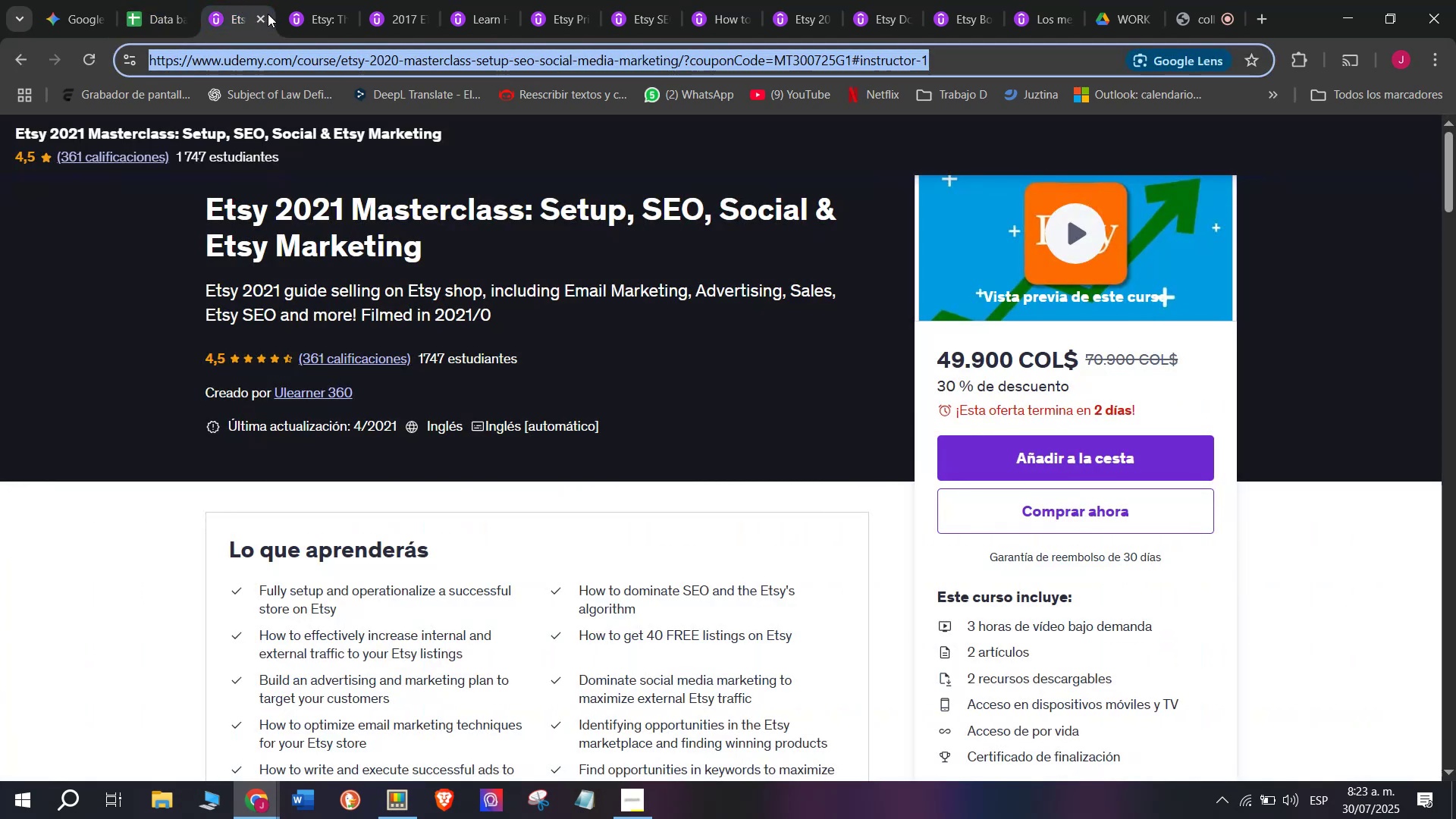 
left_click([261, 14])
 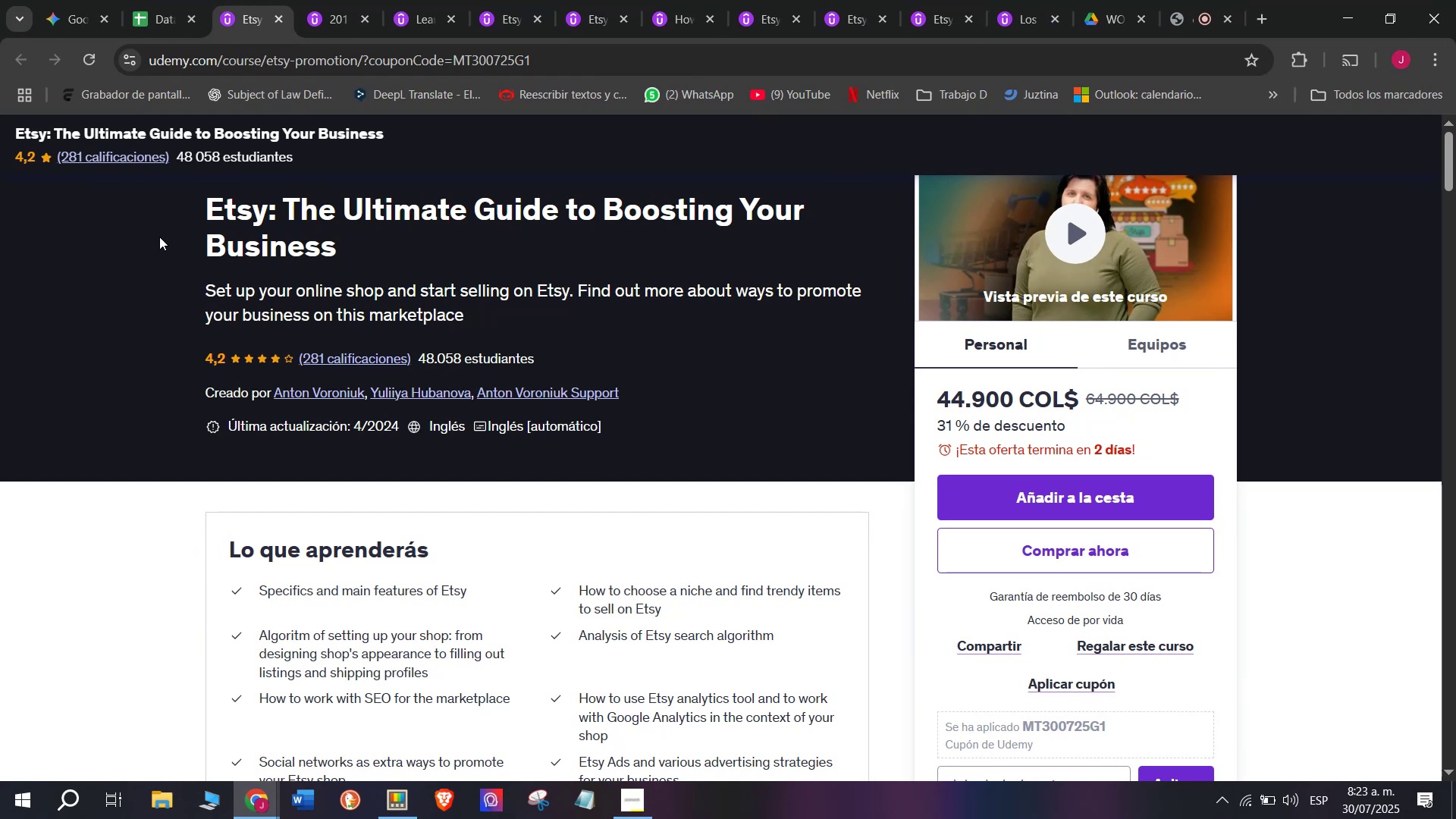 
left_click_drag(start_coordinate=[183, 193], to_coordinate=[417, 241])
 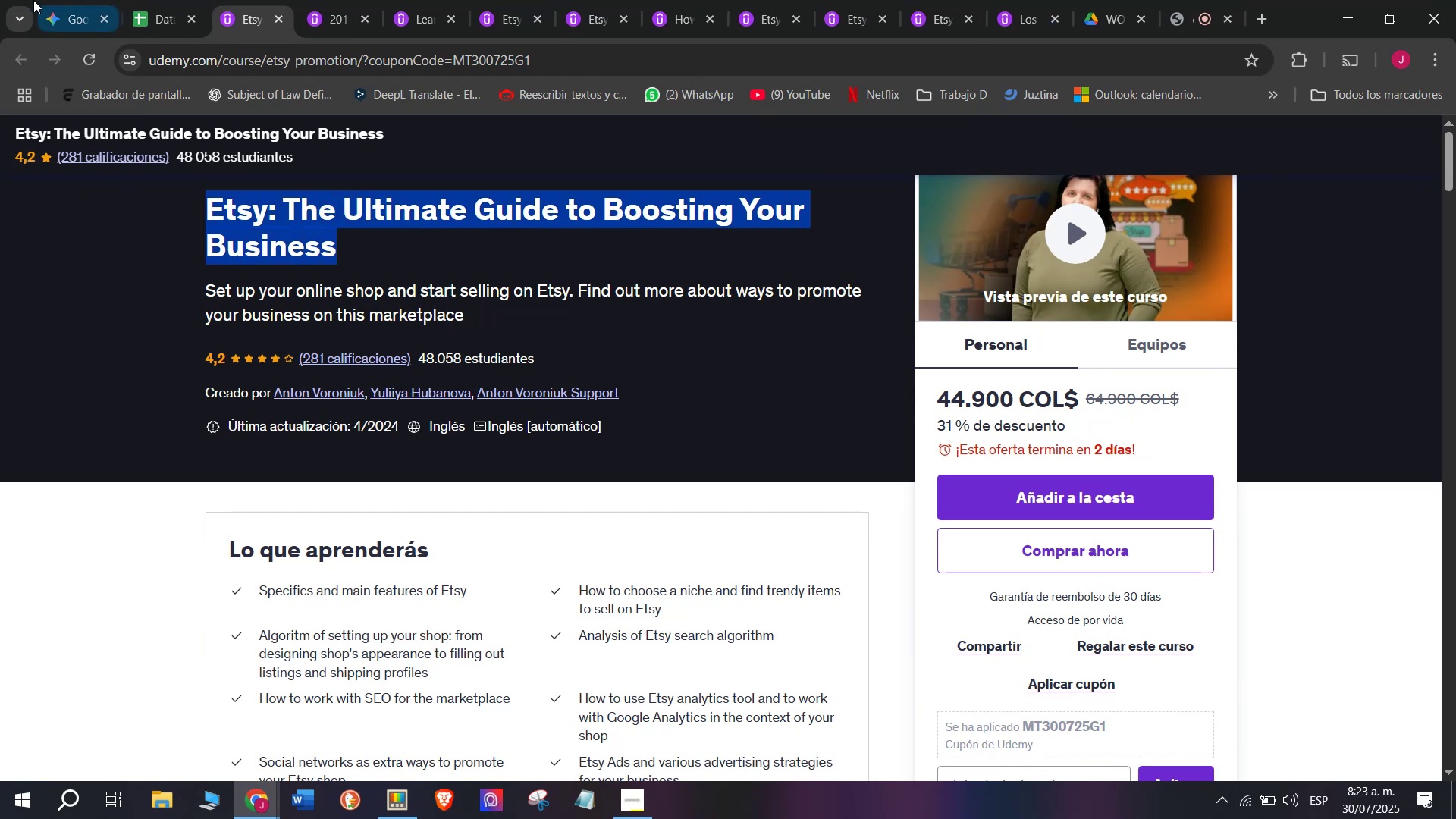 
key(Break)
 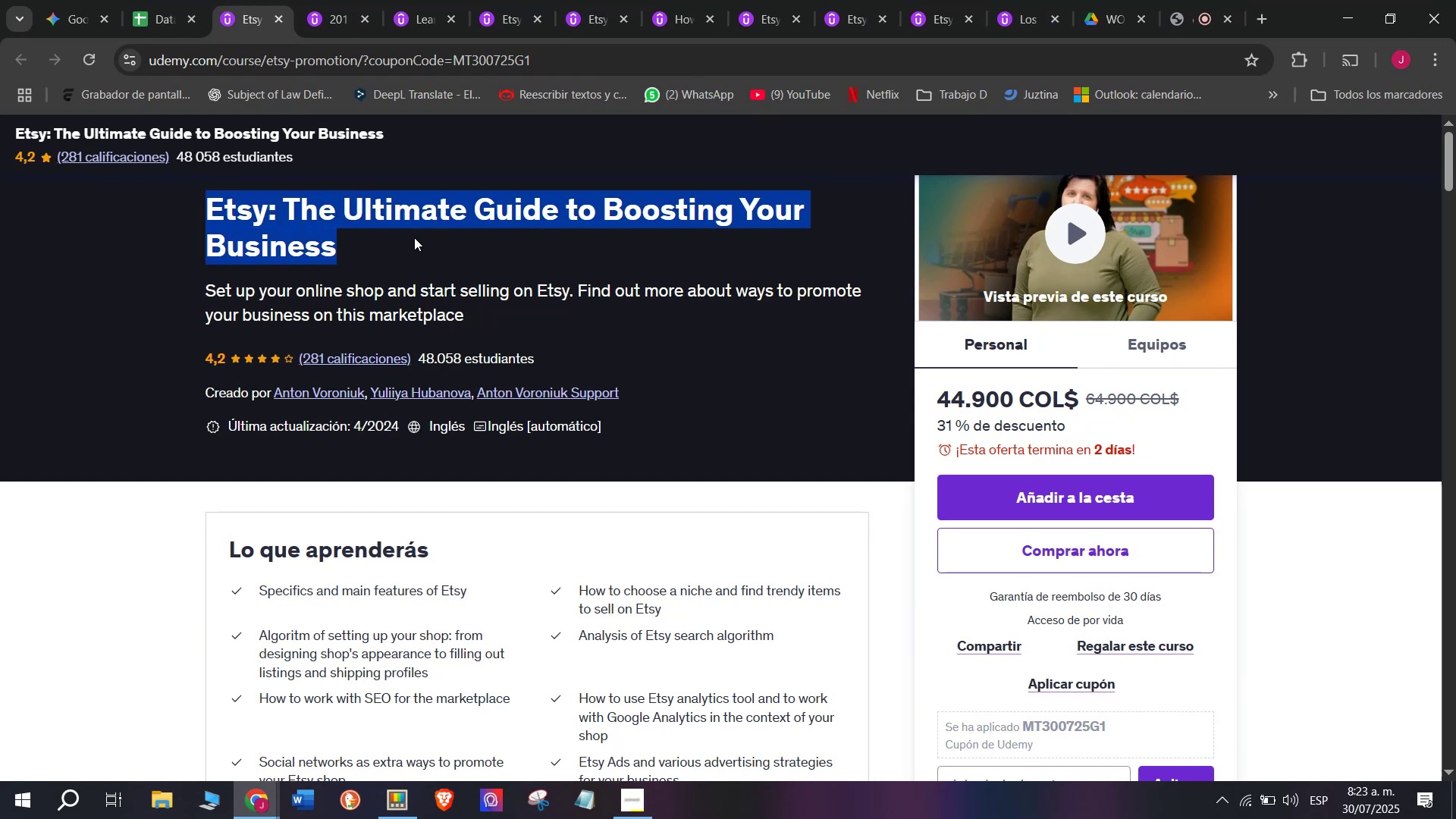 
key(Control+ControlLeft)
 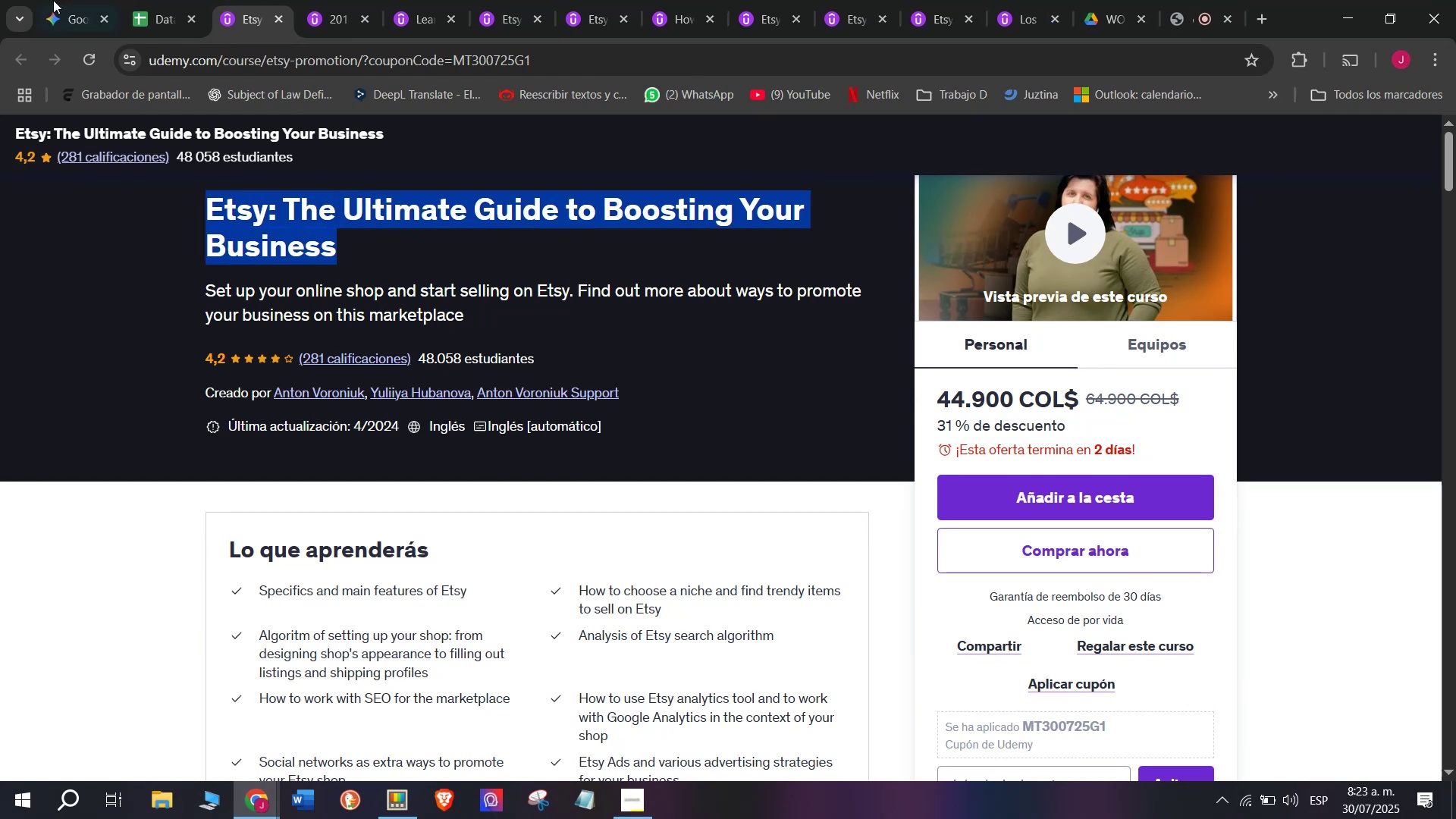 
key(Control+C)
 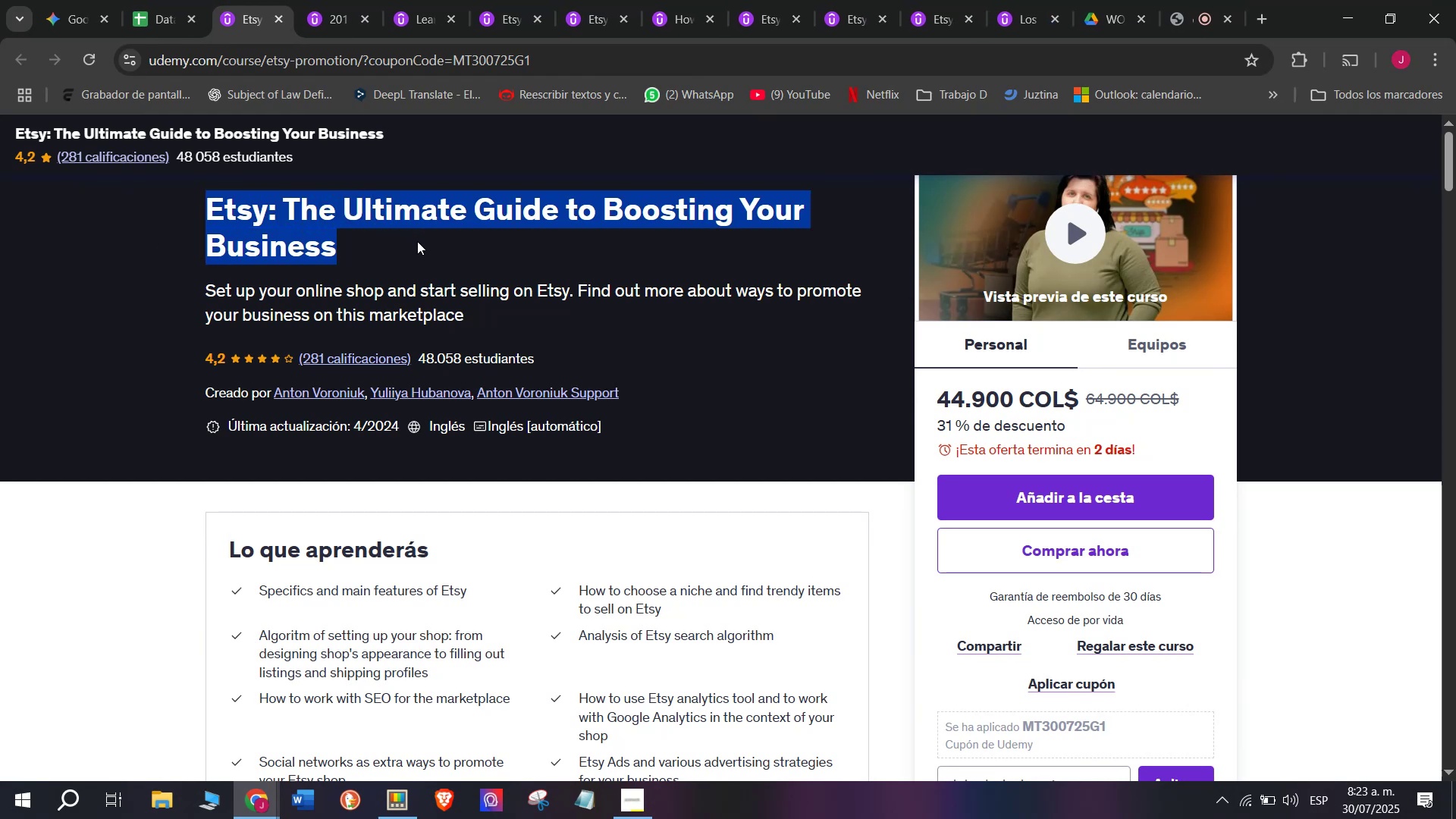 
key(Break)
 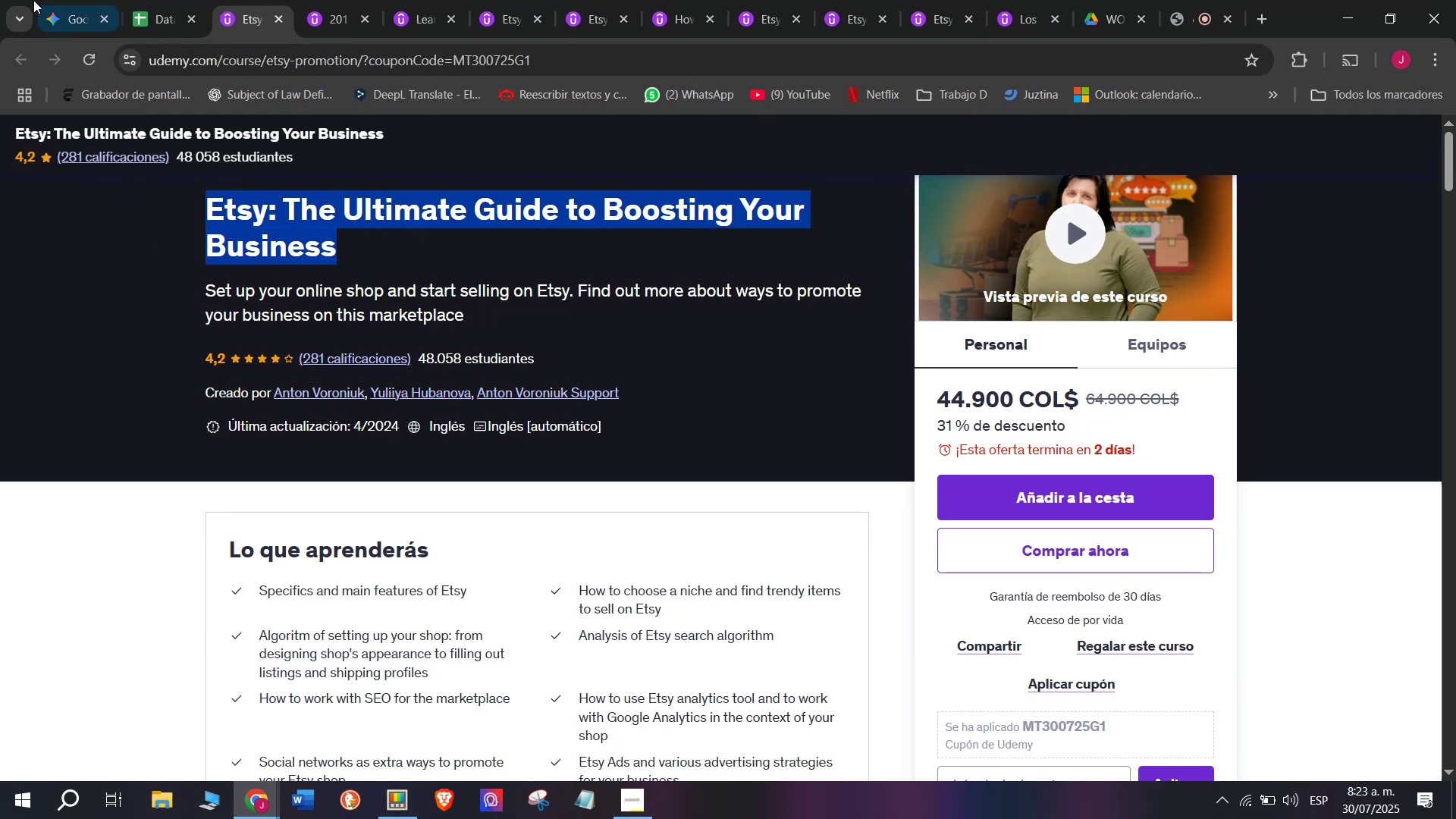 
key(Control+ControlLeft)
 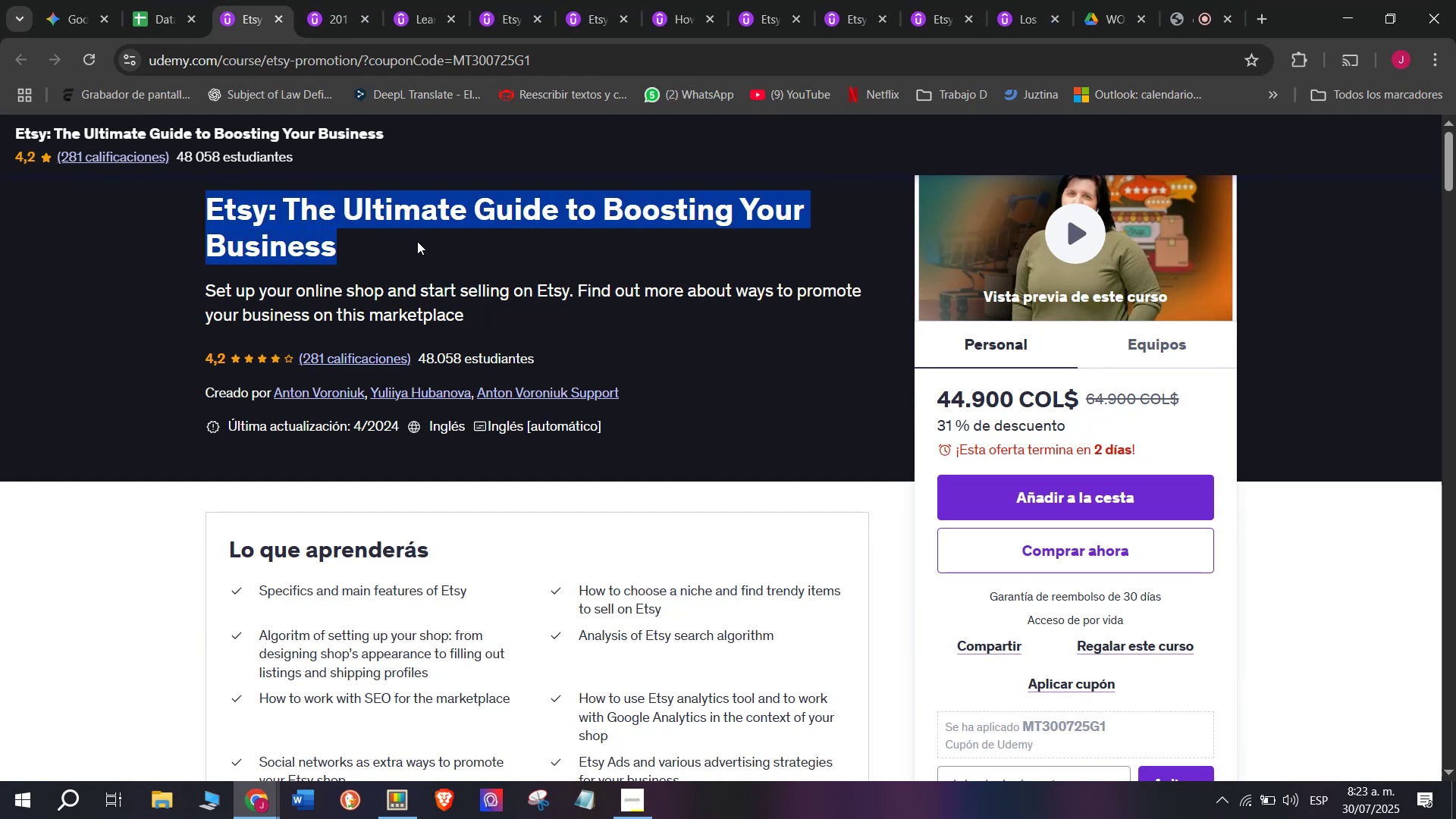 
key(Control+C)
 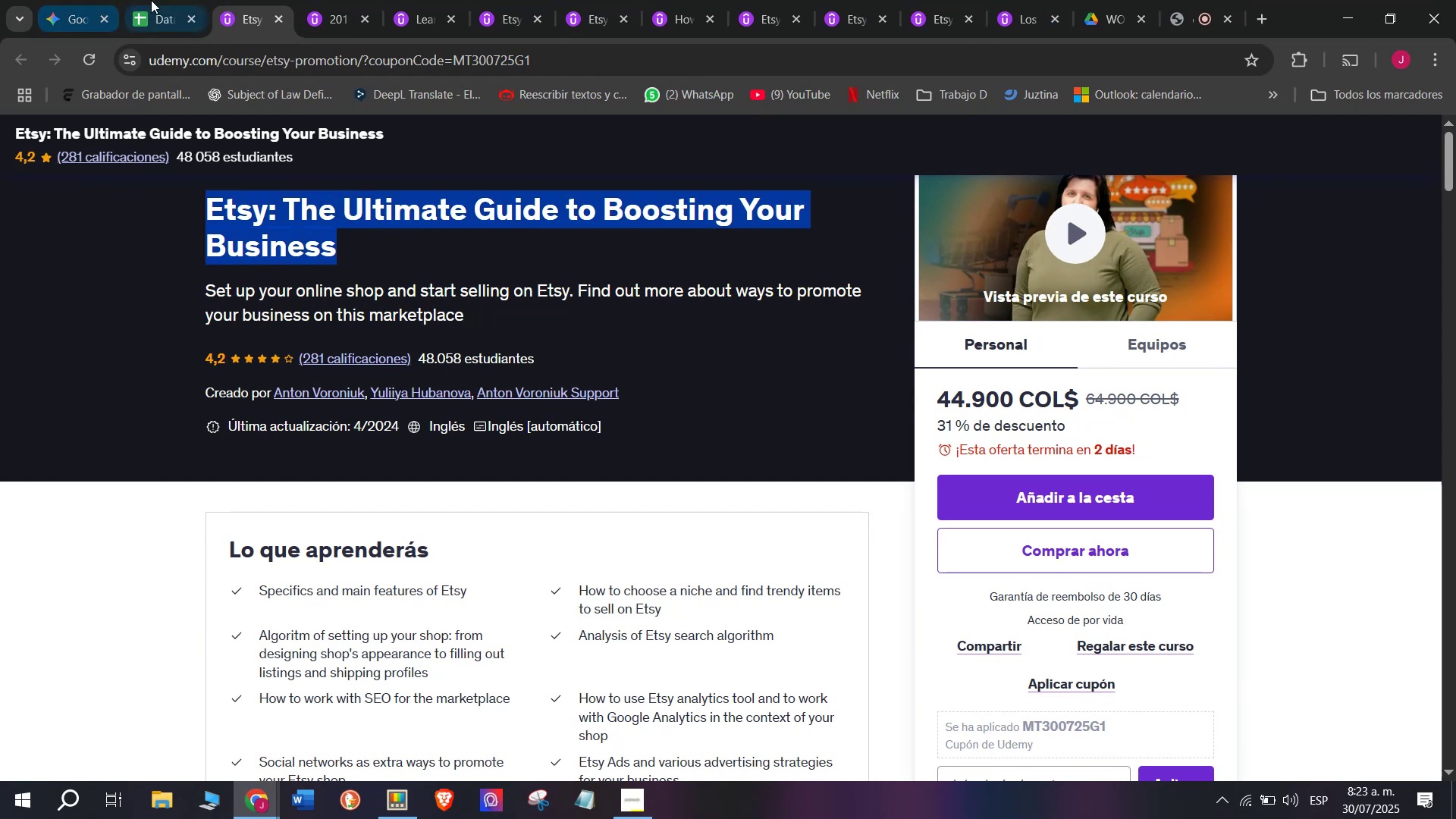 
left_click([172, 0])
 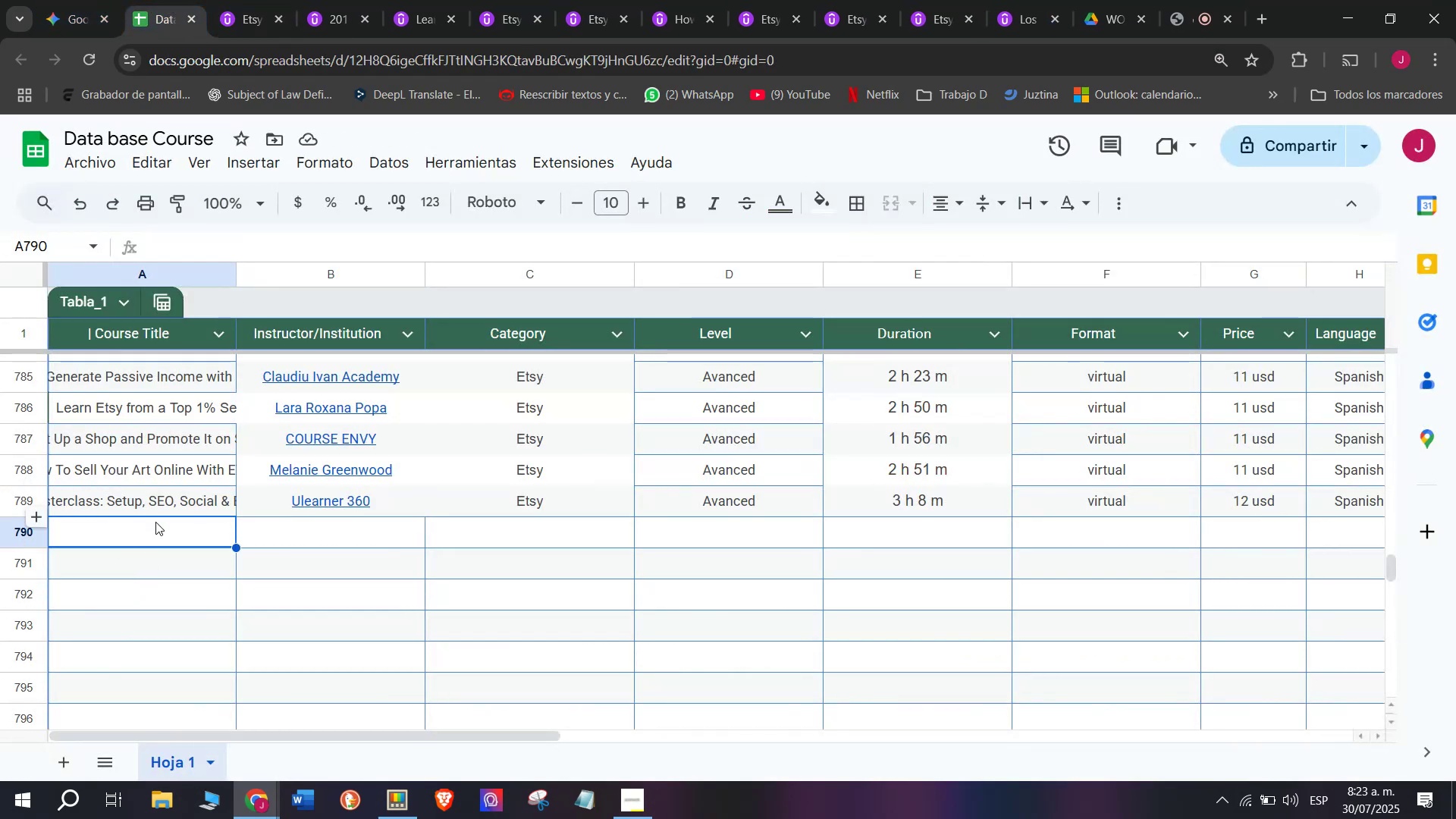 
double_click([158, 528])
 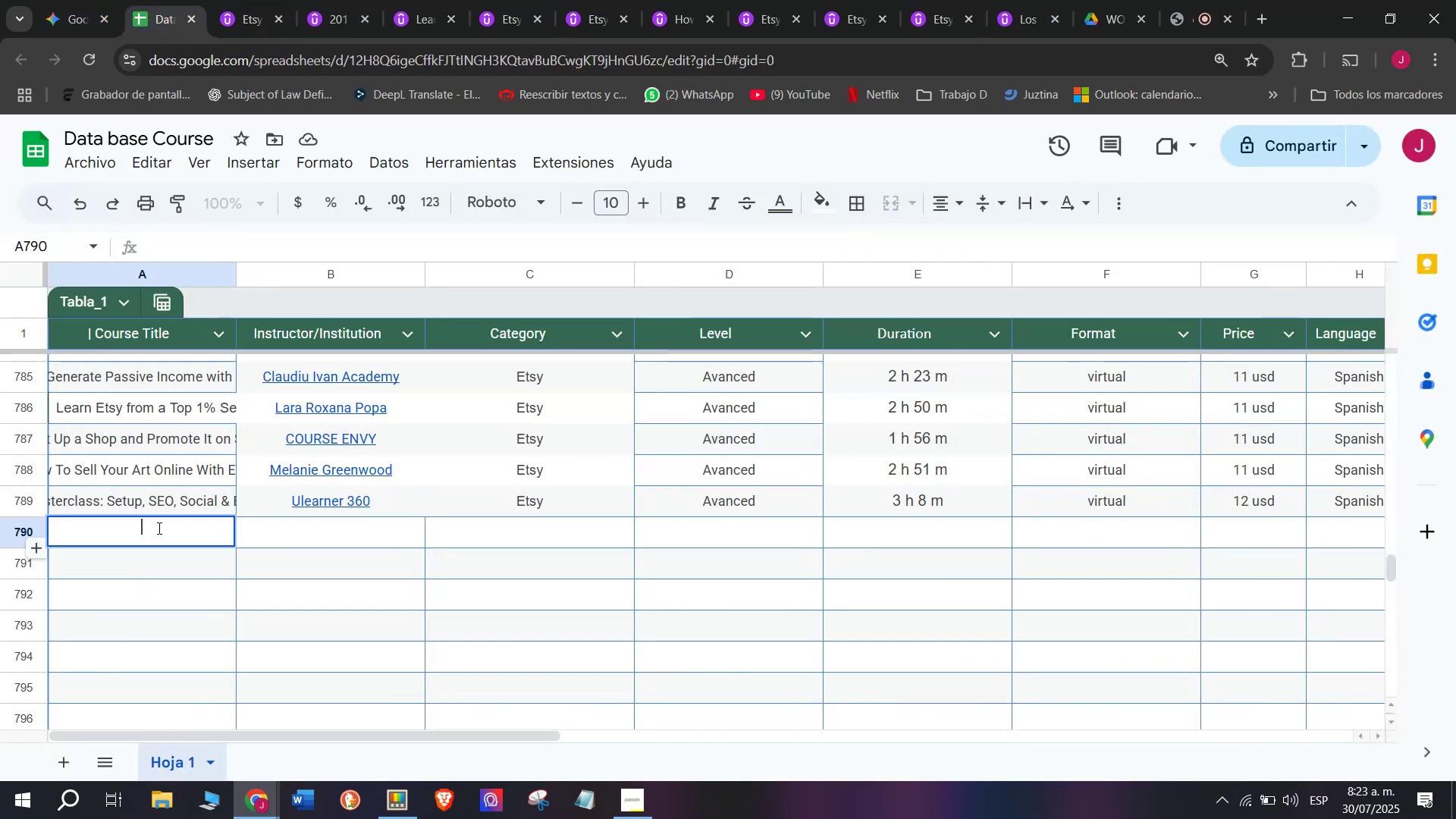 
key(Control+V)
 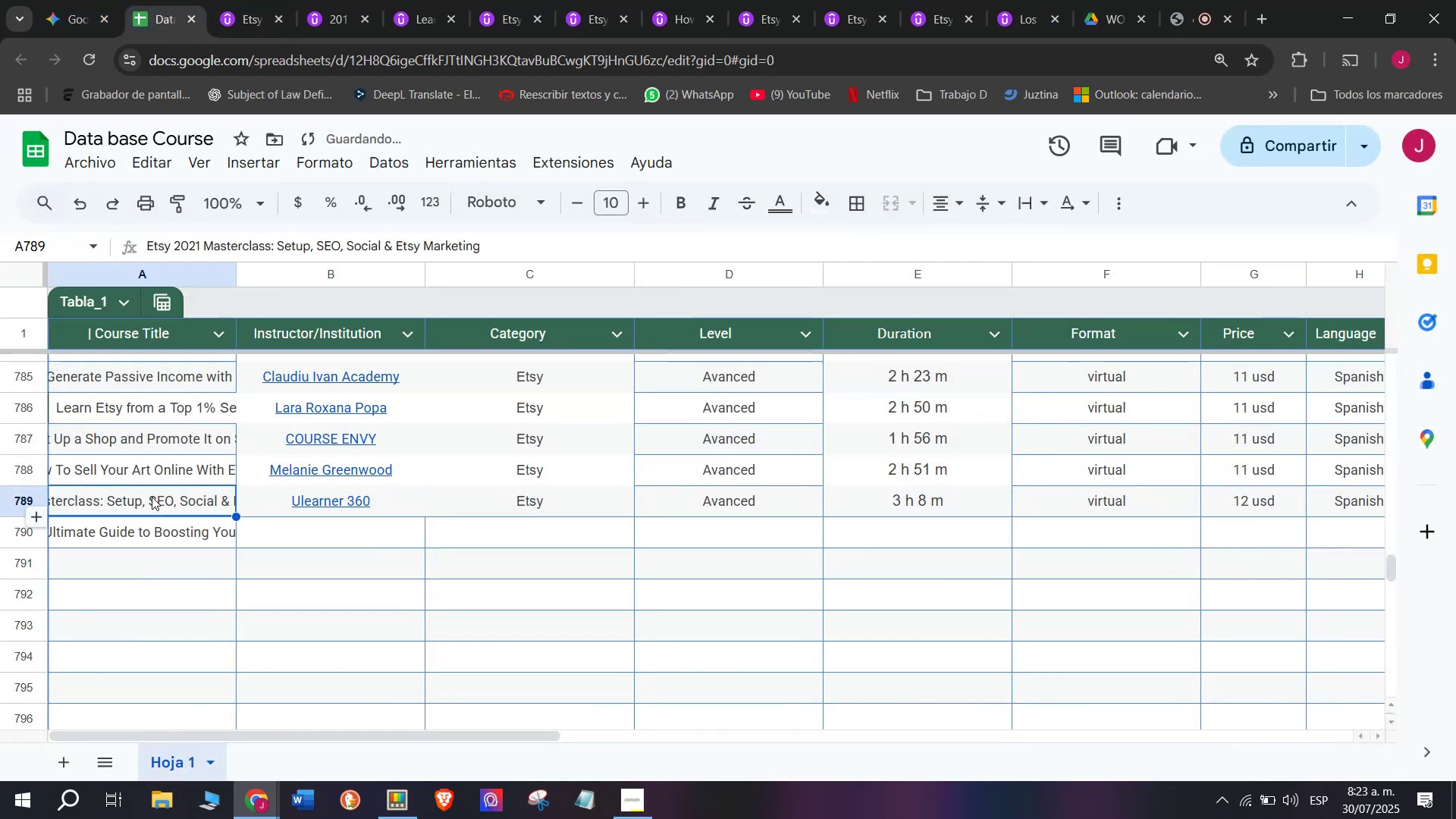 
key(Control+ControlLeft)
 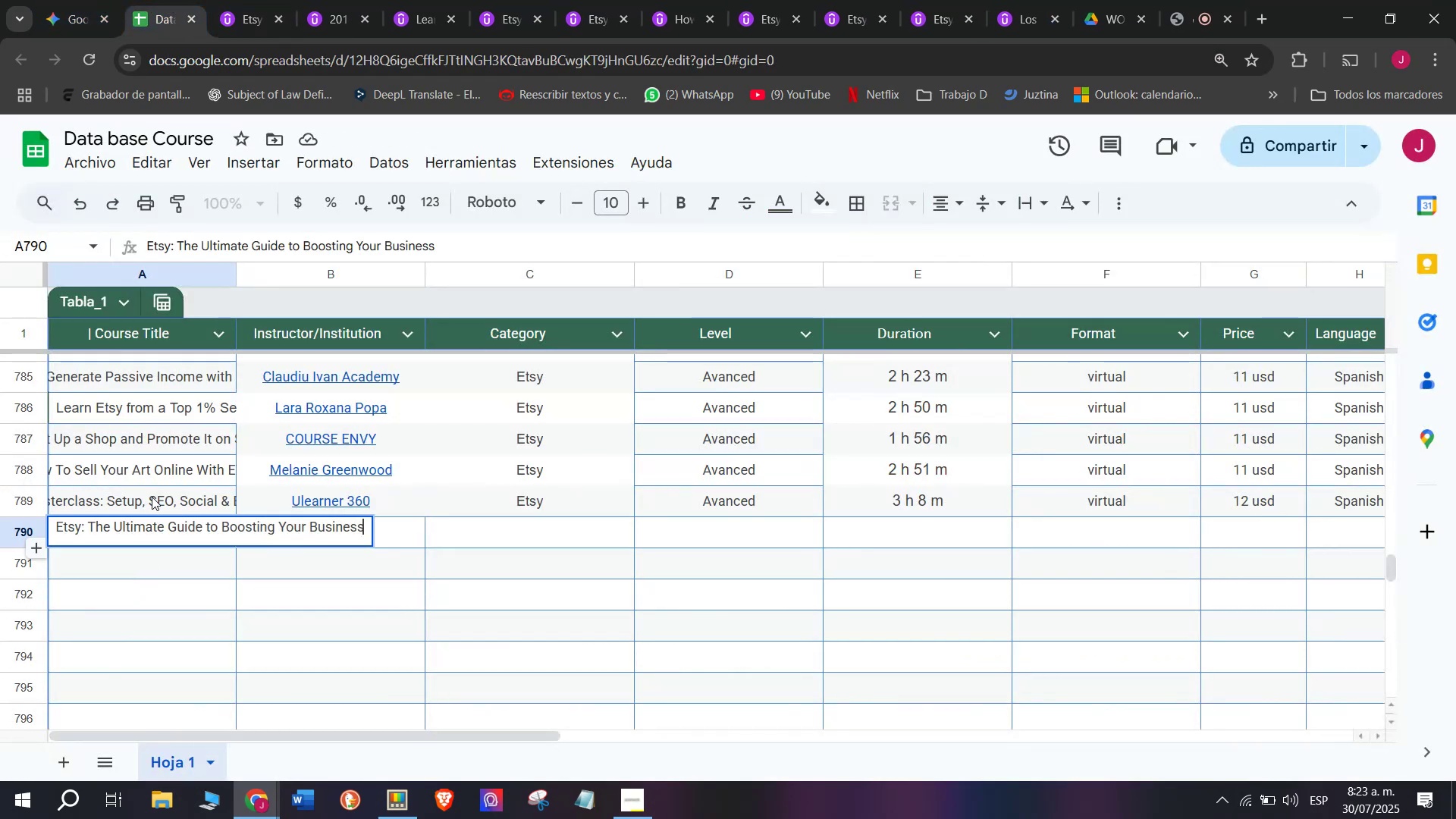 
key(Z)
 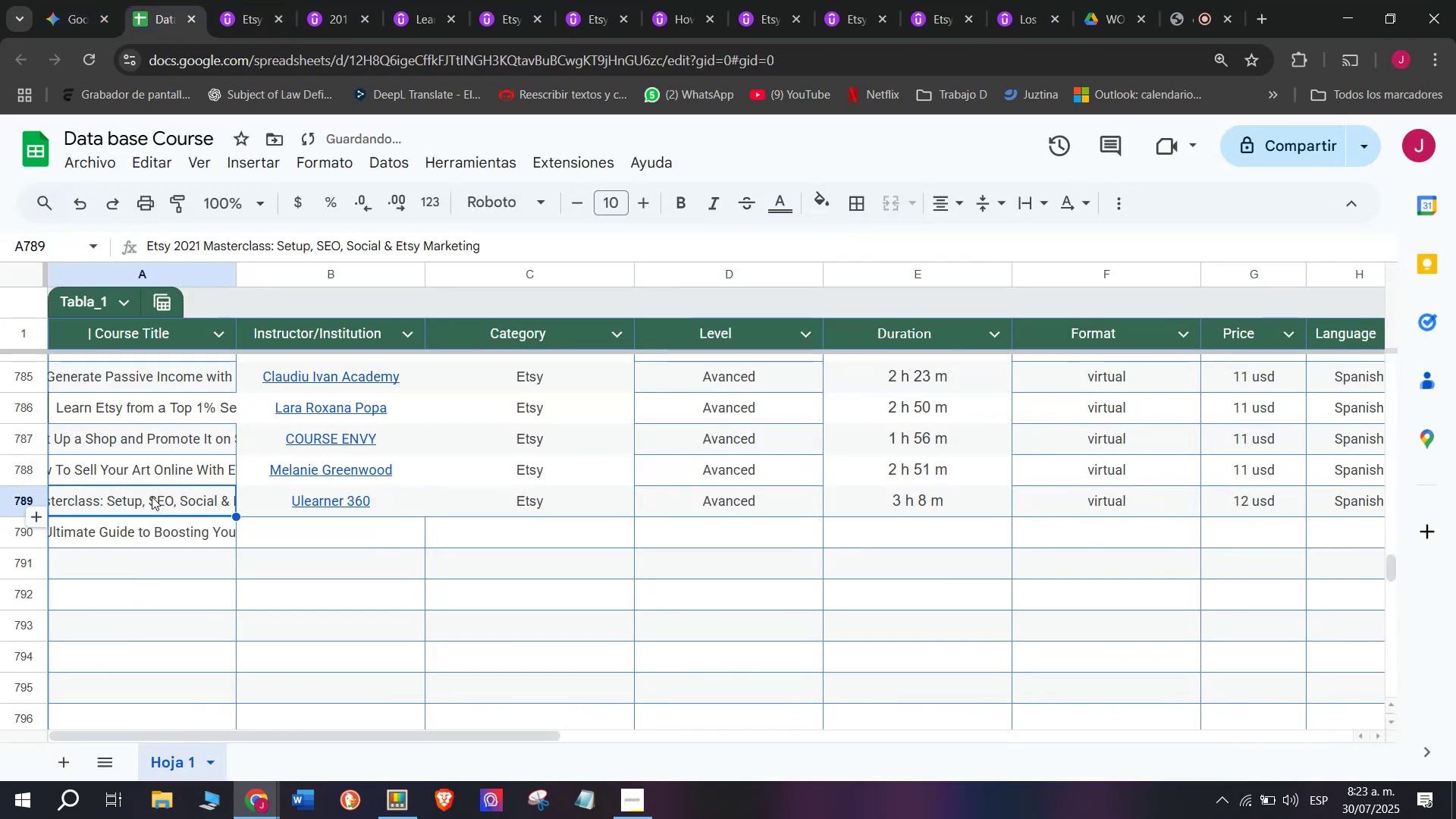 
left_click([152, 497])
 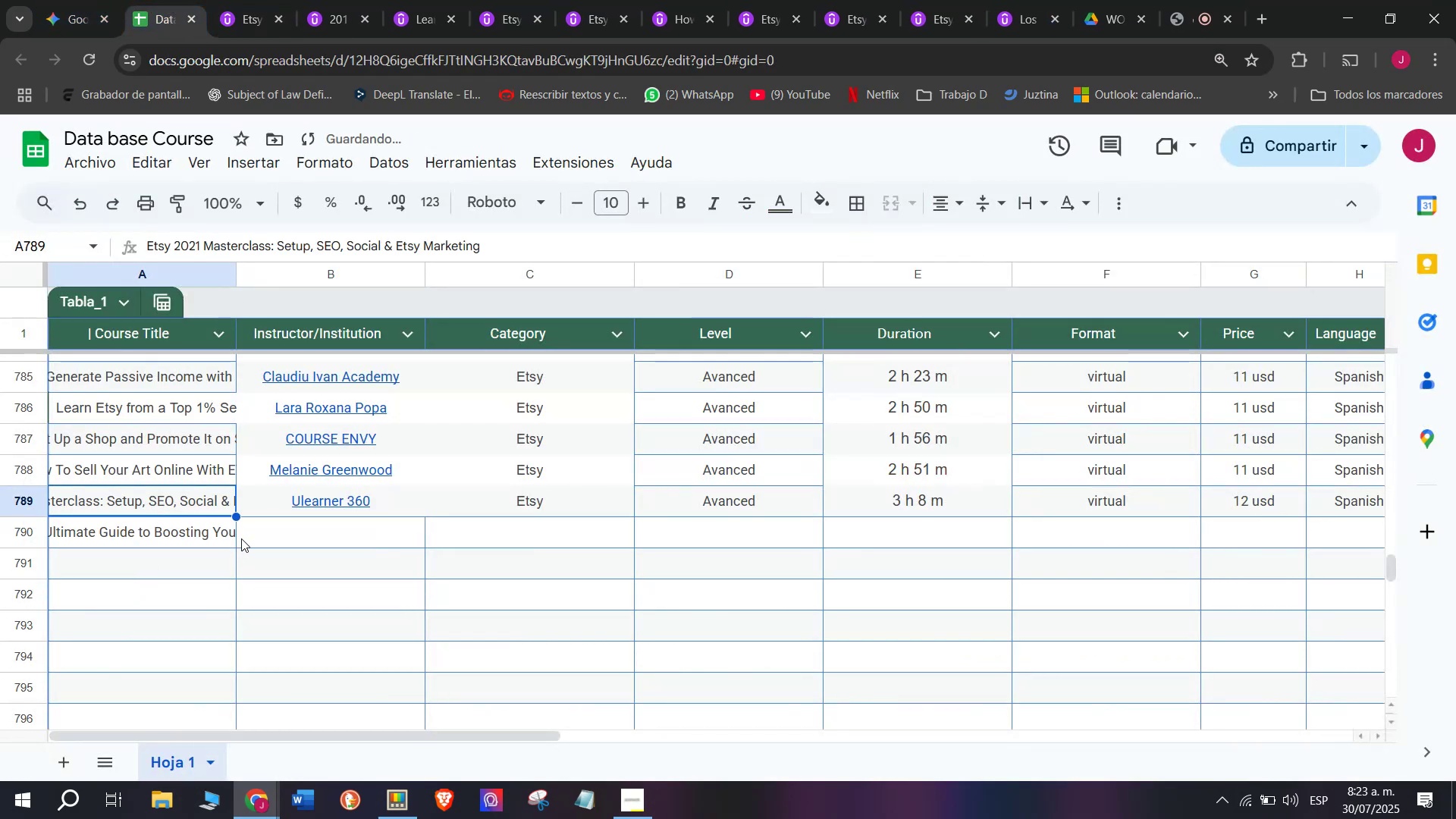 
left_click([250, 528])
 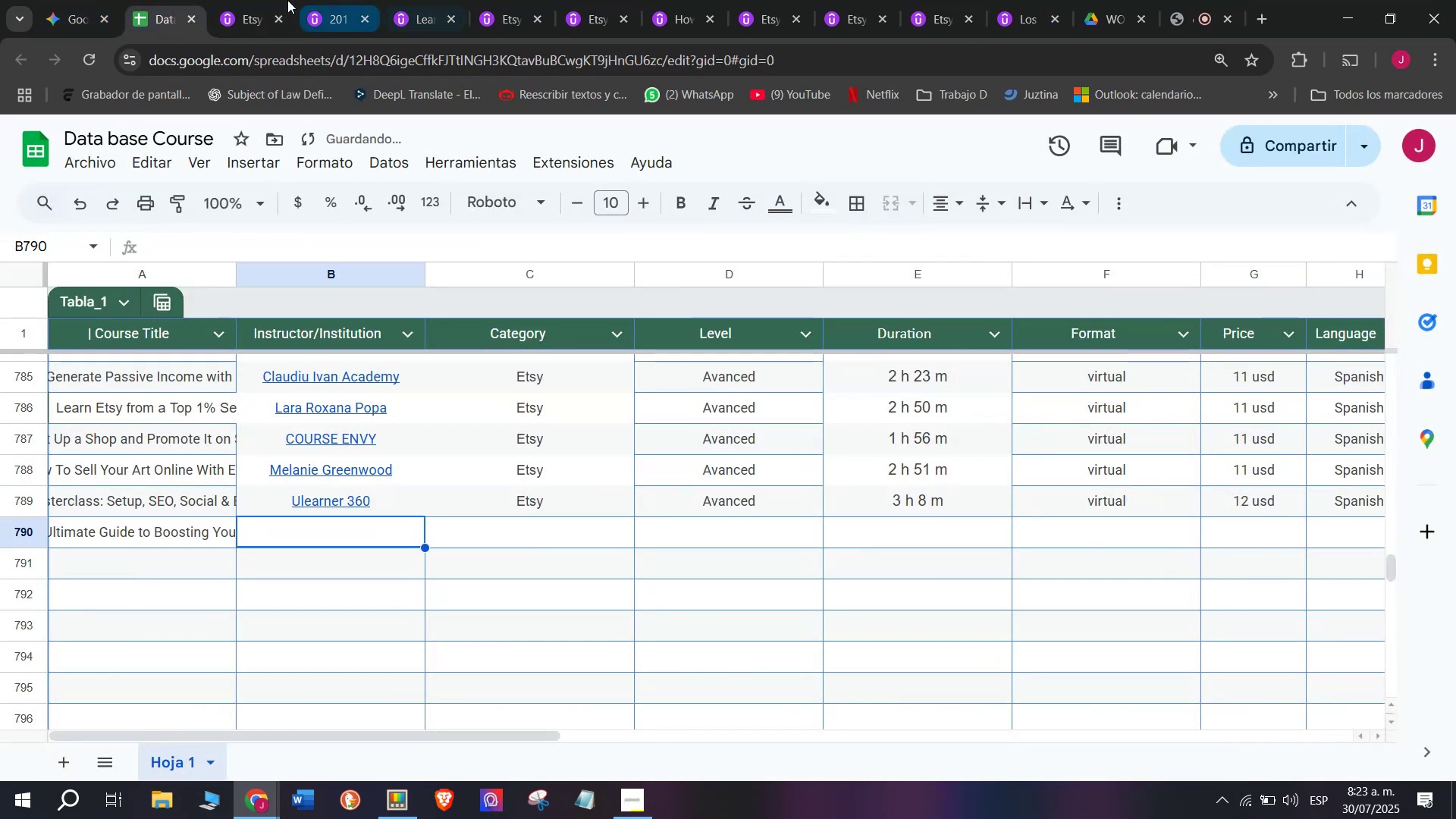 
left_click([284, 0])
 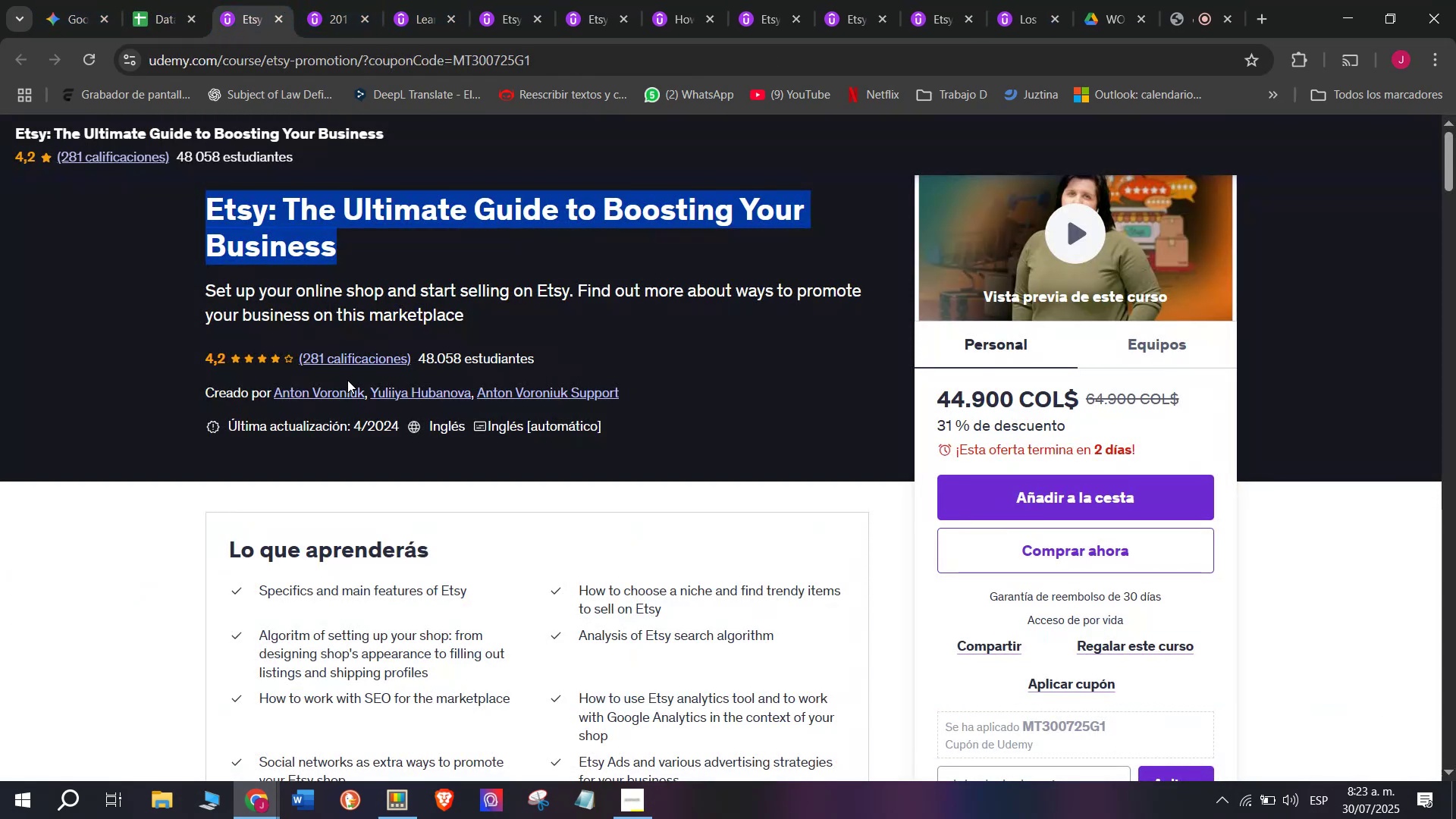 
left_click([341, 384])
 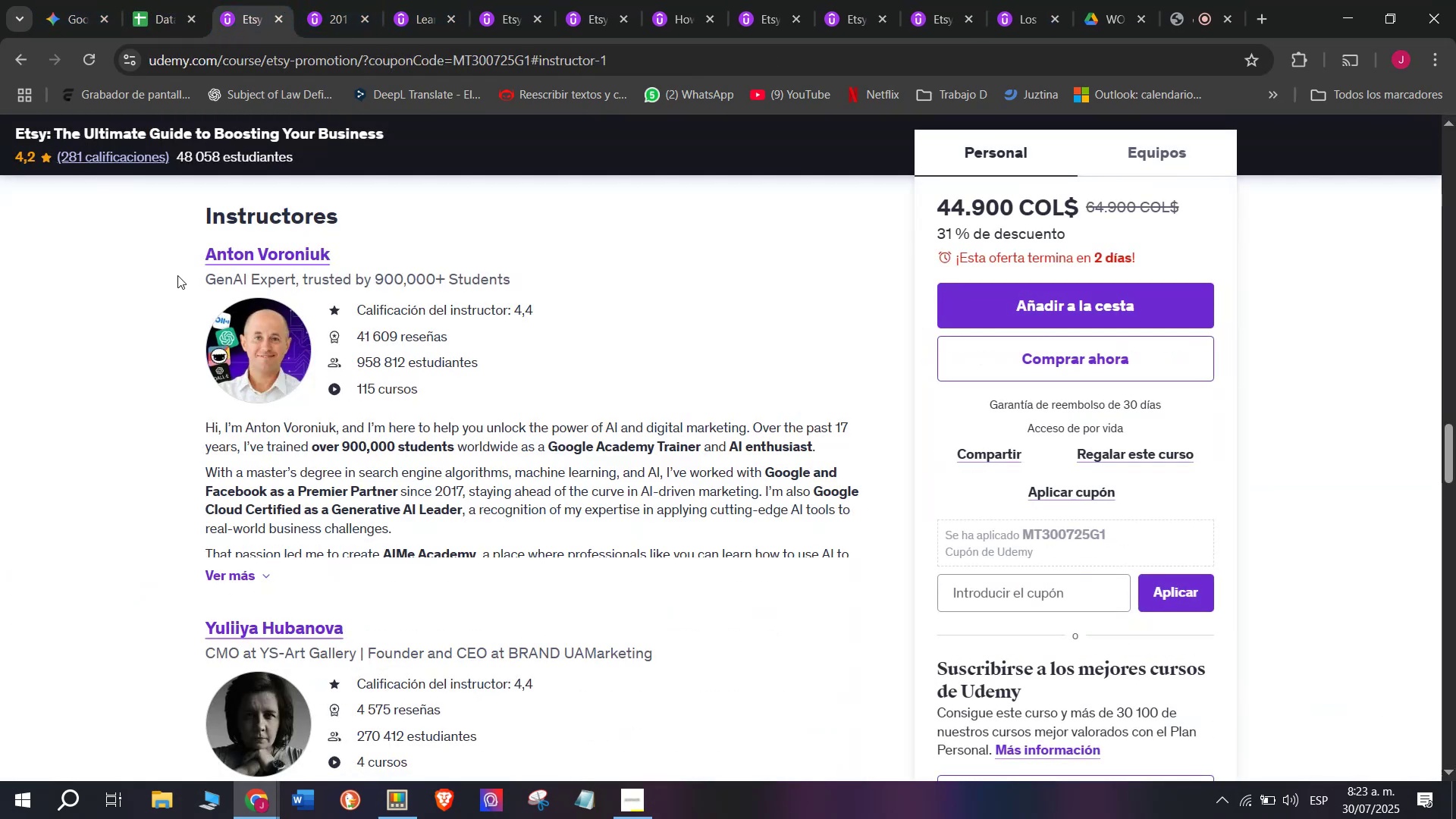 
left_click_drag(start_coordinate=[179, 236], to_coordinate=[395, 252])
 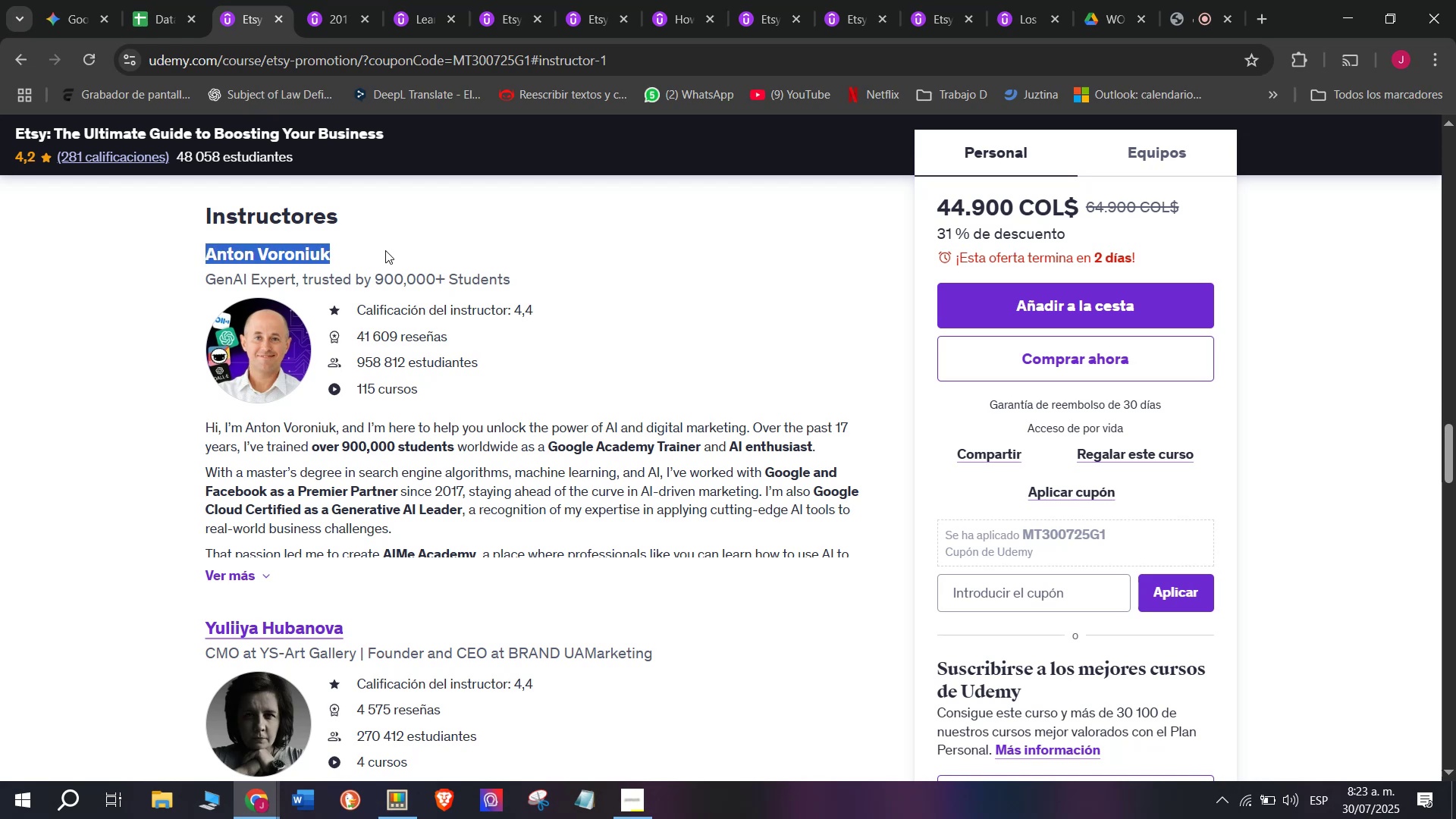 
key(Control+ControlLeft)
 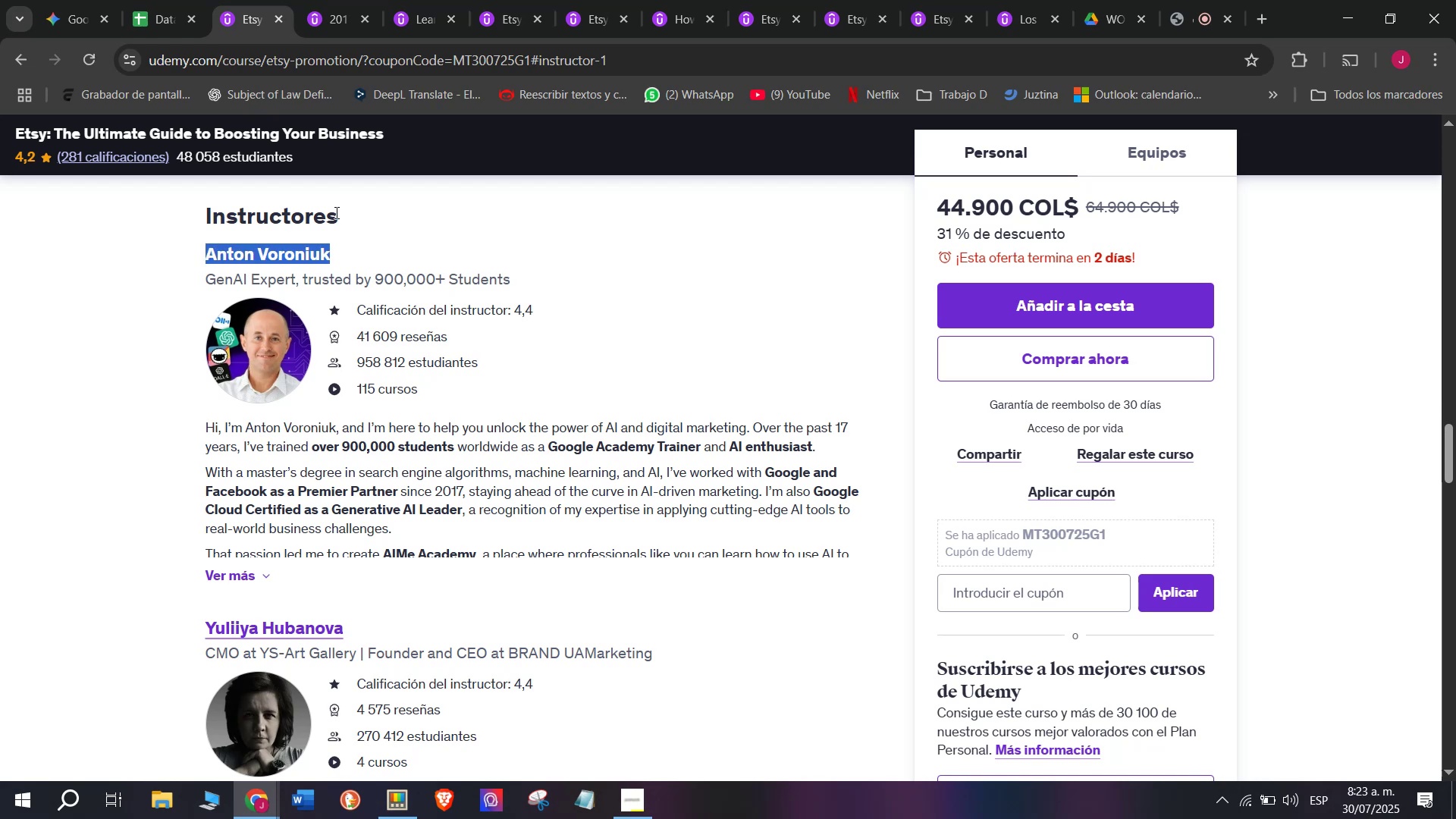 
key(Break)
 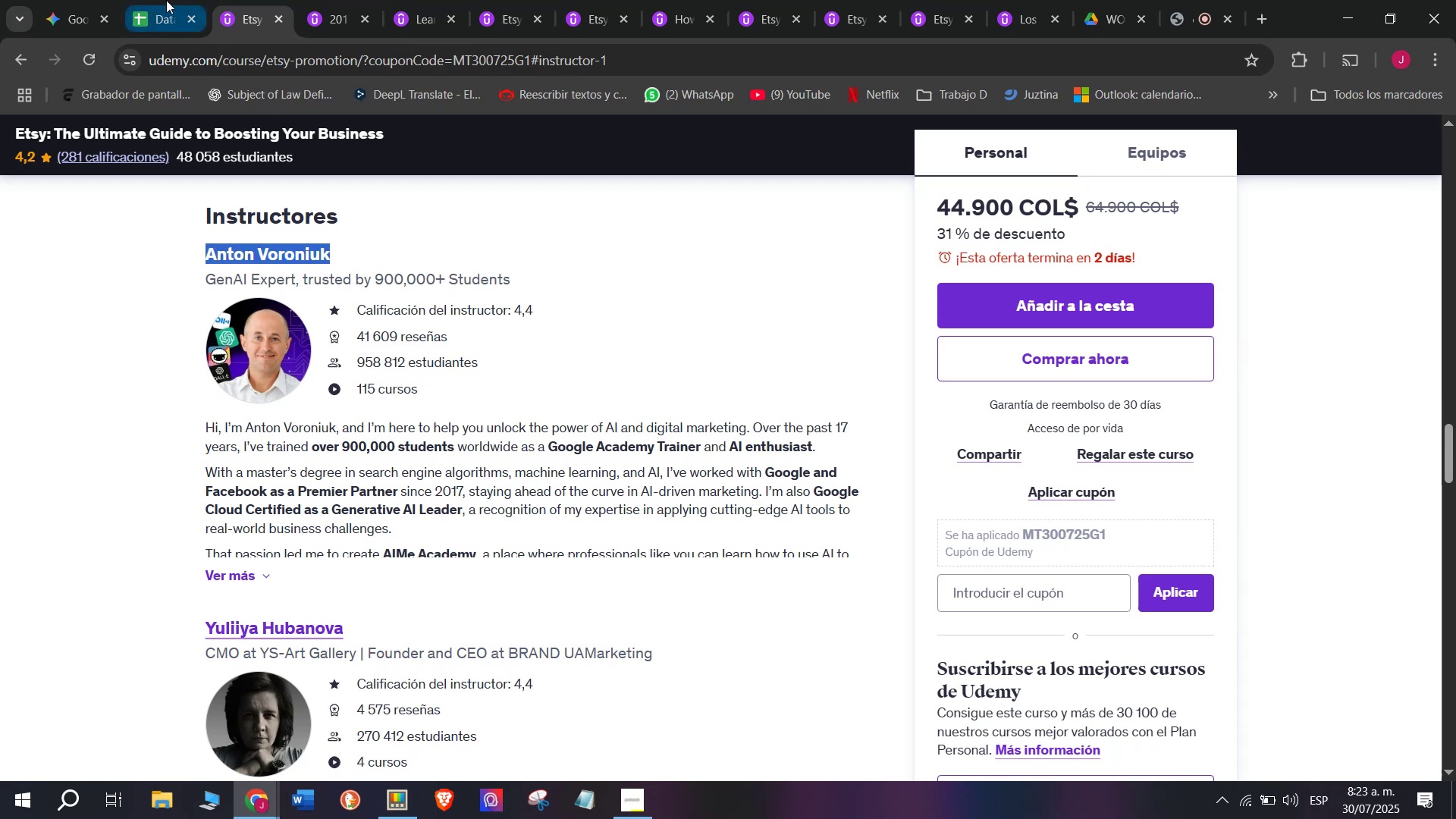 
key(Control+C)
 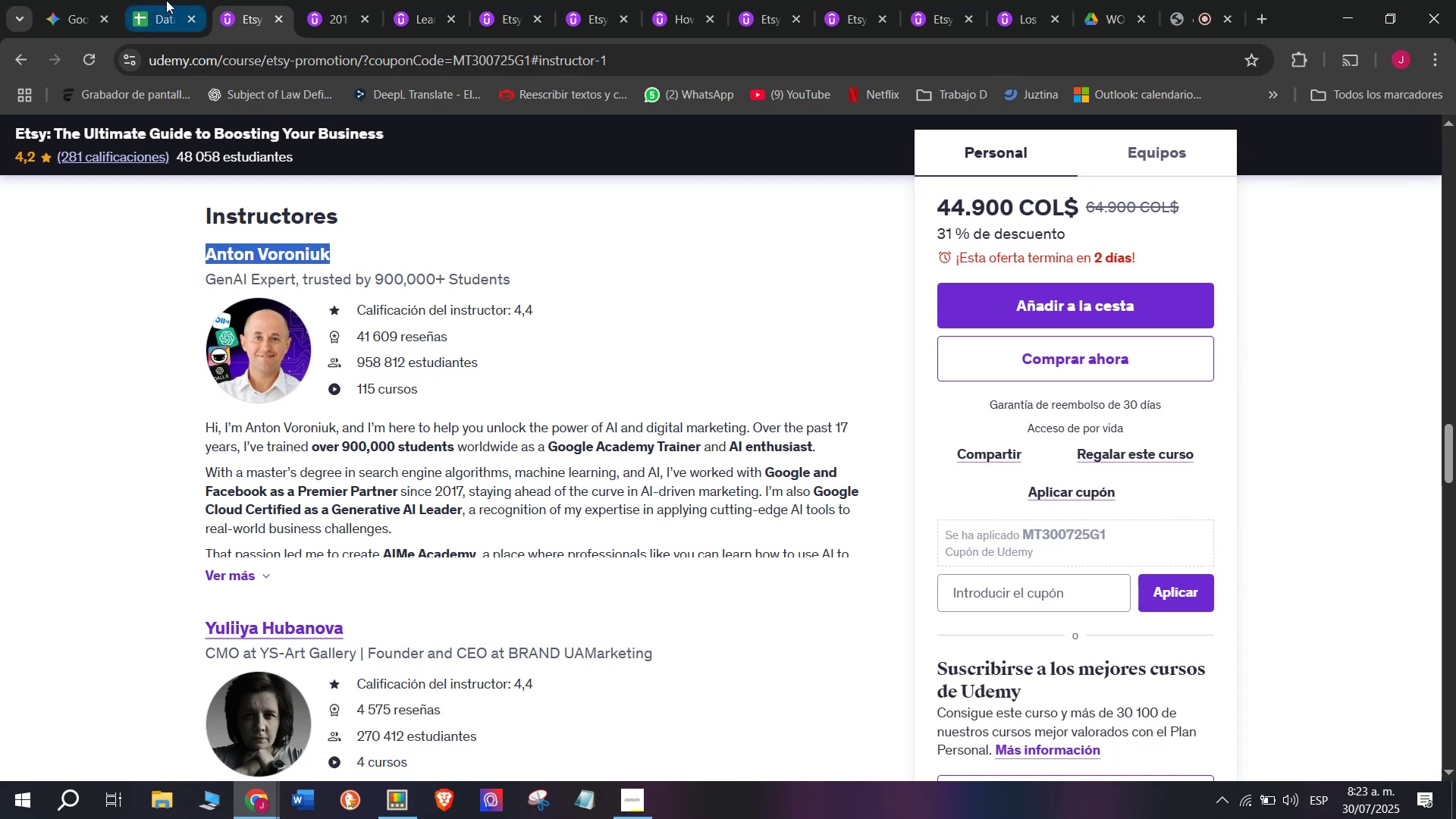 
left_click([166, 0])
 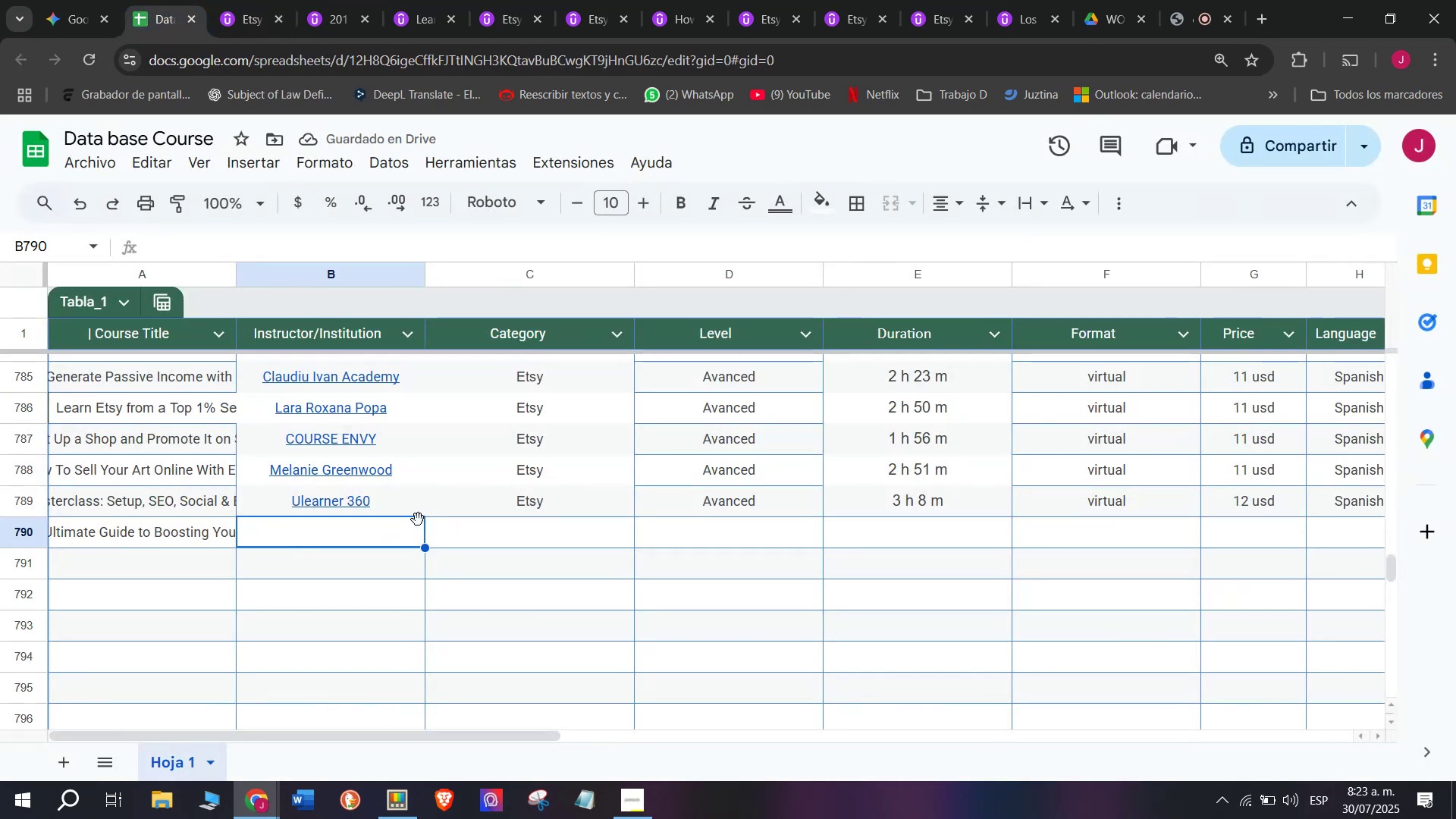 
key(Z)
 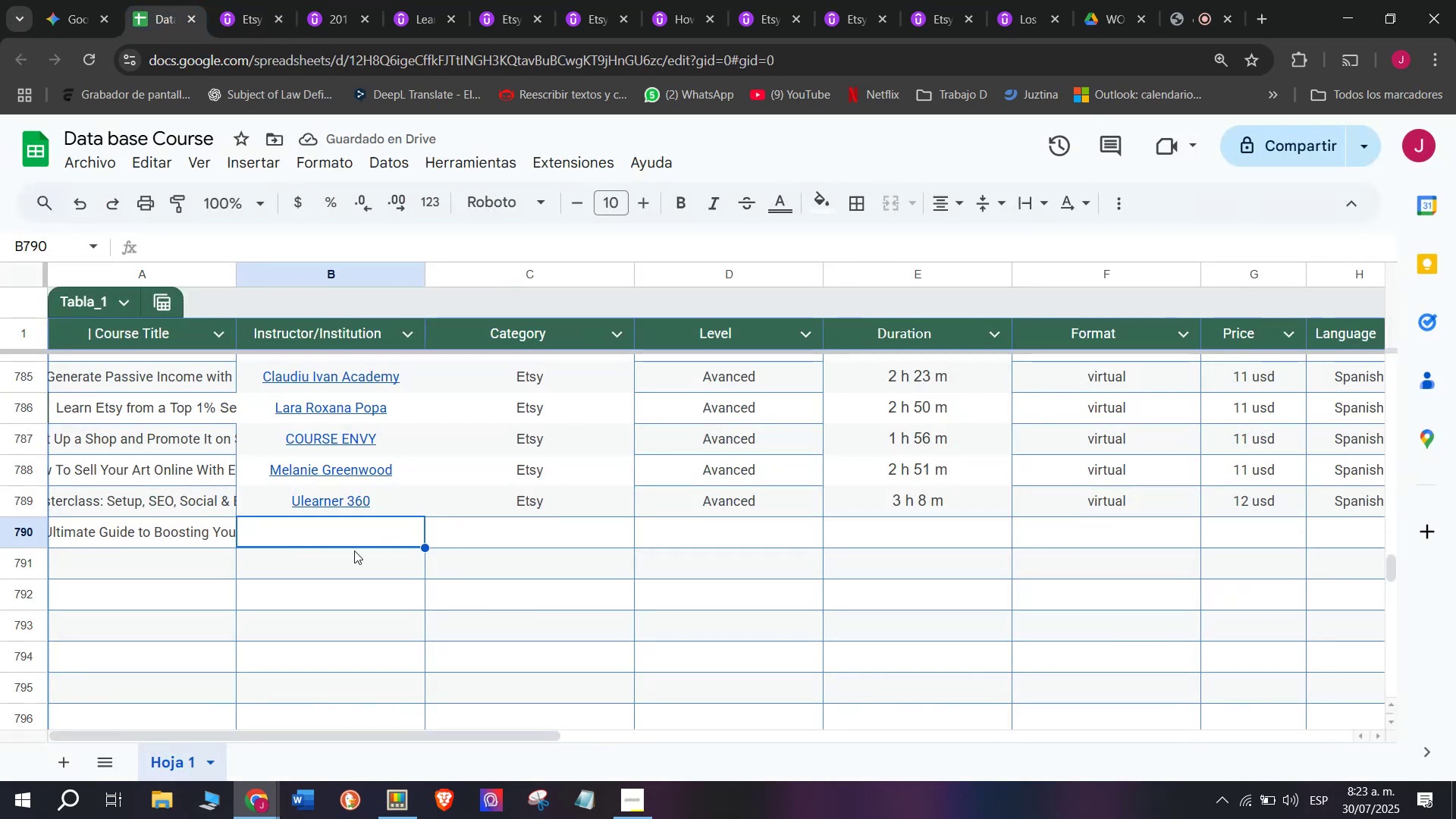 
key(Control+ControlLeft)
 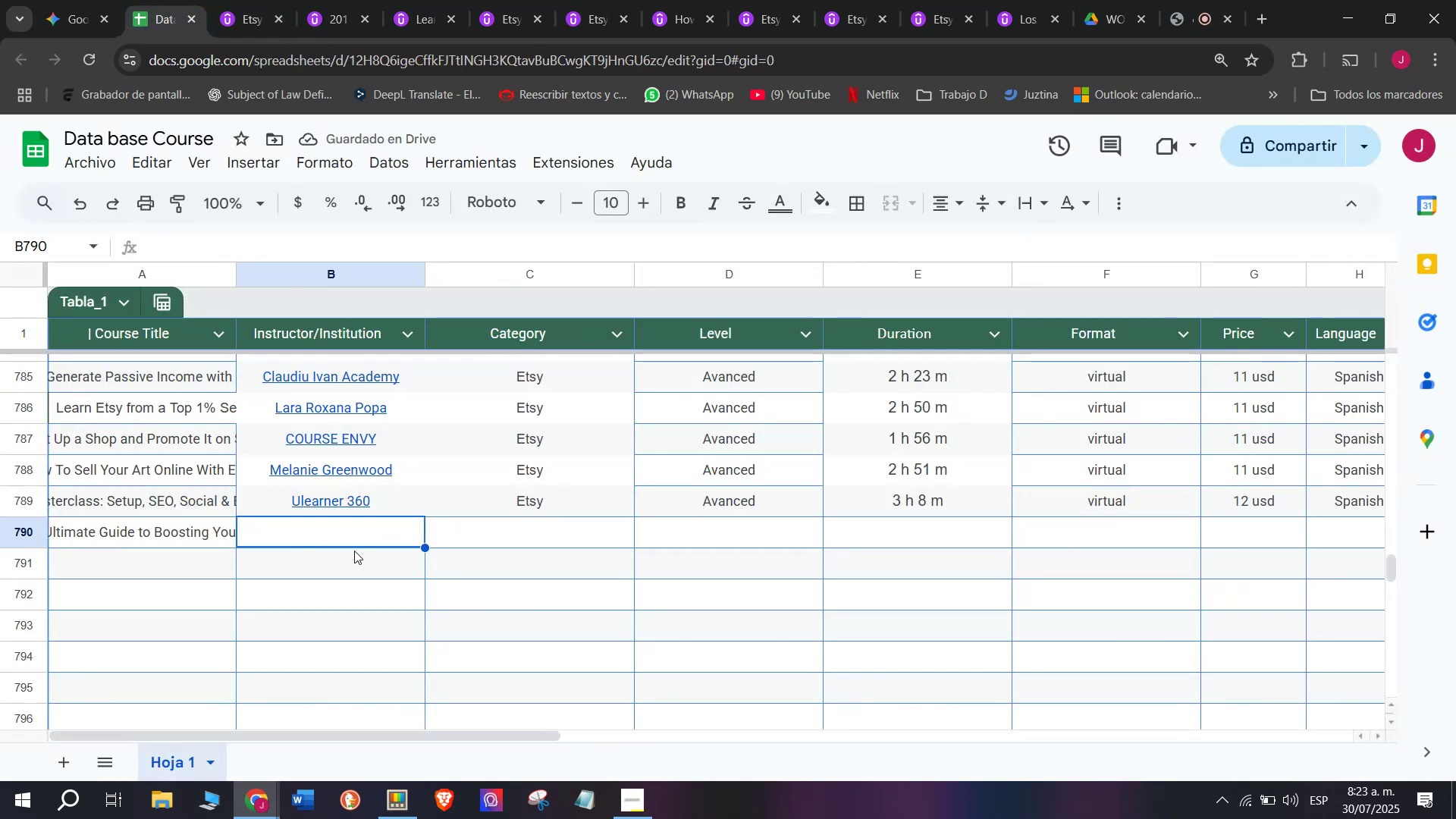 
key(Control+V)
 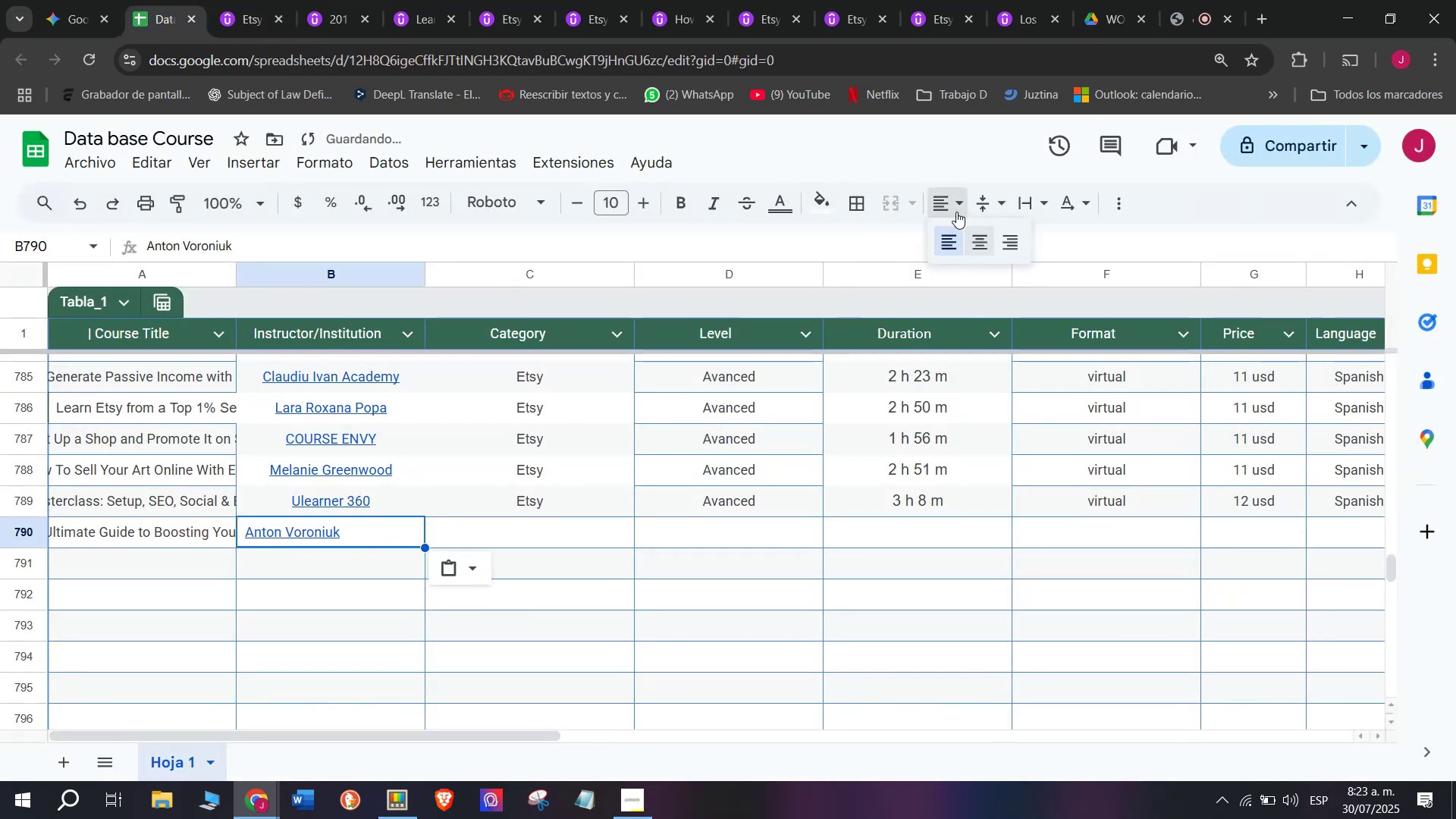 
double_click([985, 233])
 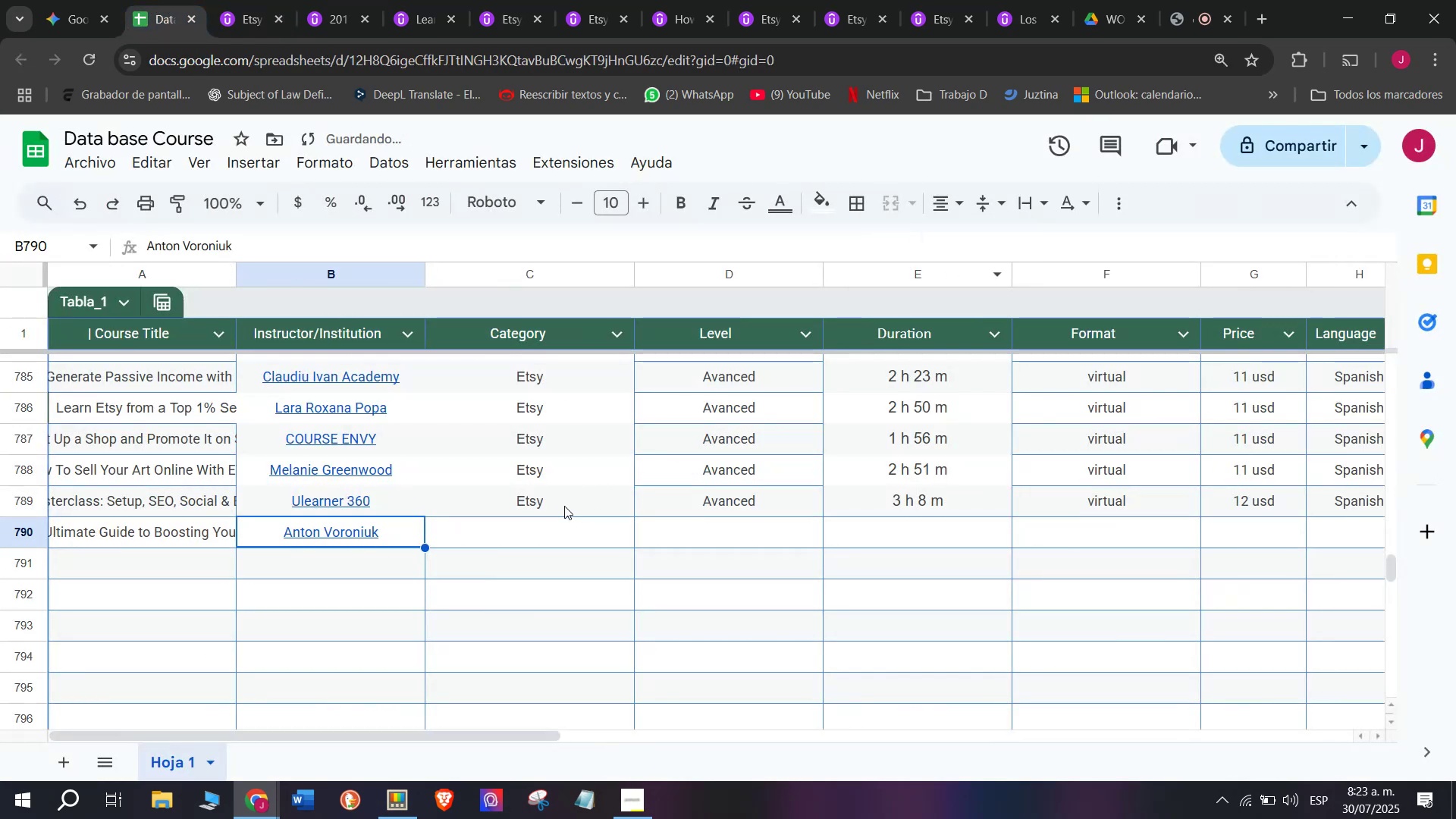 
left_click([563, 506])
 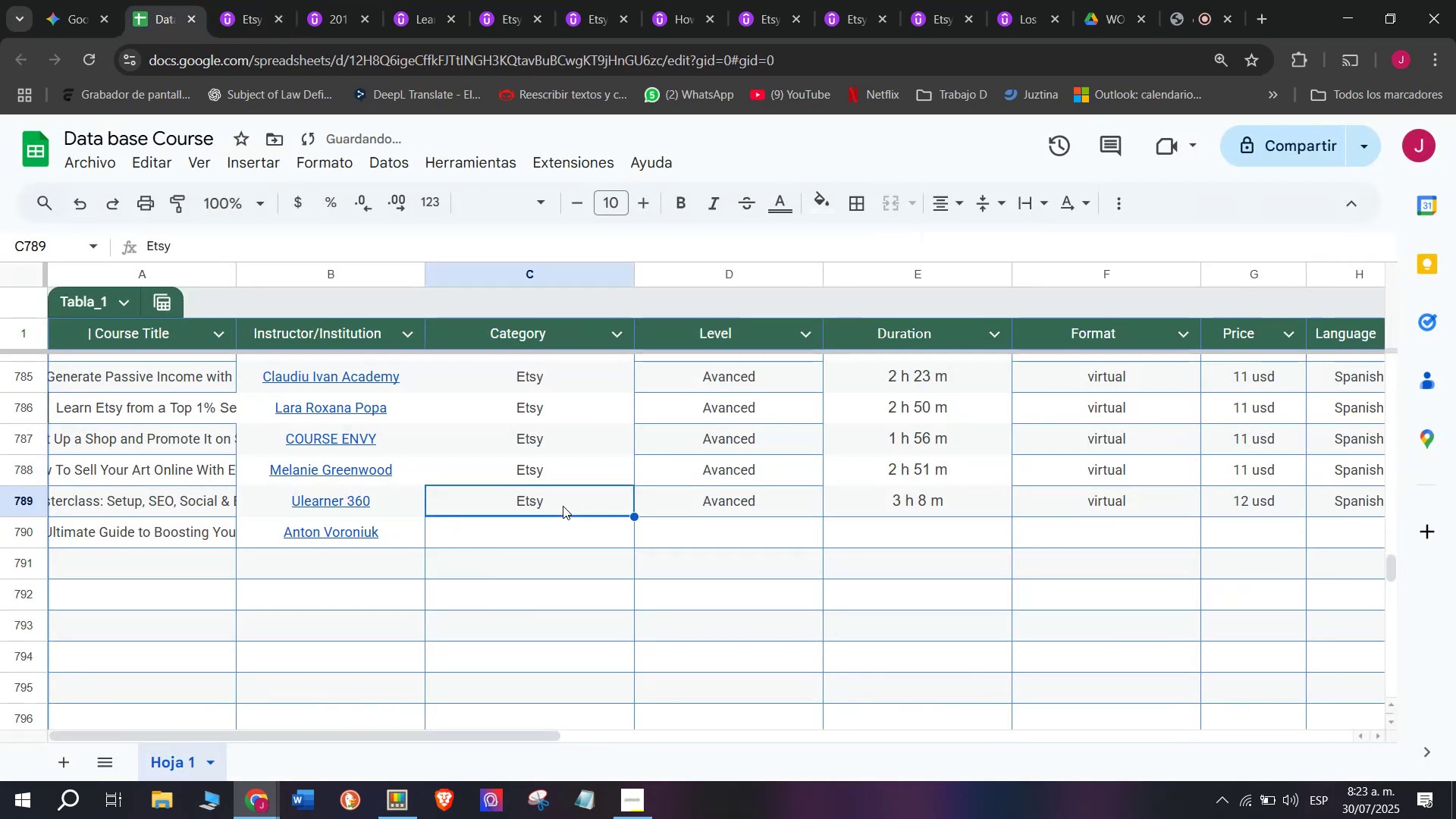 
key(Control+ControlLeft)
 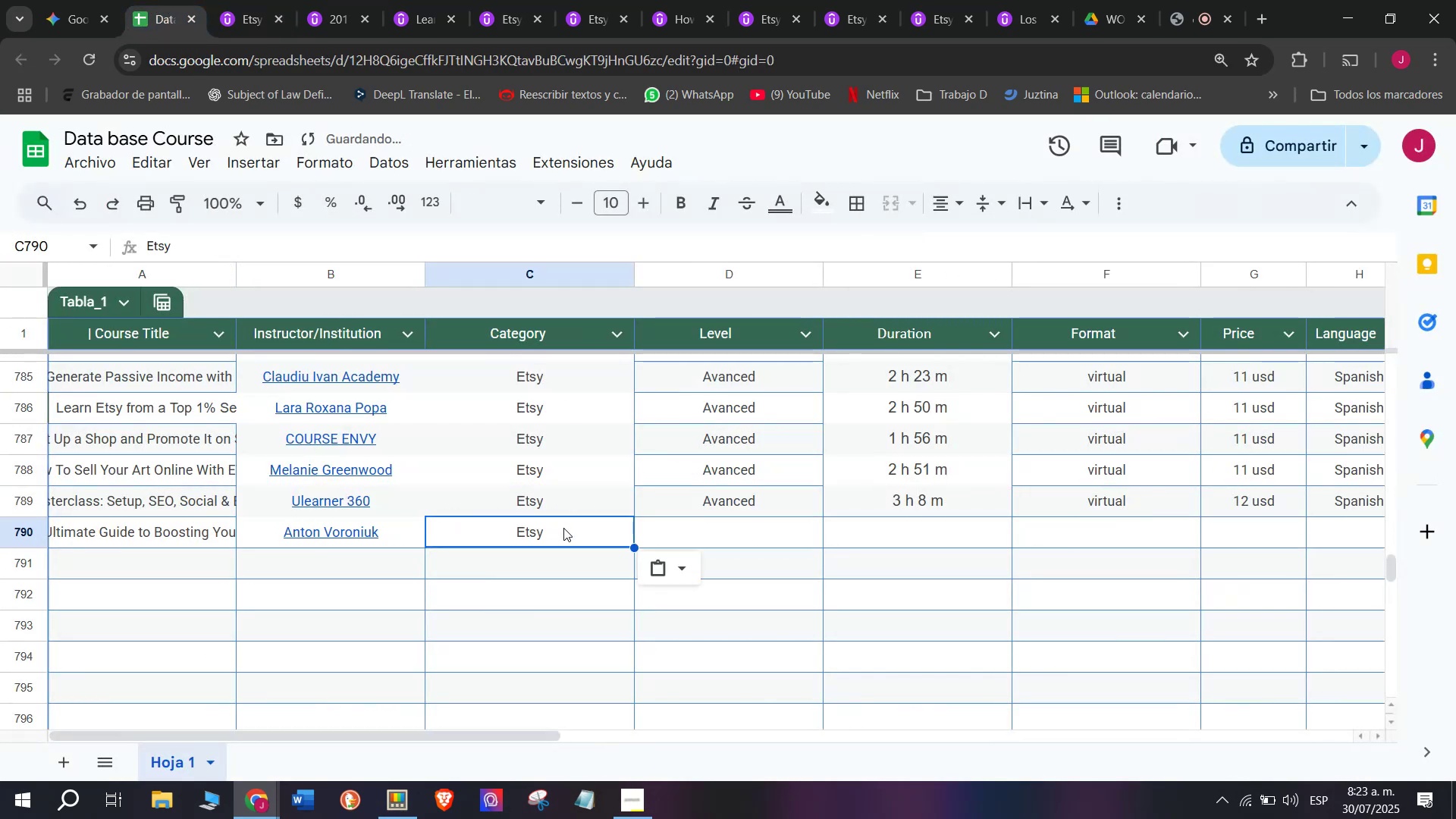 
key(Break)
 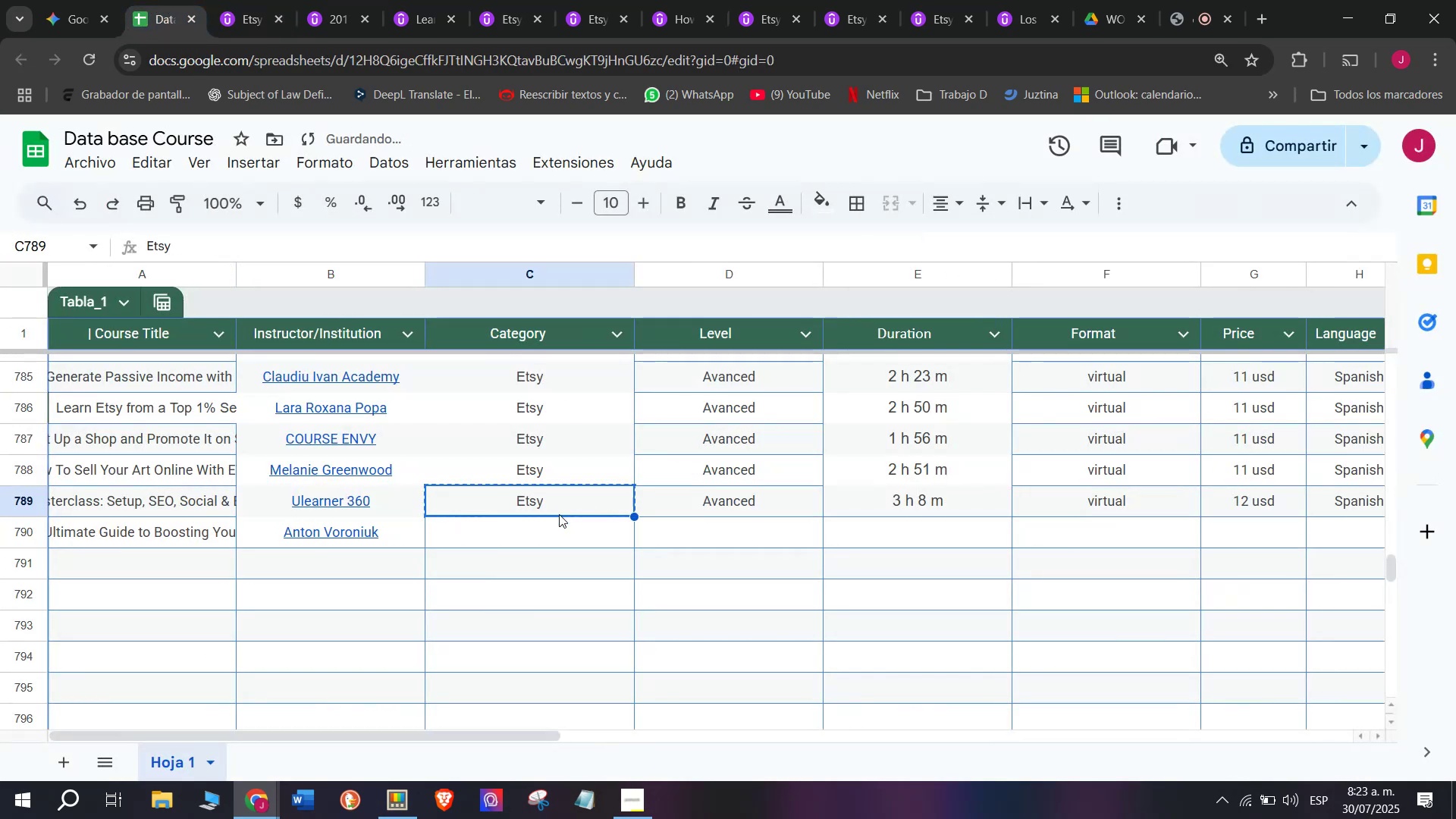 
key(Control+C)
 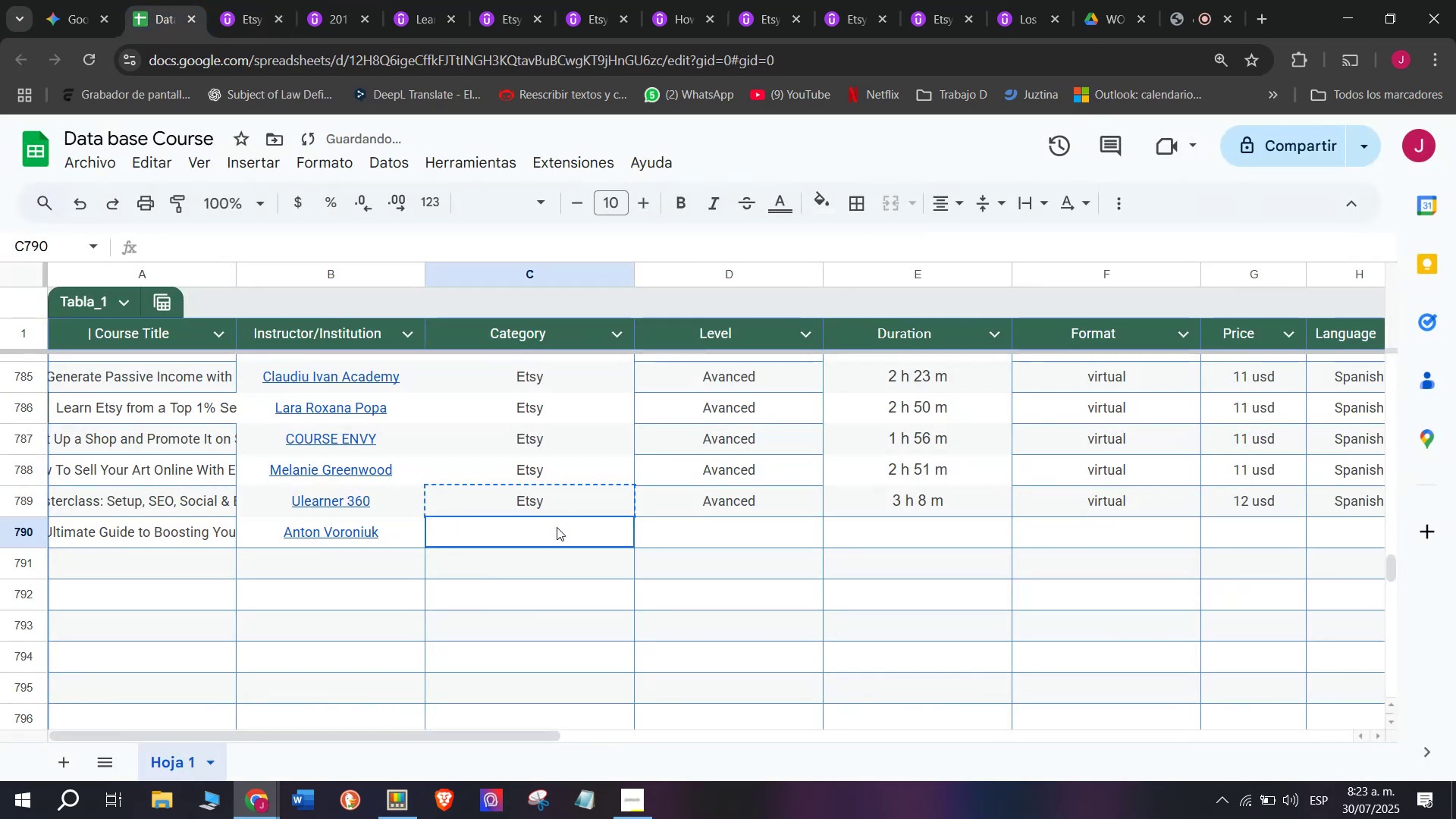 
left_click([557, 527])
 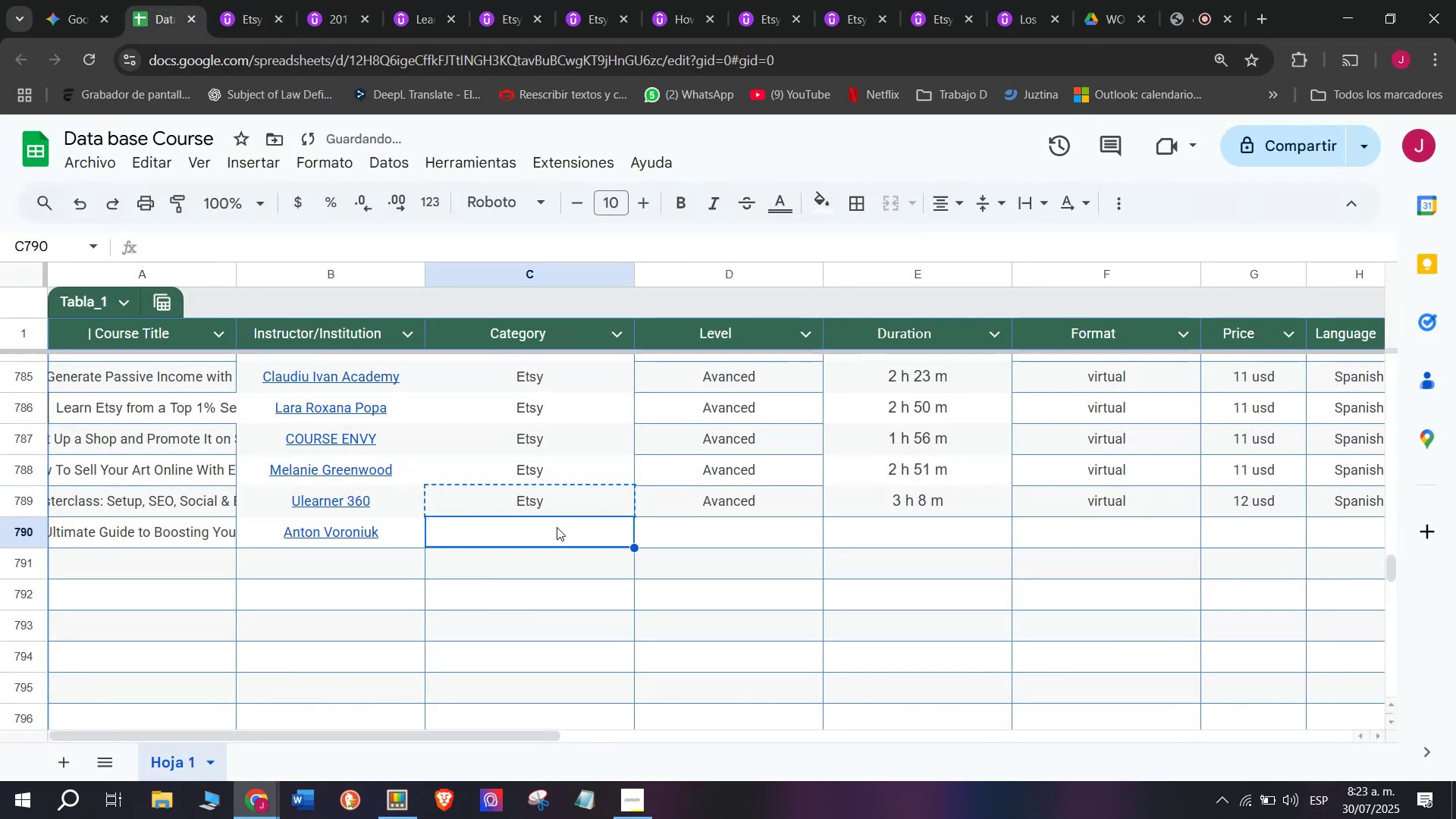 
key(Z)
 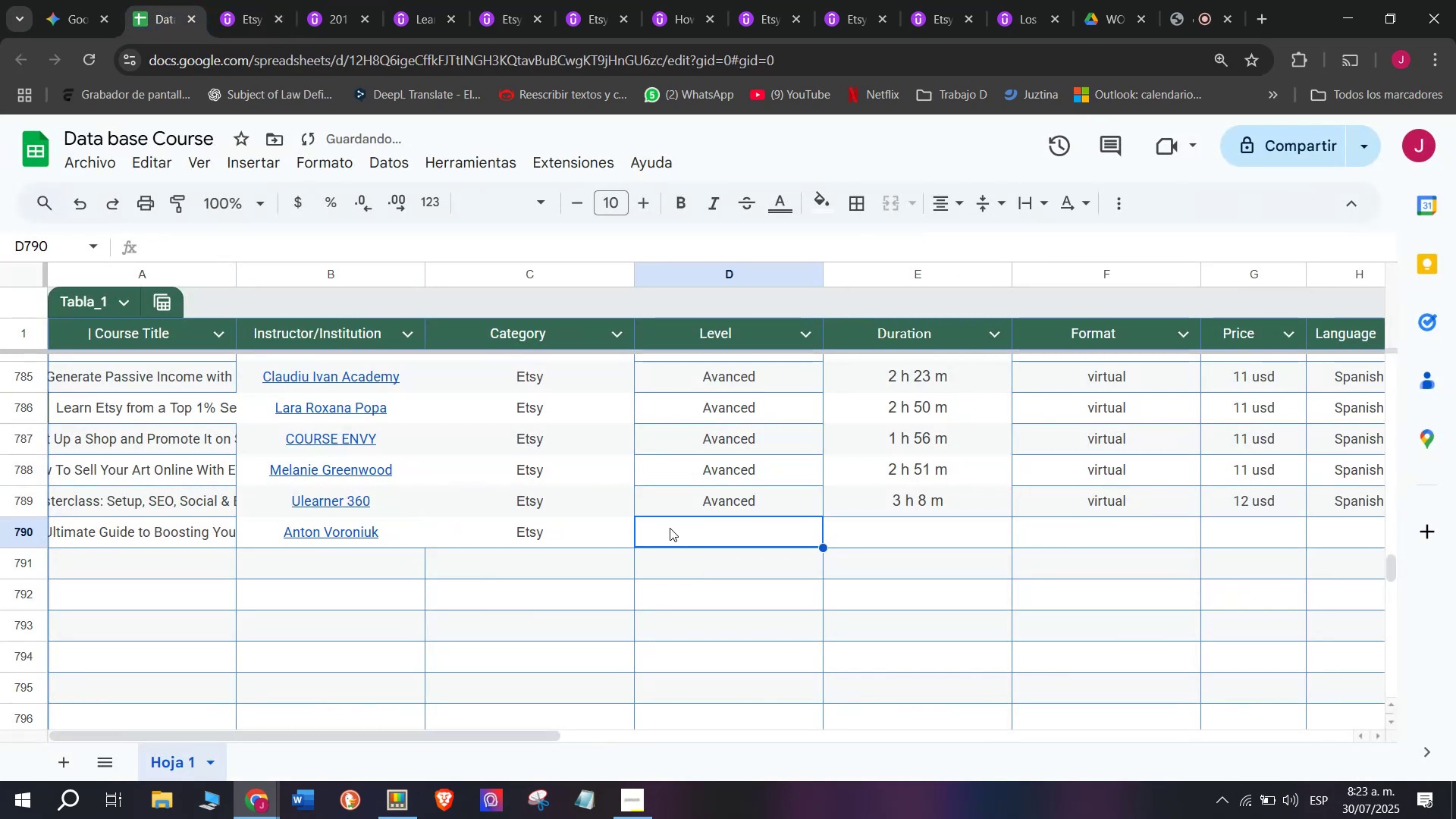 
key(Control+ControlLeft)
 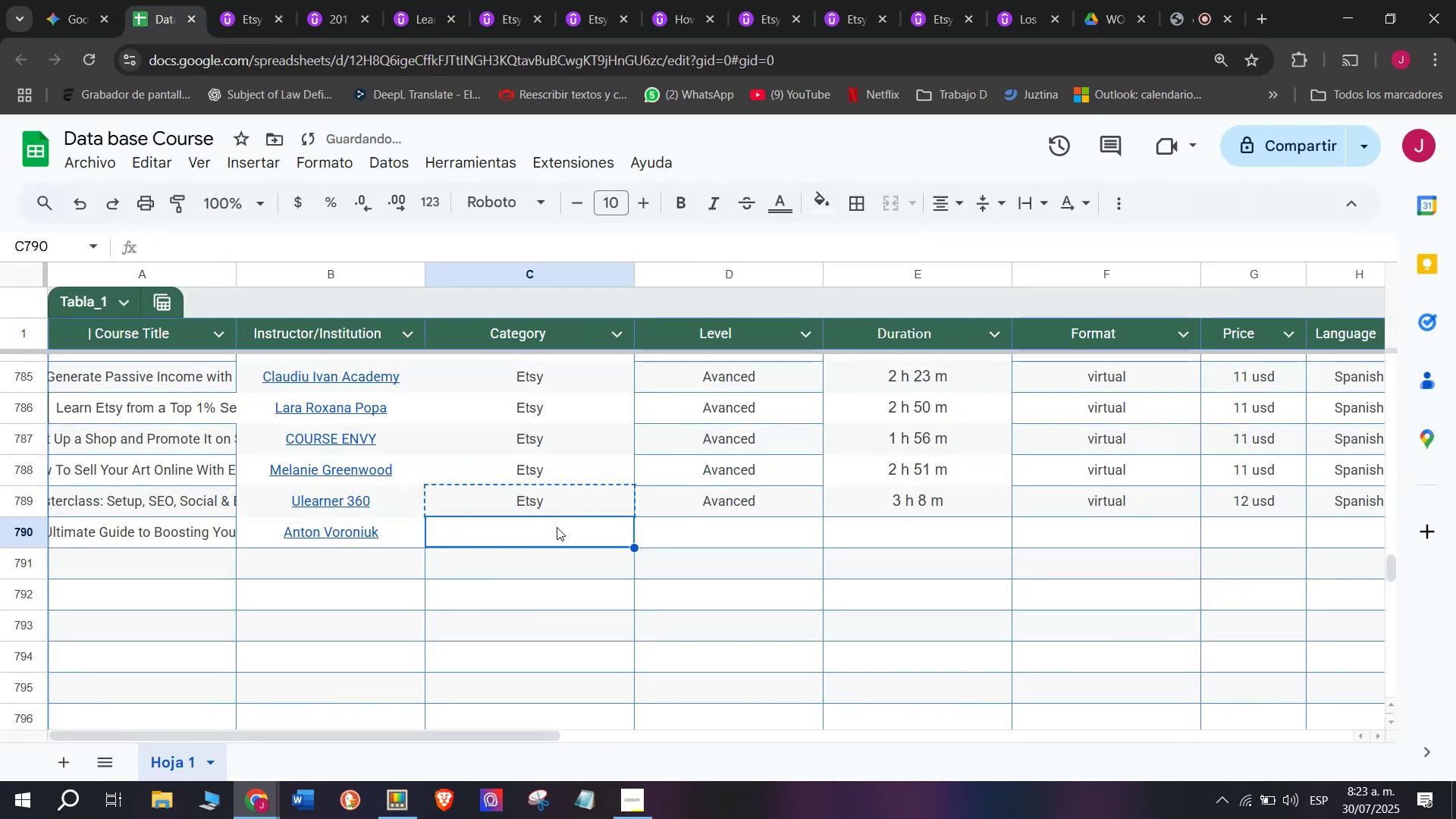 
key(Control+V)
 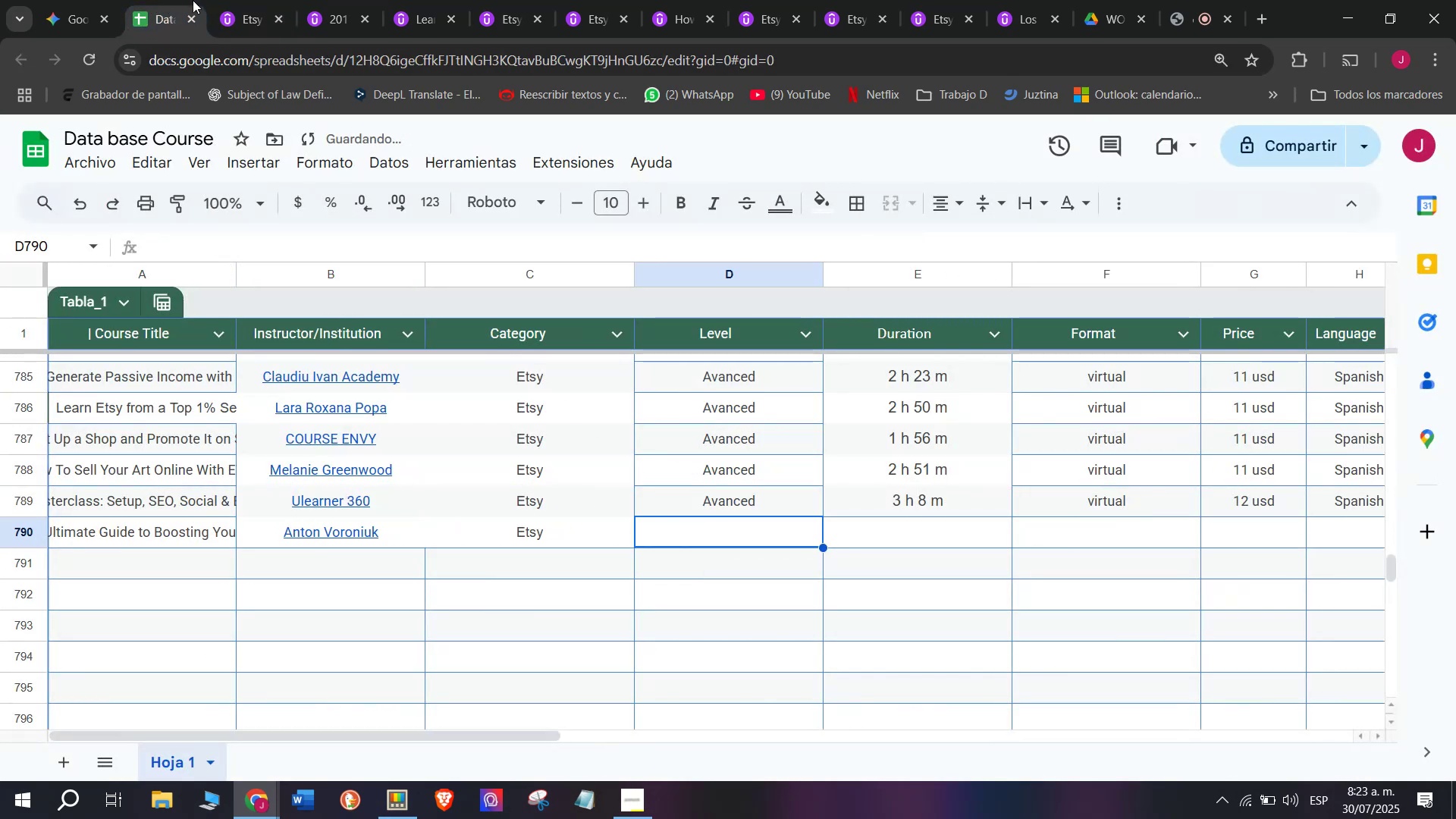 
left_click([225, 0])
 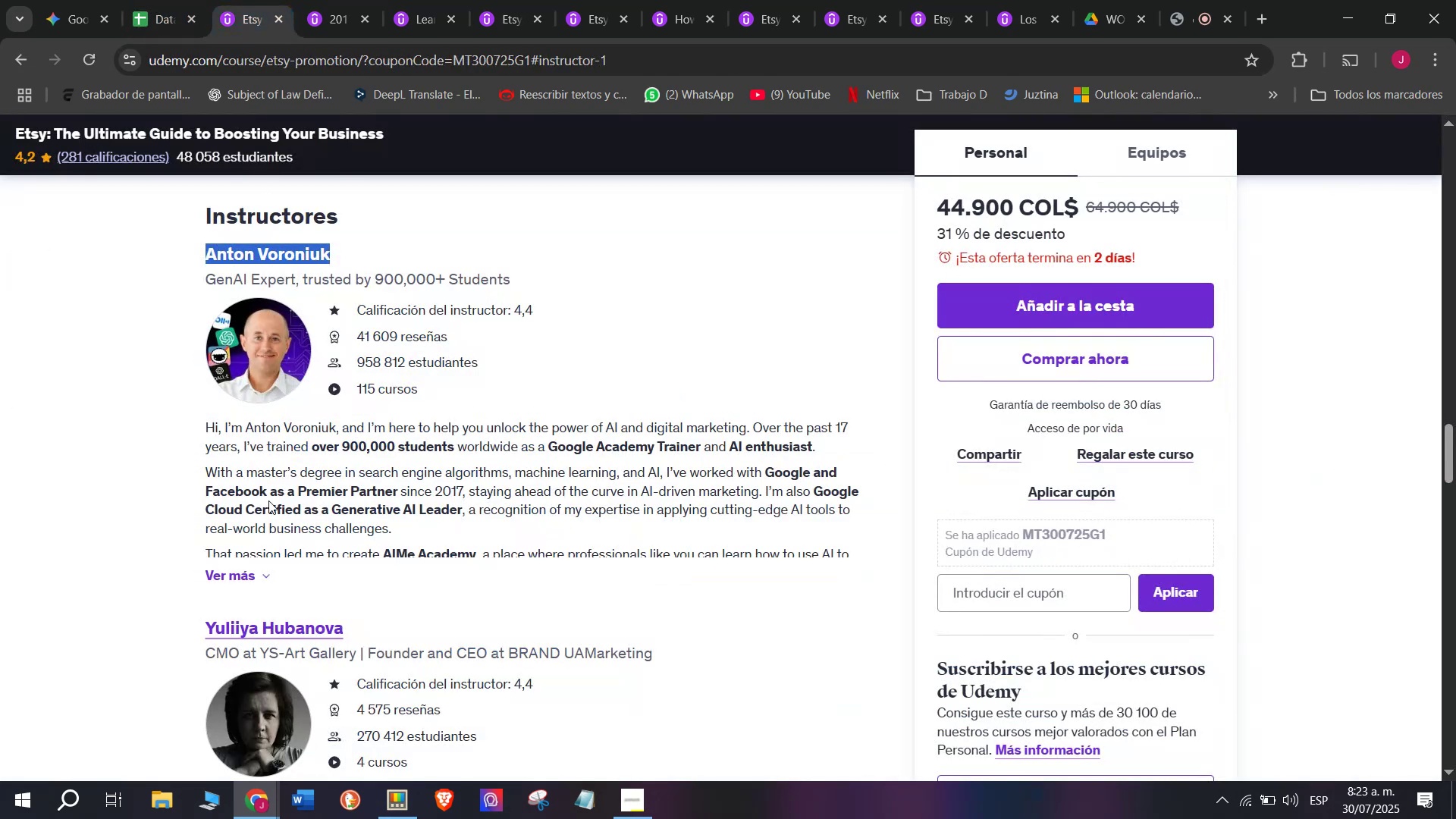 
scroll: coordinate [263, 516], scroll_direction: up, amount: 10.0
 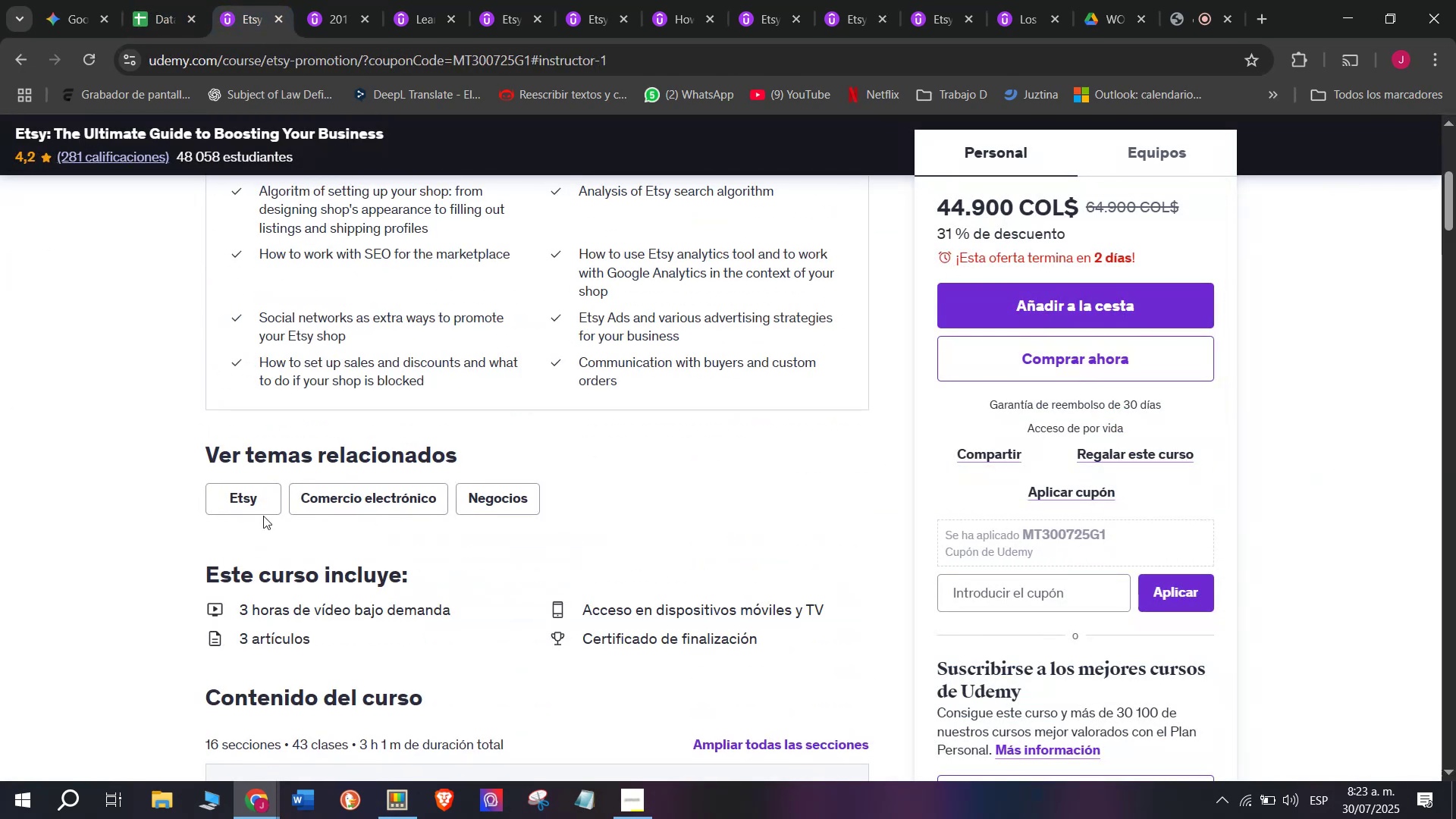 
scroll: coordinate [263, 516], scroll_direction: down, amount: 1.0
 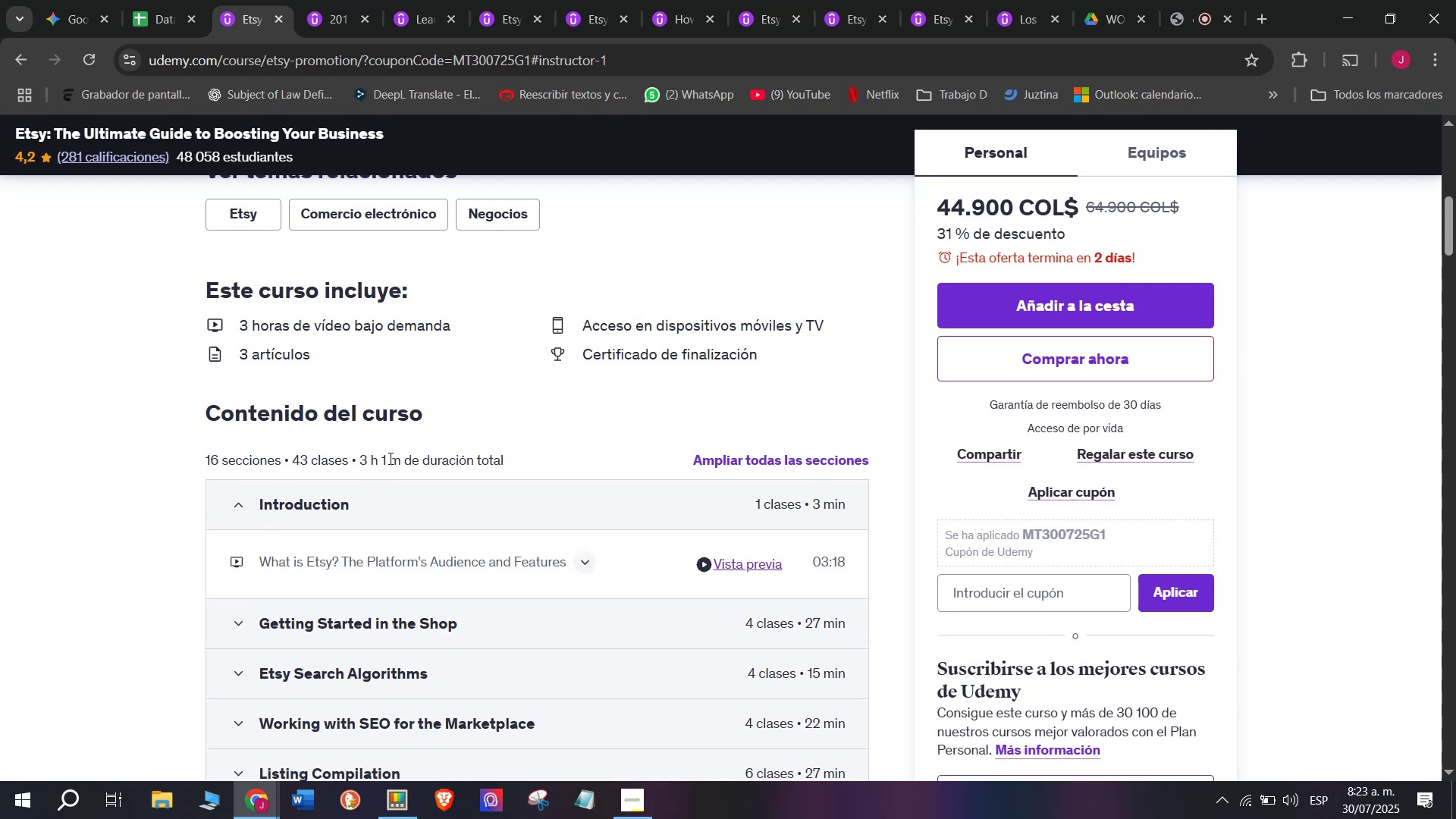 
left_click_drag(start_coordinate=[398, 458], to_coordinate=[363, 460])
 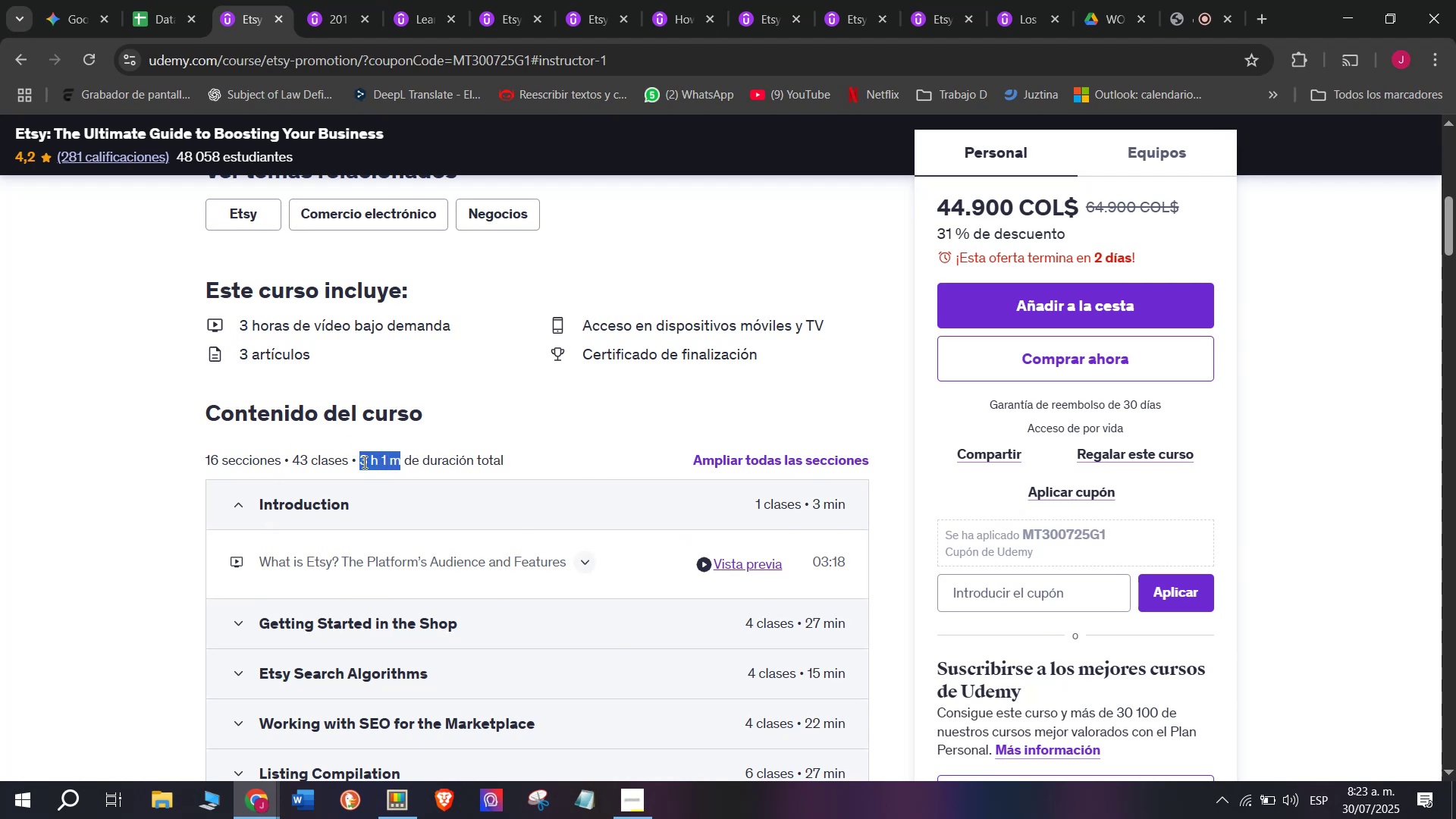 
key(Break)
 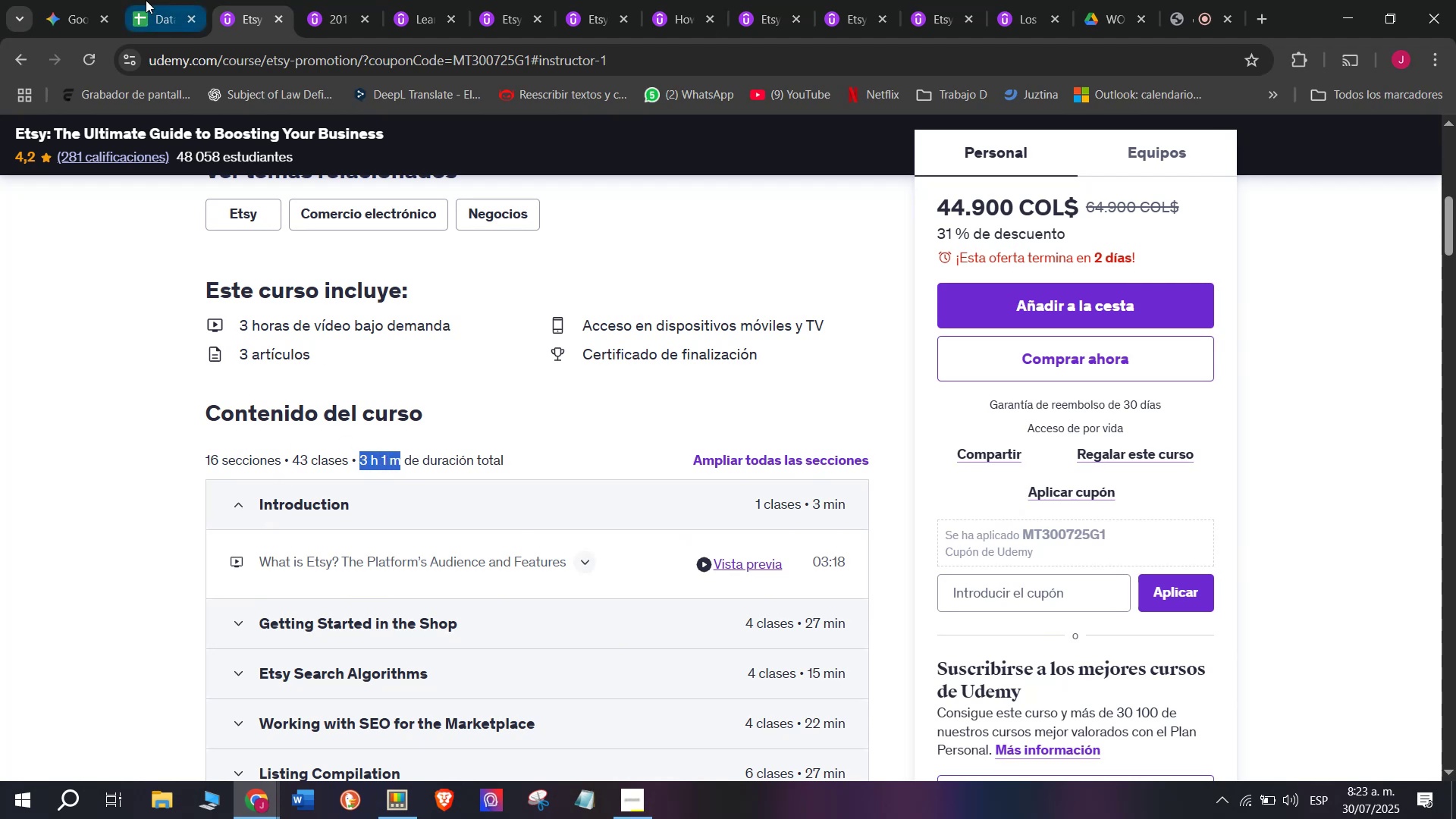 
key(Control+ControlLeft)
 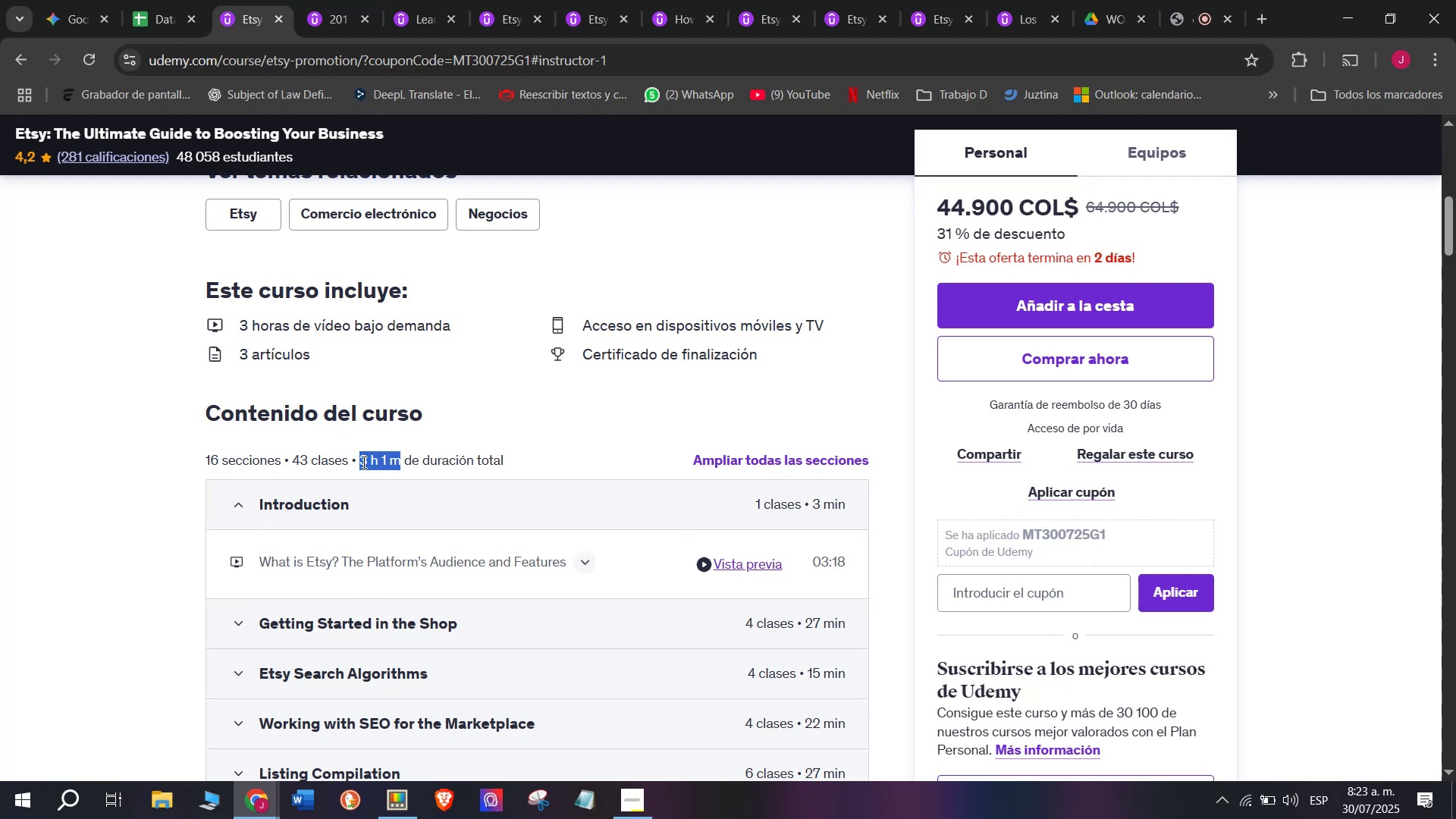 
key(Control+C)
 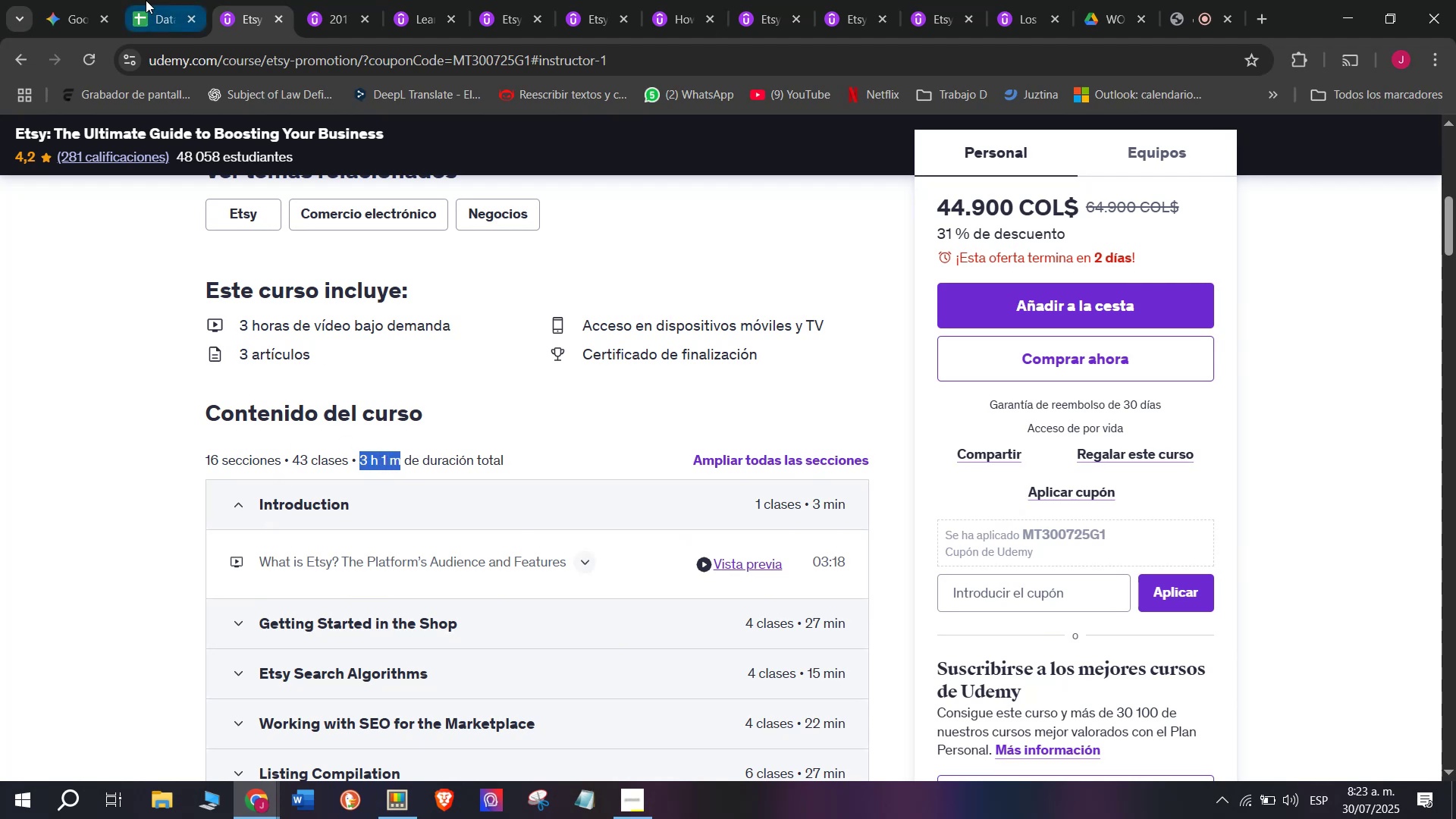 
left_click([146, 0])
 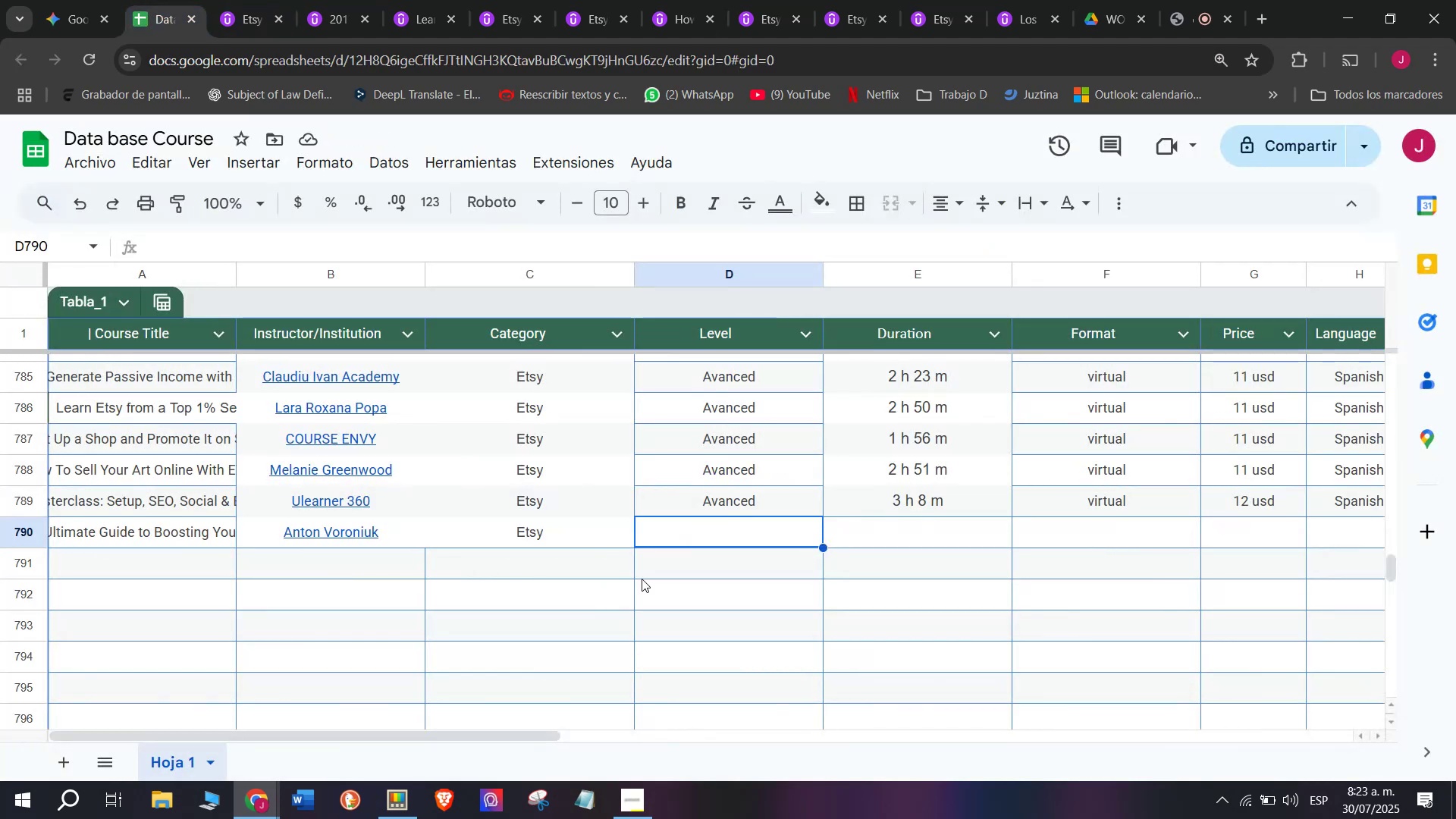 
key(Control+ControlLeft)
 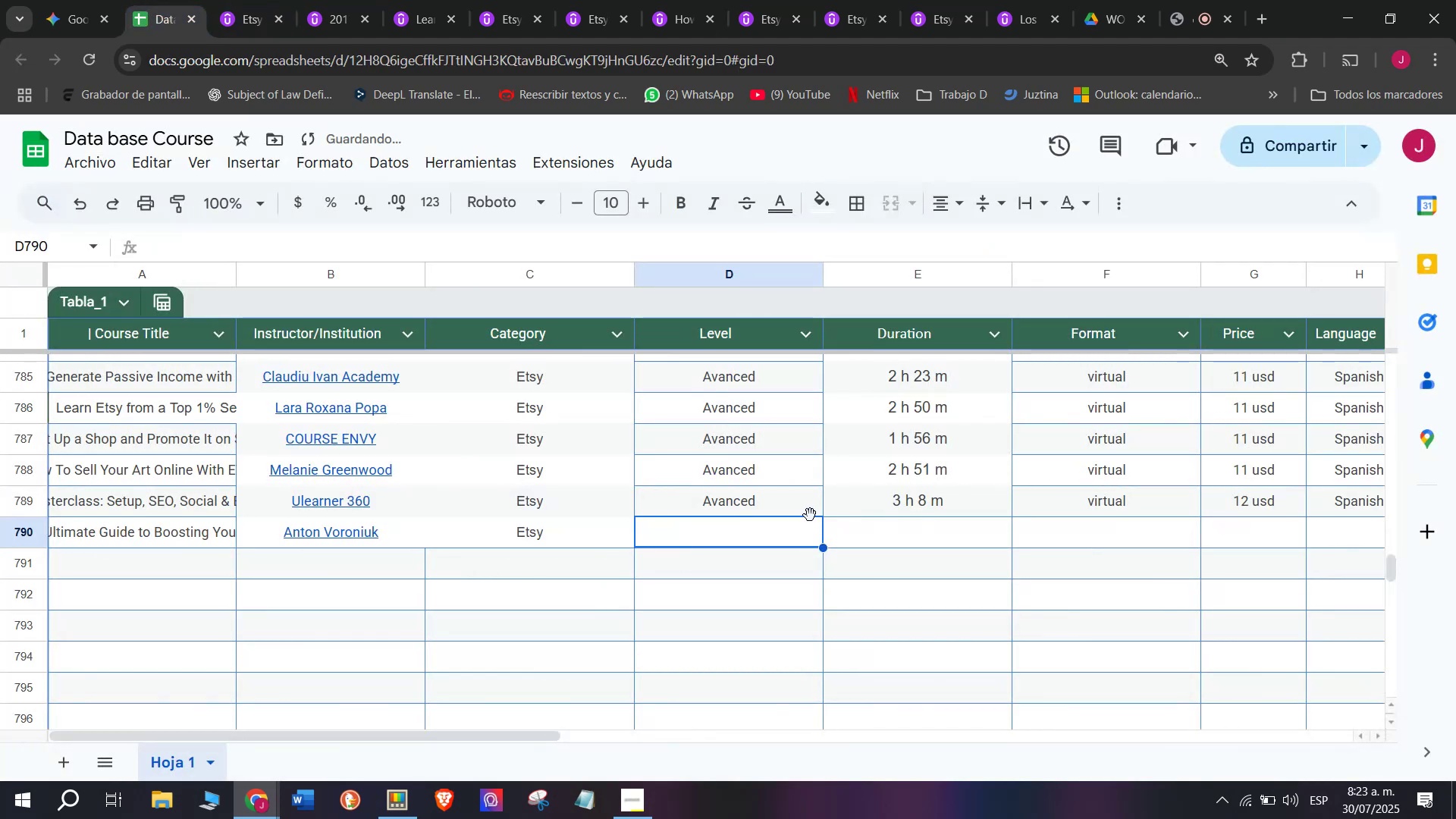 
key(Z)
 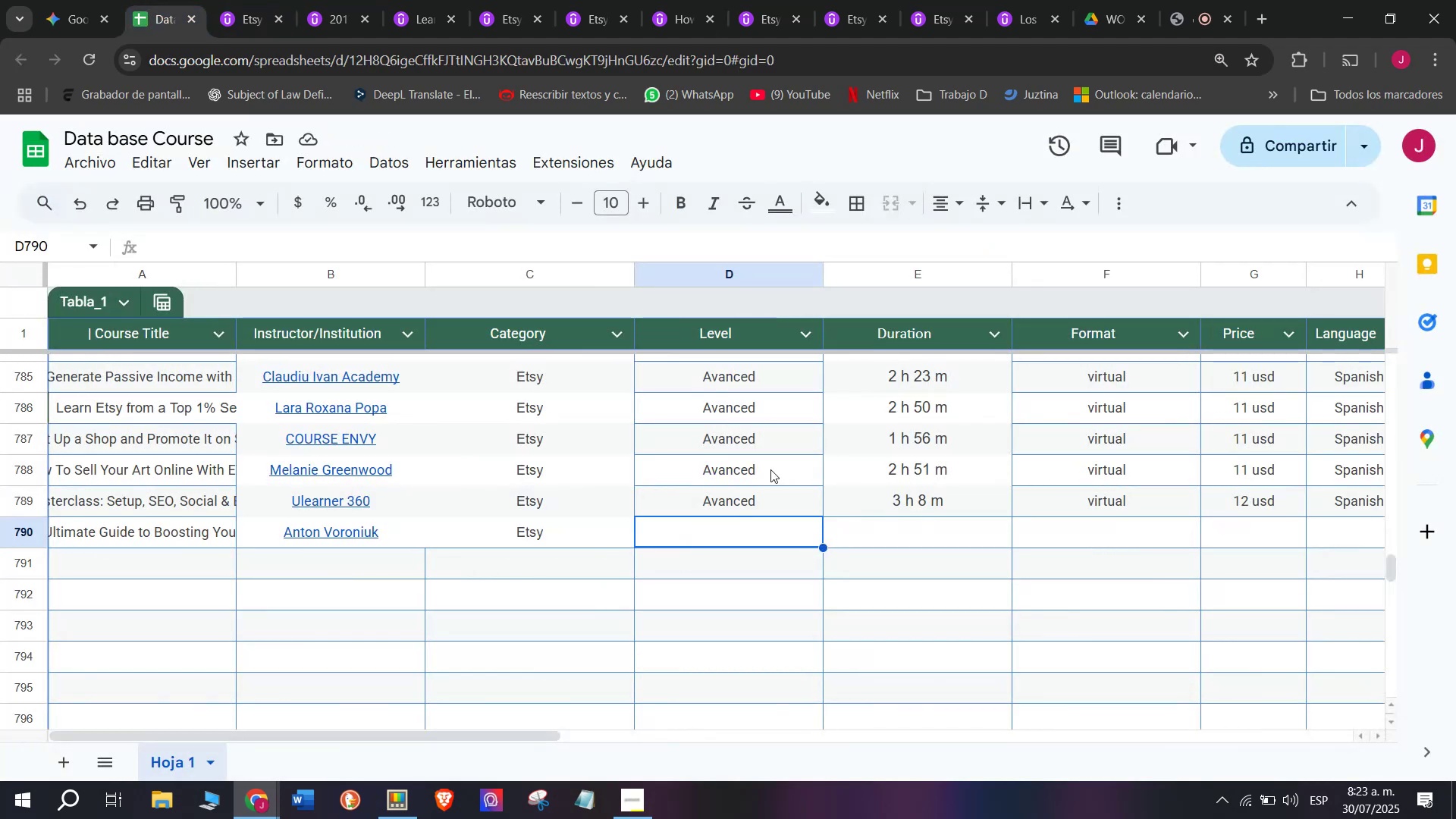 
key(Control+V)
 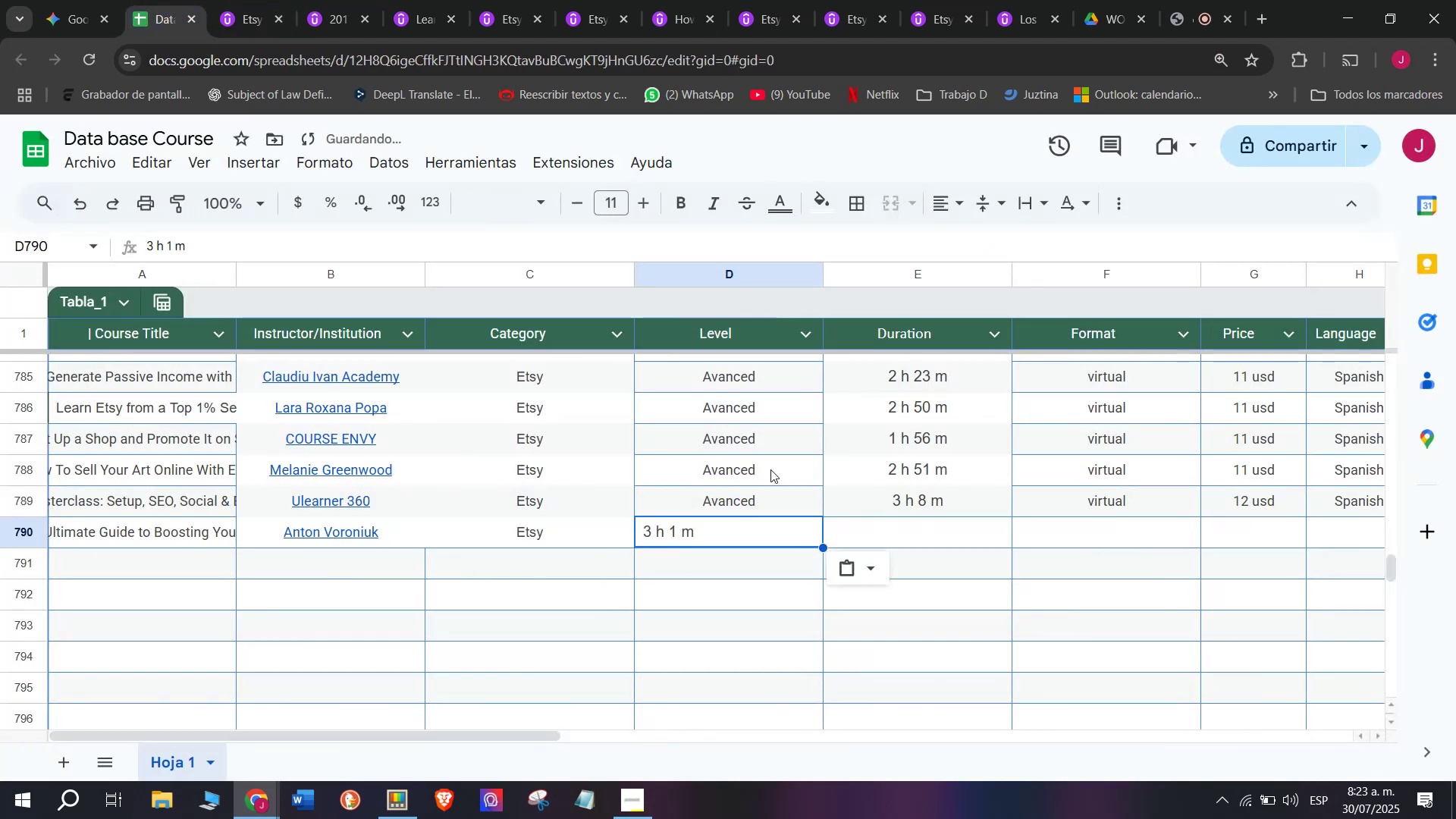 
key(Shift+ShiftLeft)
 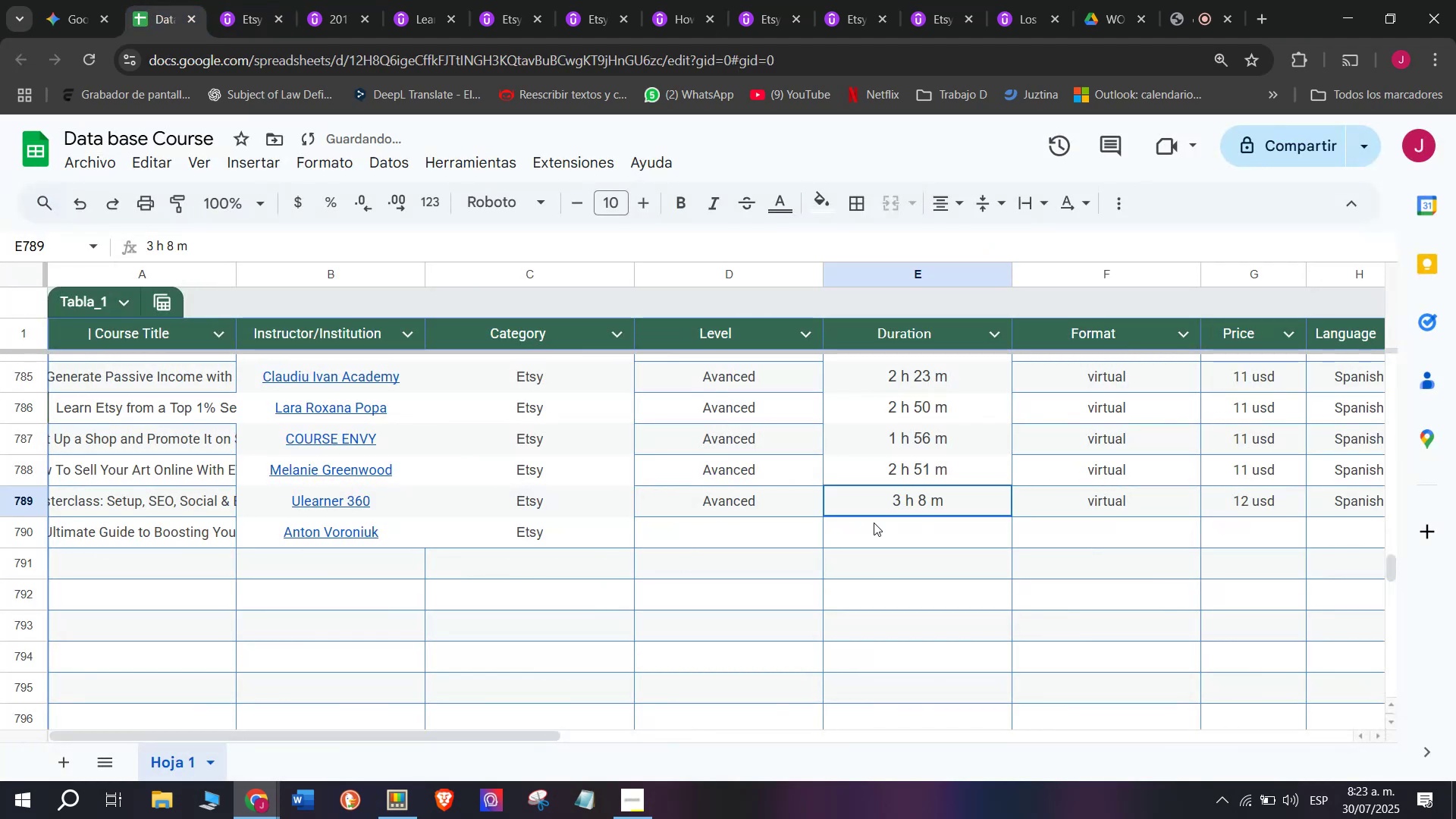 
key(Control+Shift+ControlLeft)
 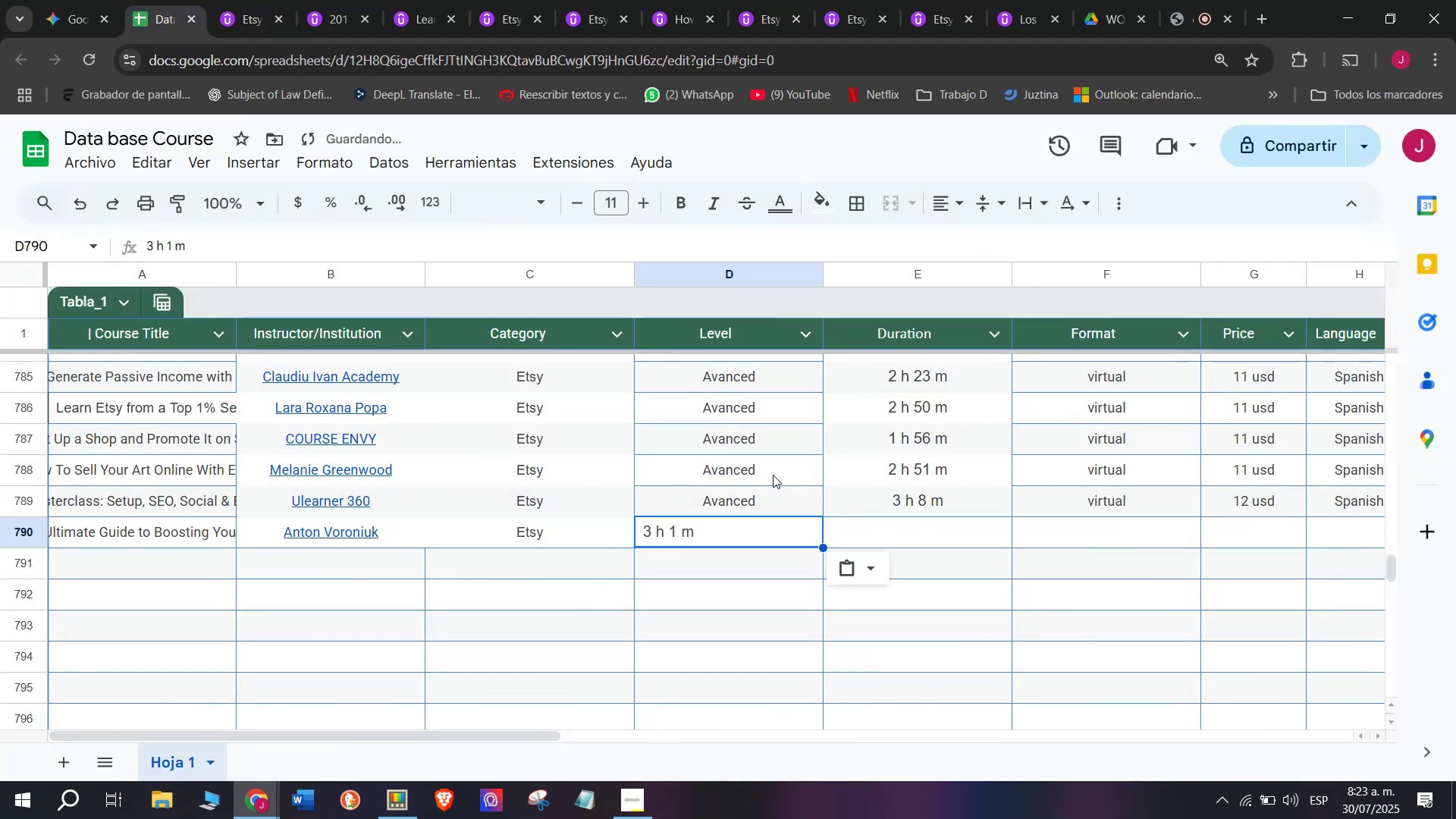 
key(Control+Shift+Z)
 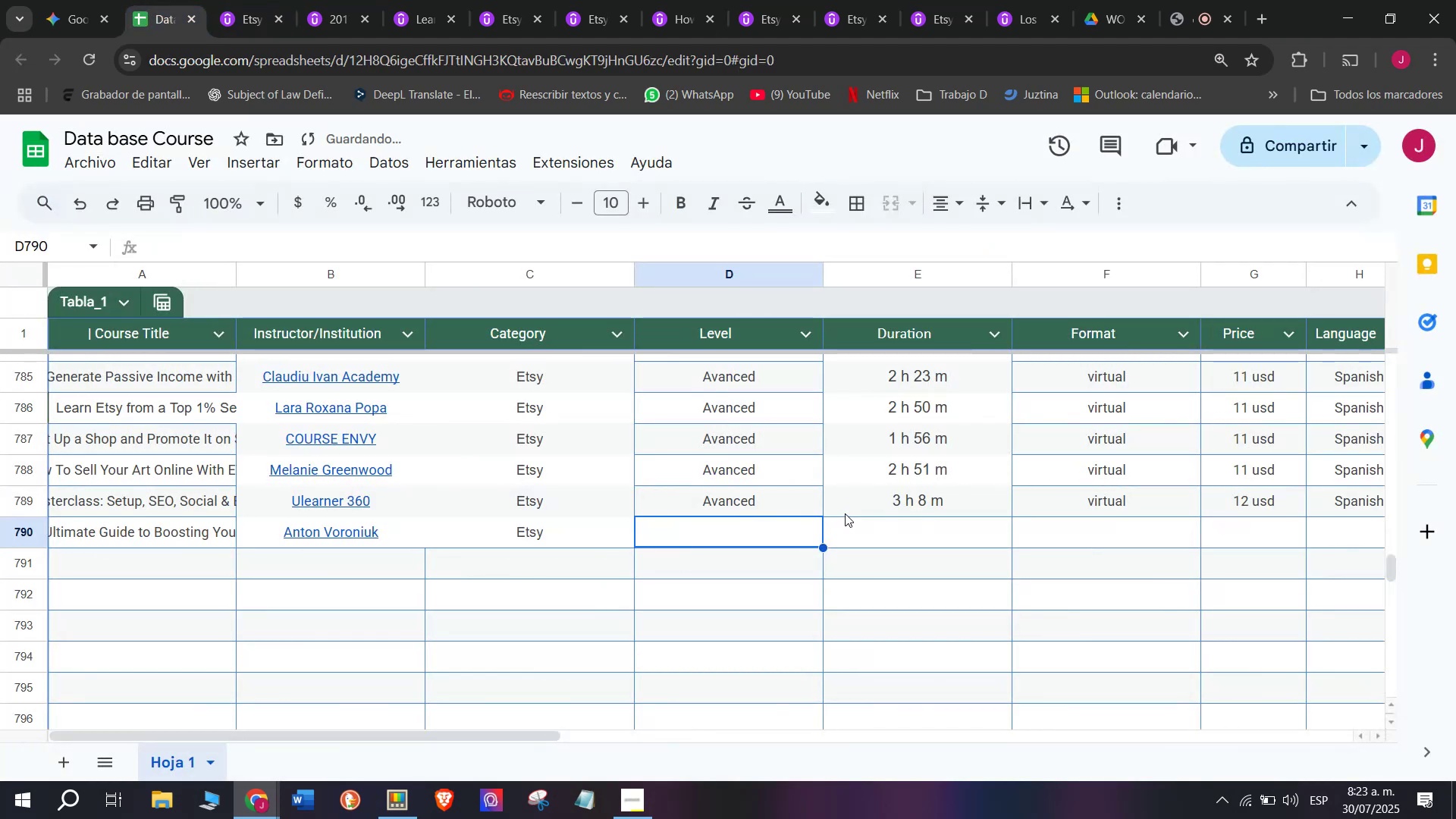 
left_click_drag(start_coordinate=[856, 514], to_coordinate=[884, 526])
 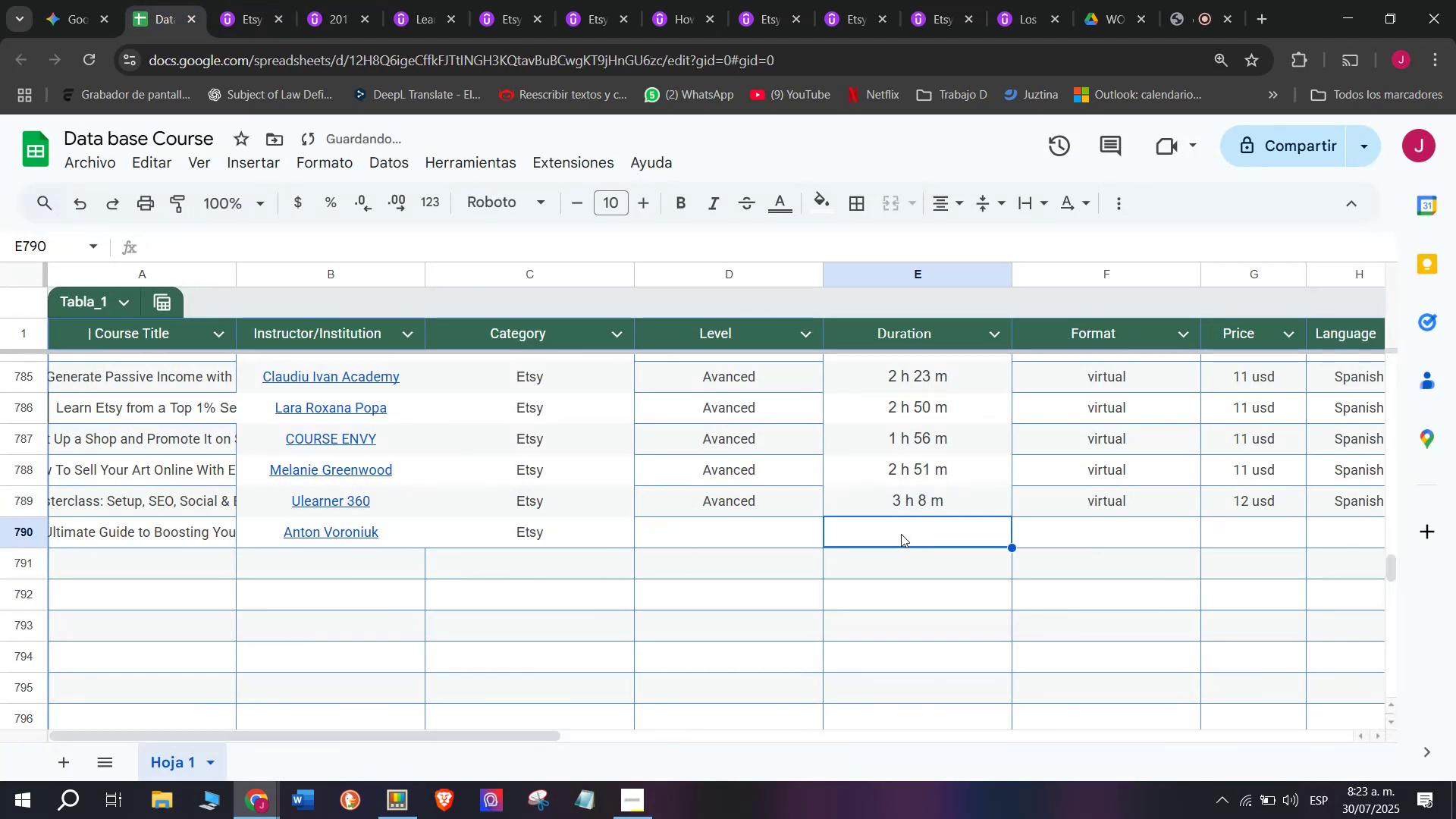 
key(Control+ControlLeft)
 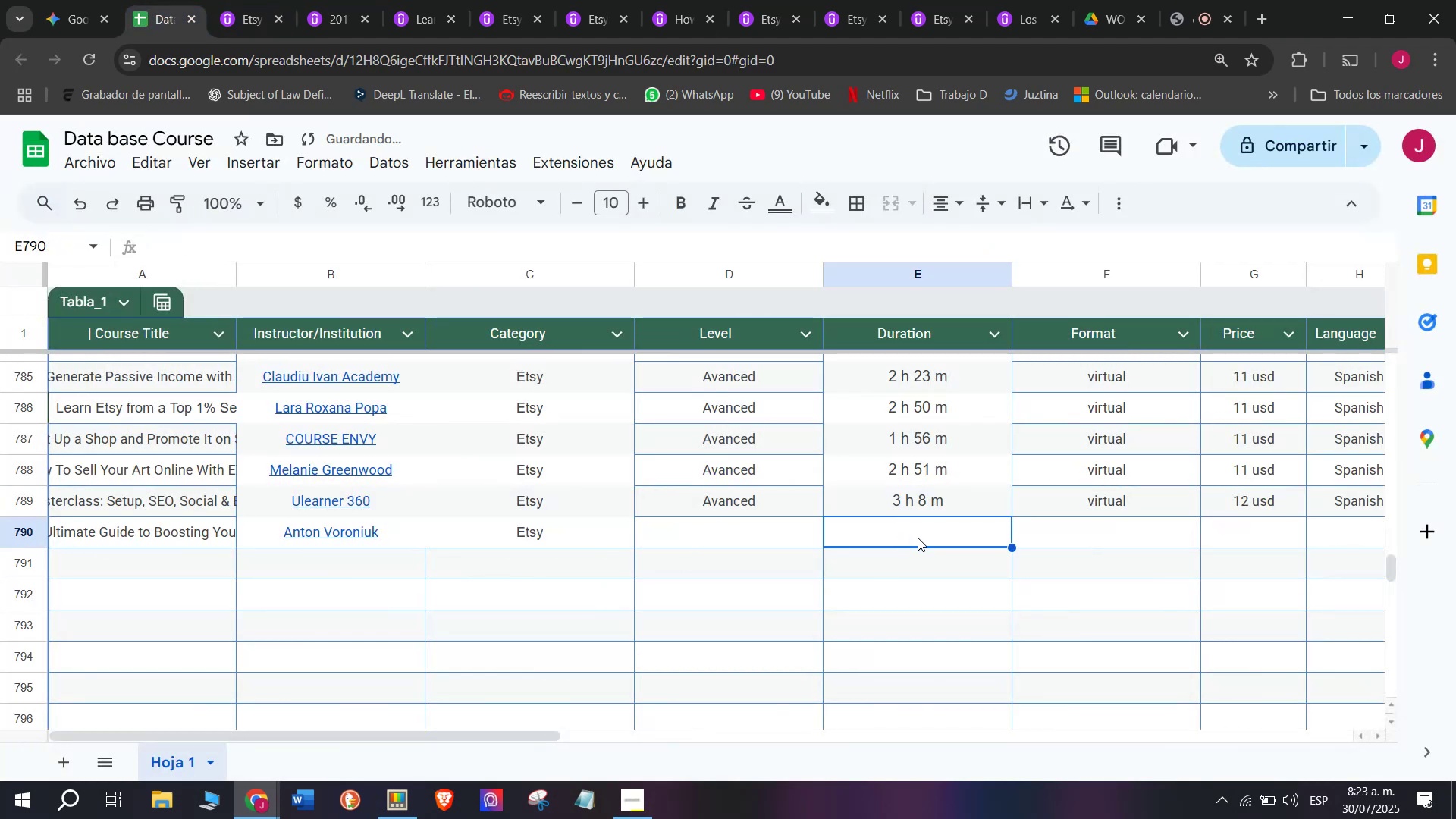 
key(Z)
 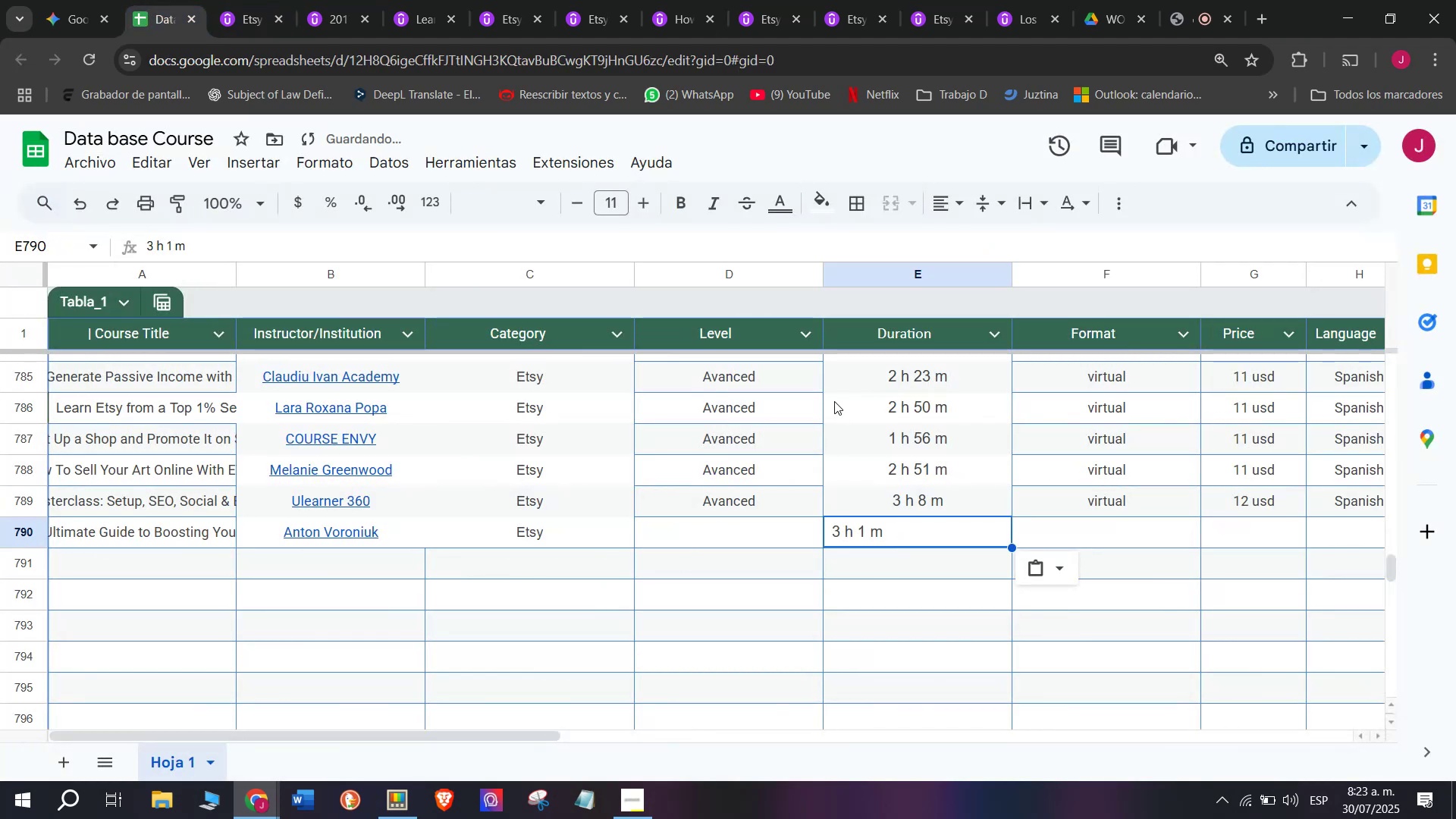 
key(Control+V)
 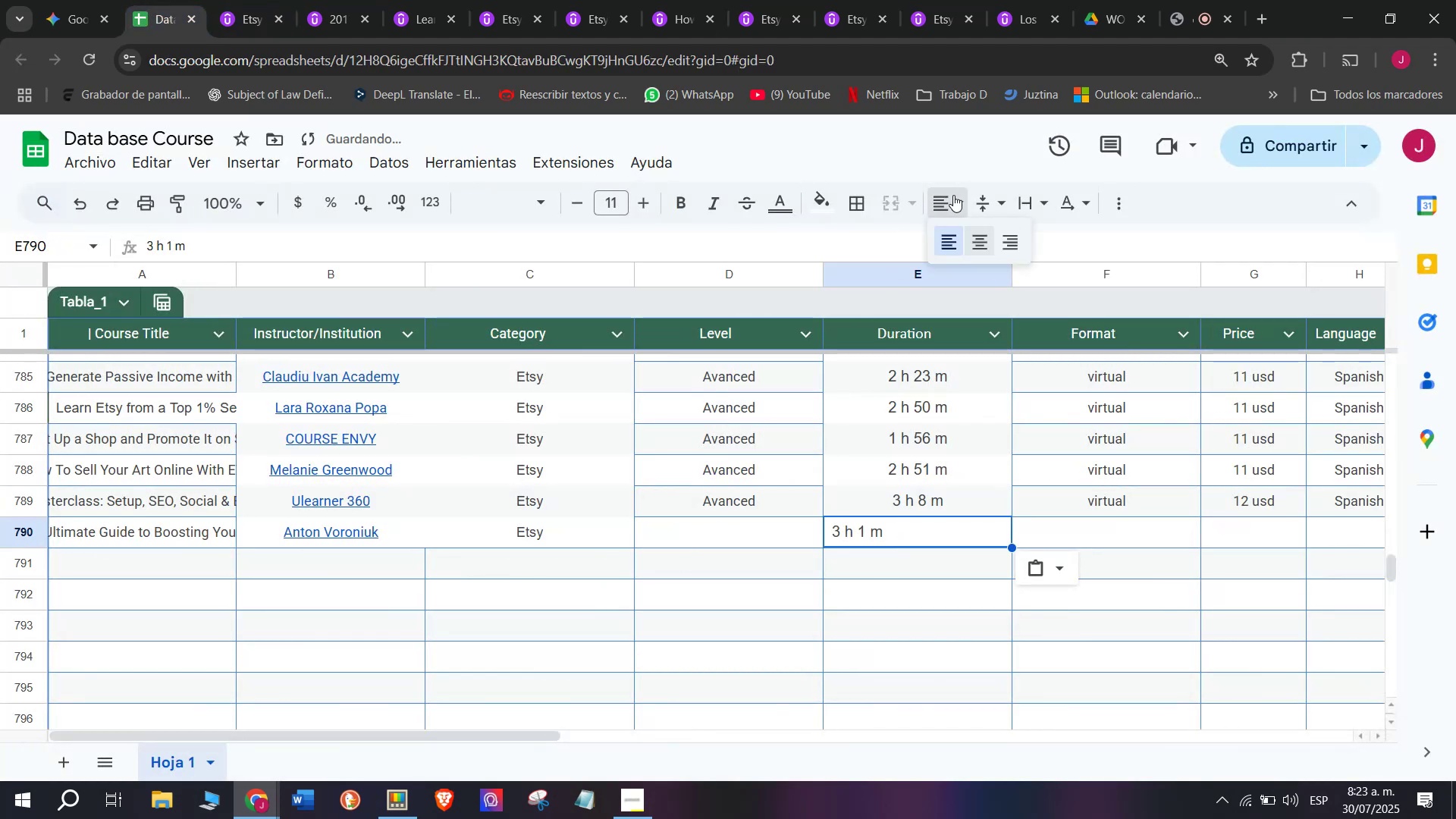 
double_click([981, 245])
 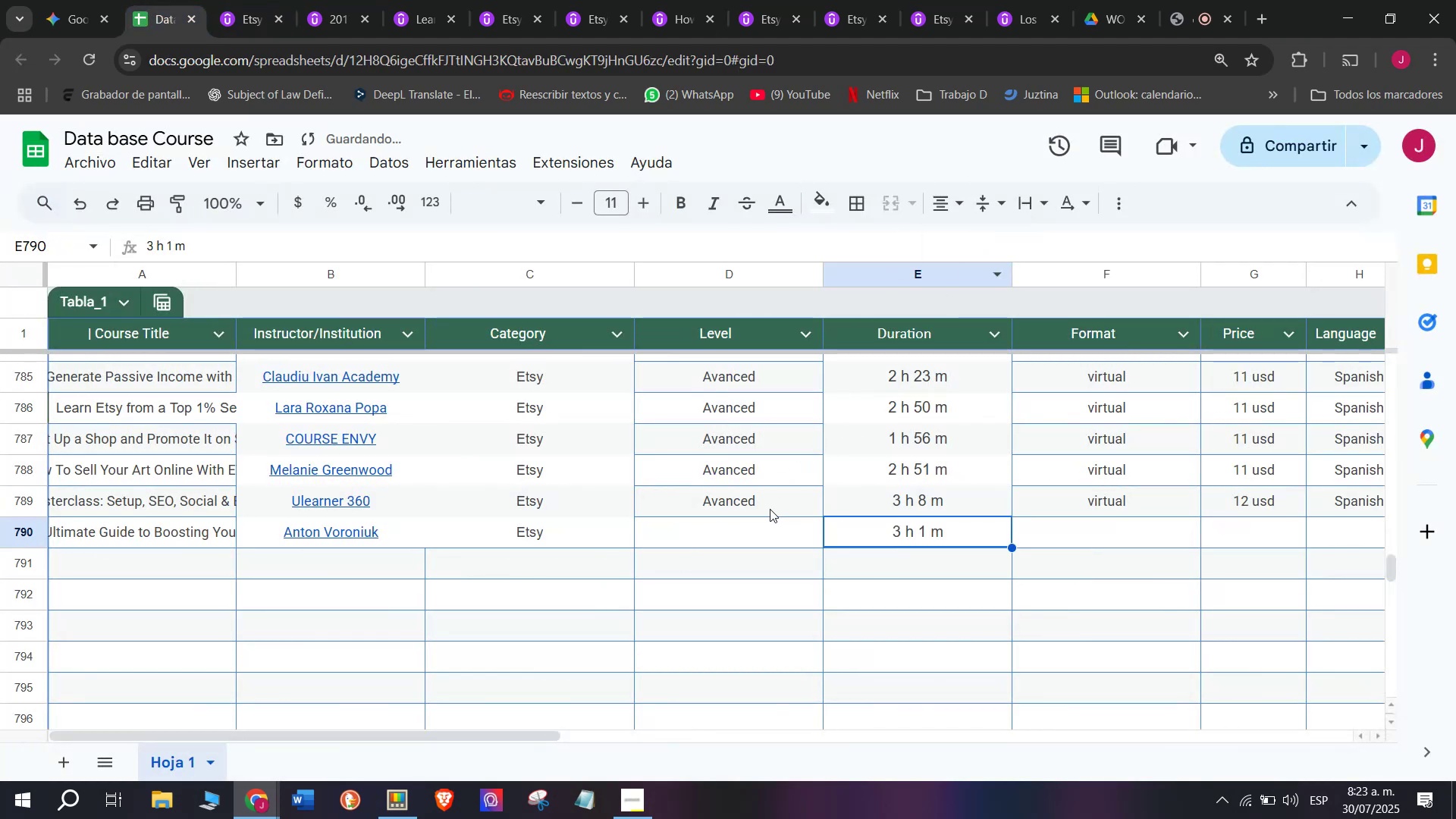 
left_click([770, 509])
 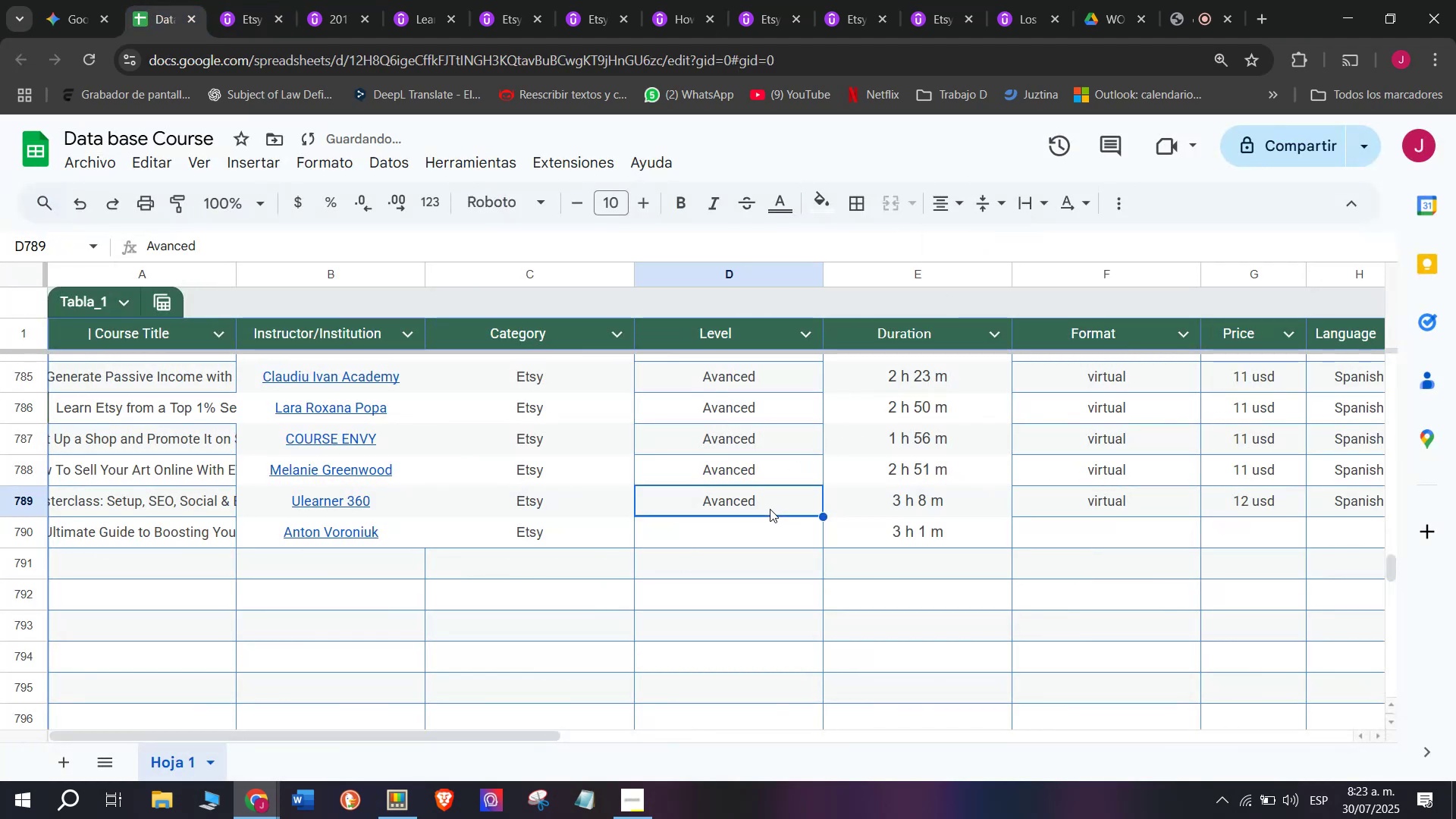 
key(Break)
 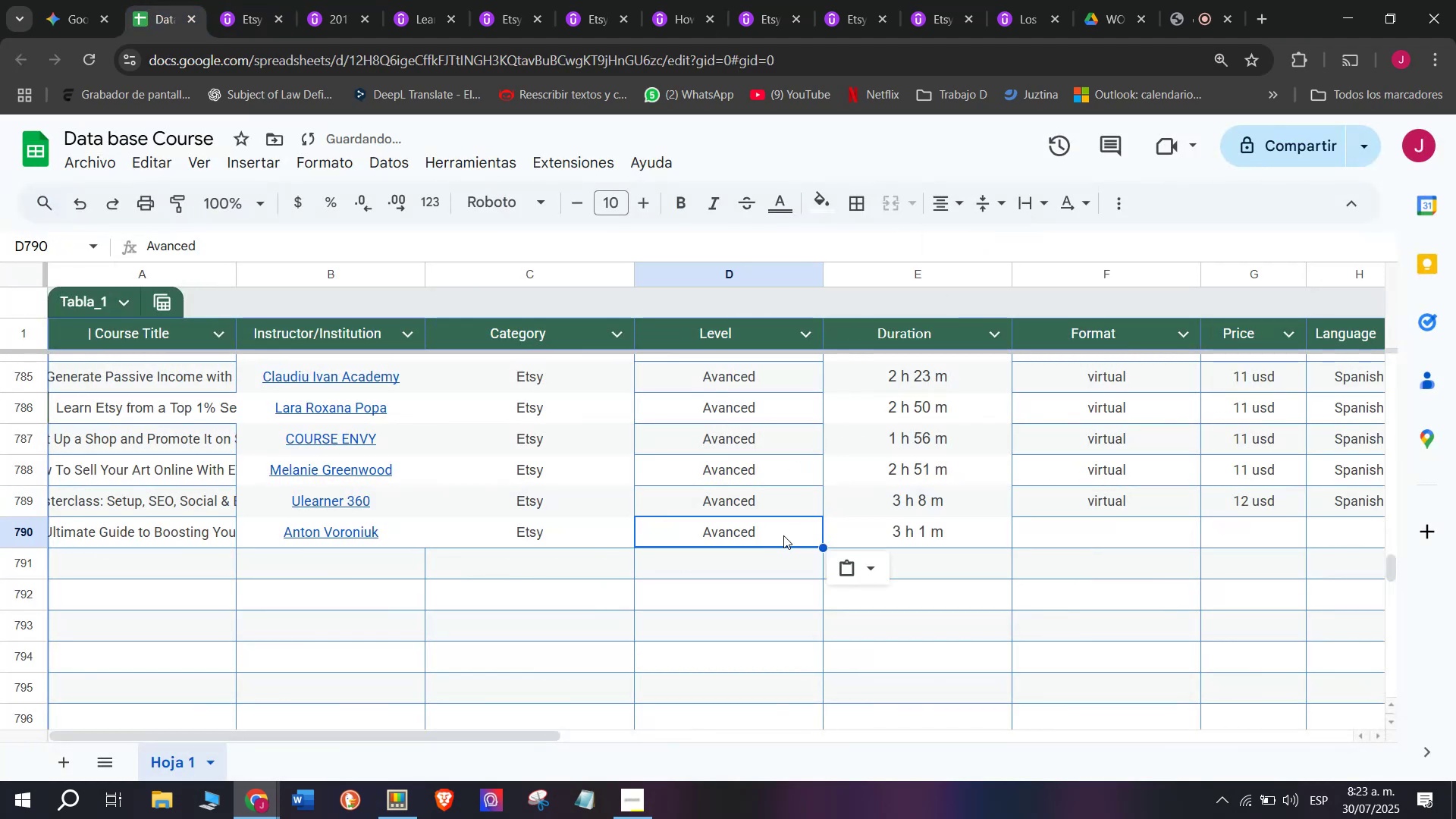 
key(Control+ControlLeft)
 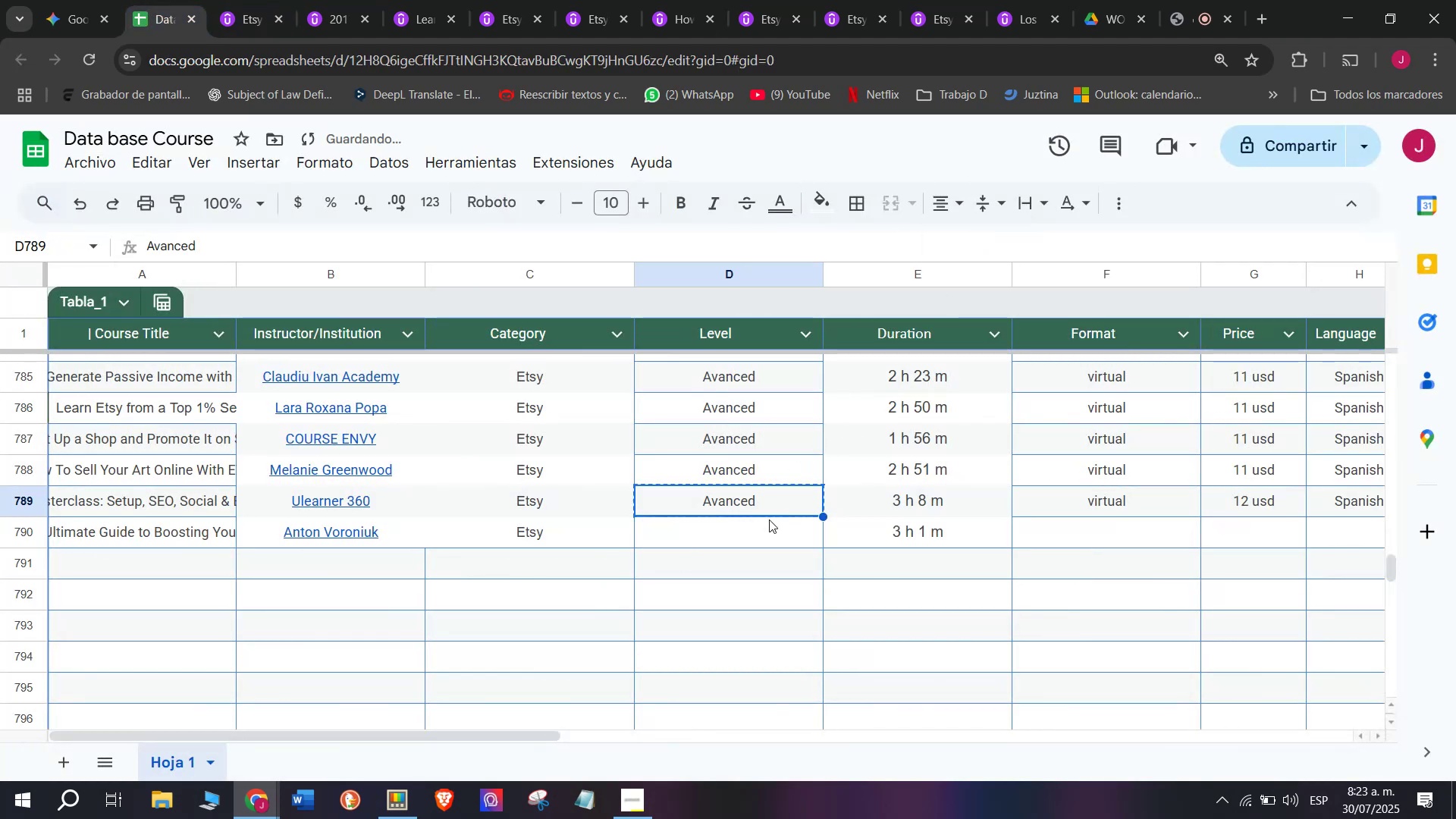 
key(Control+C)
 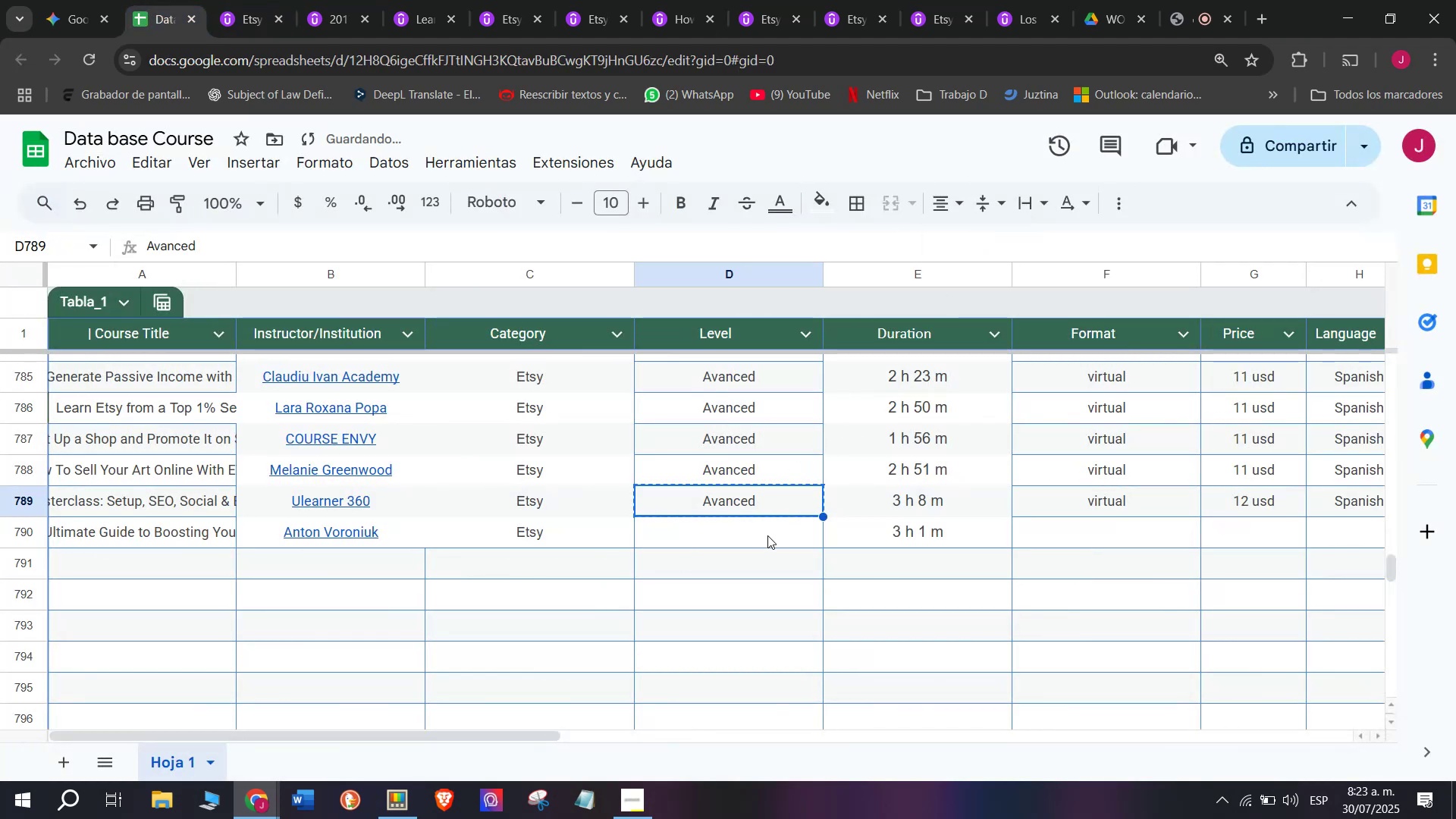 
key(Z)
 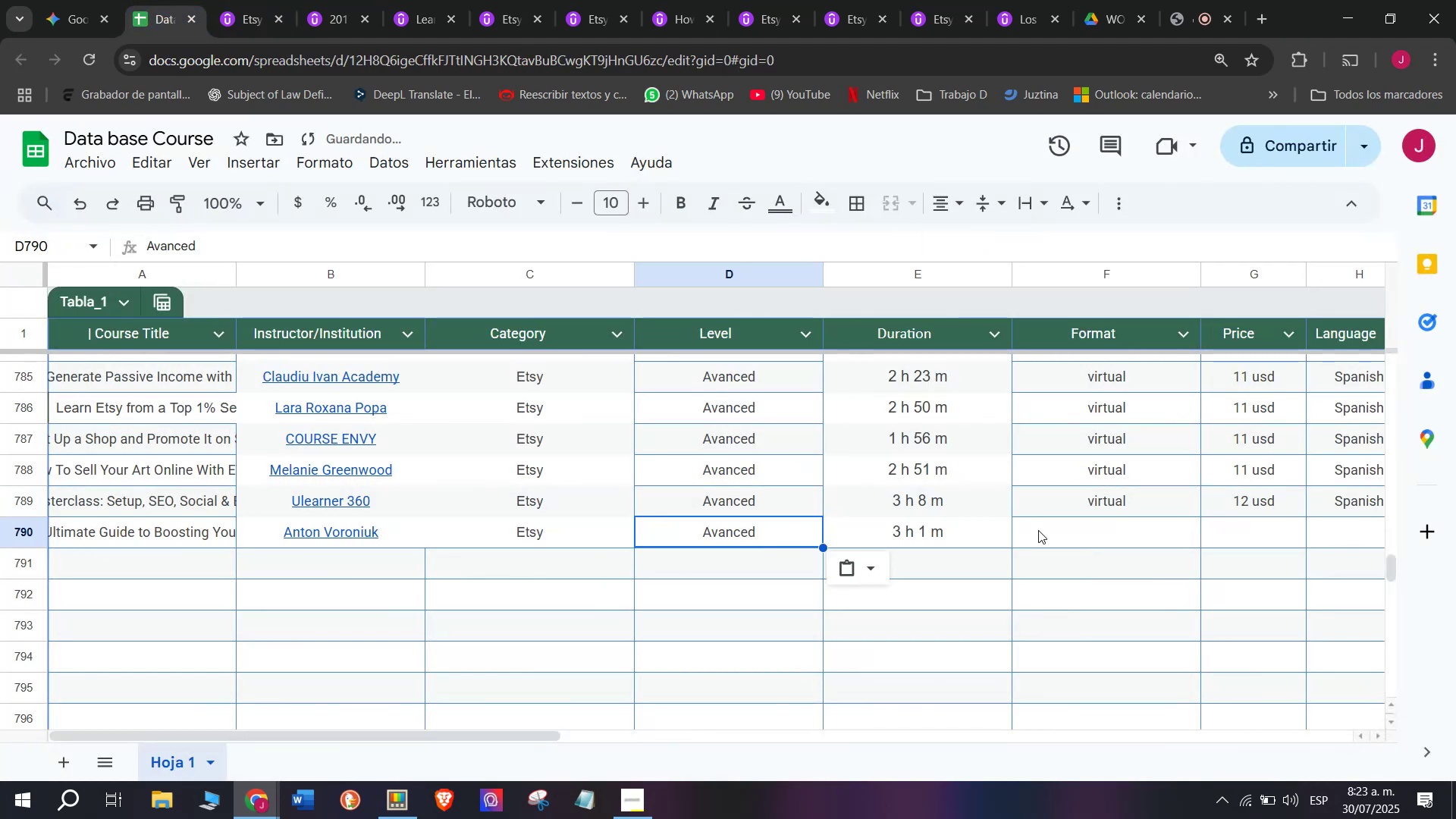 
key(Control+ControlLeft)
 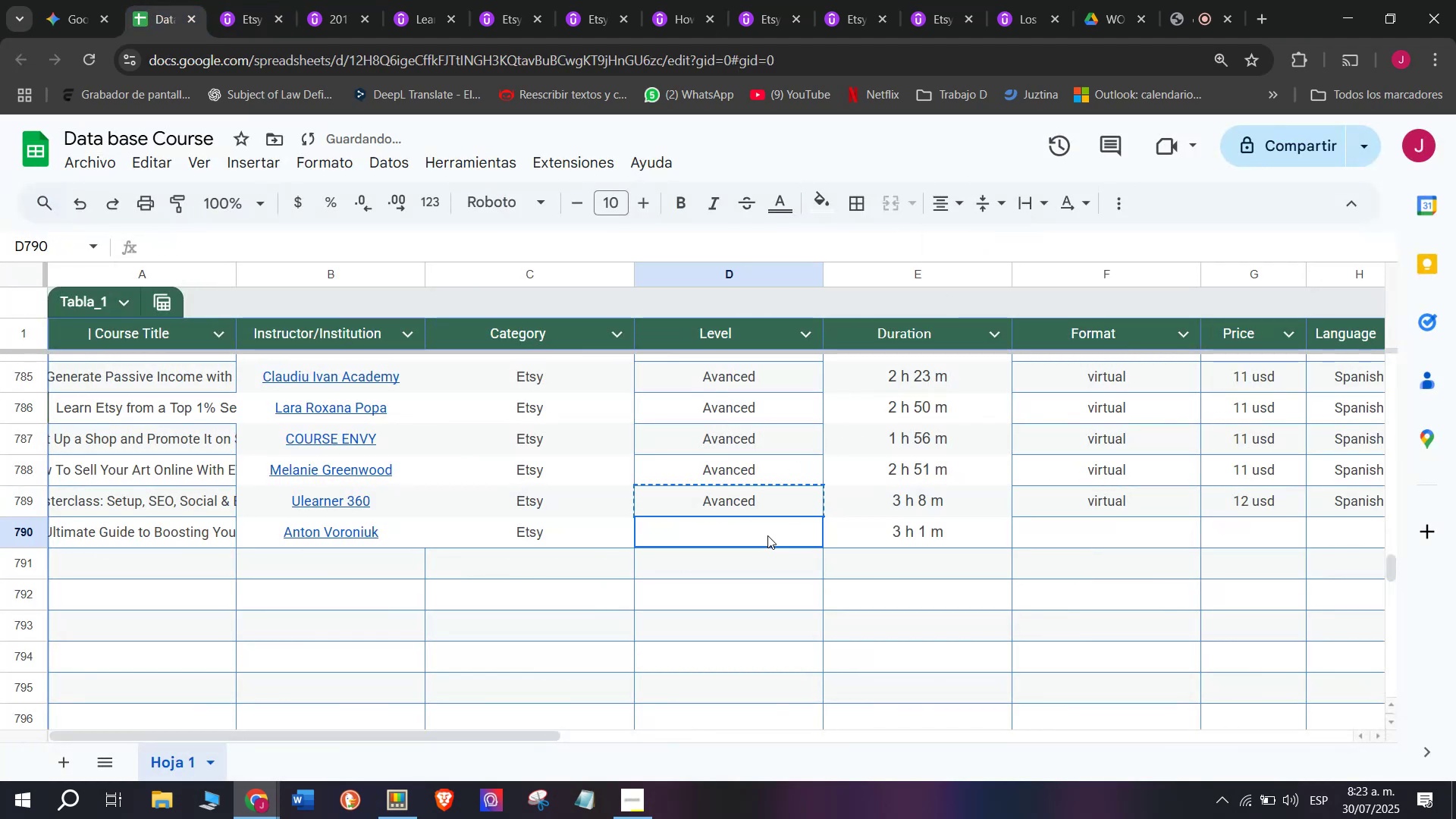 
key(Control+V)
 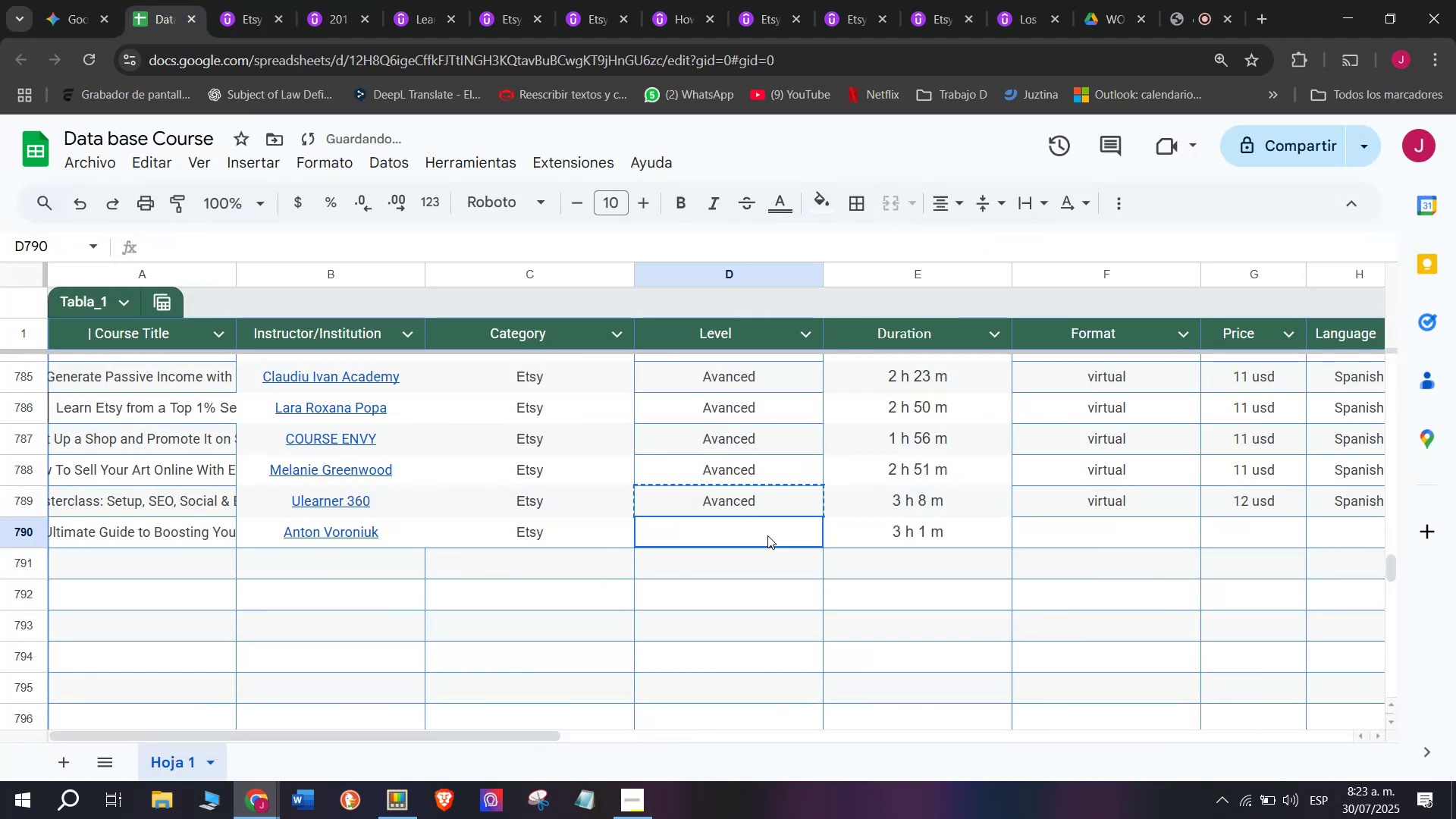 
double_click([767, 535])
 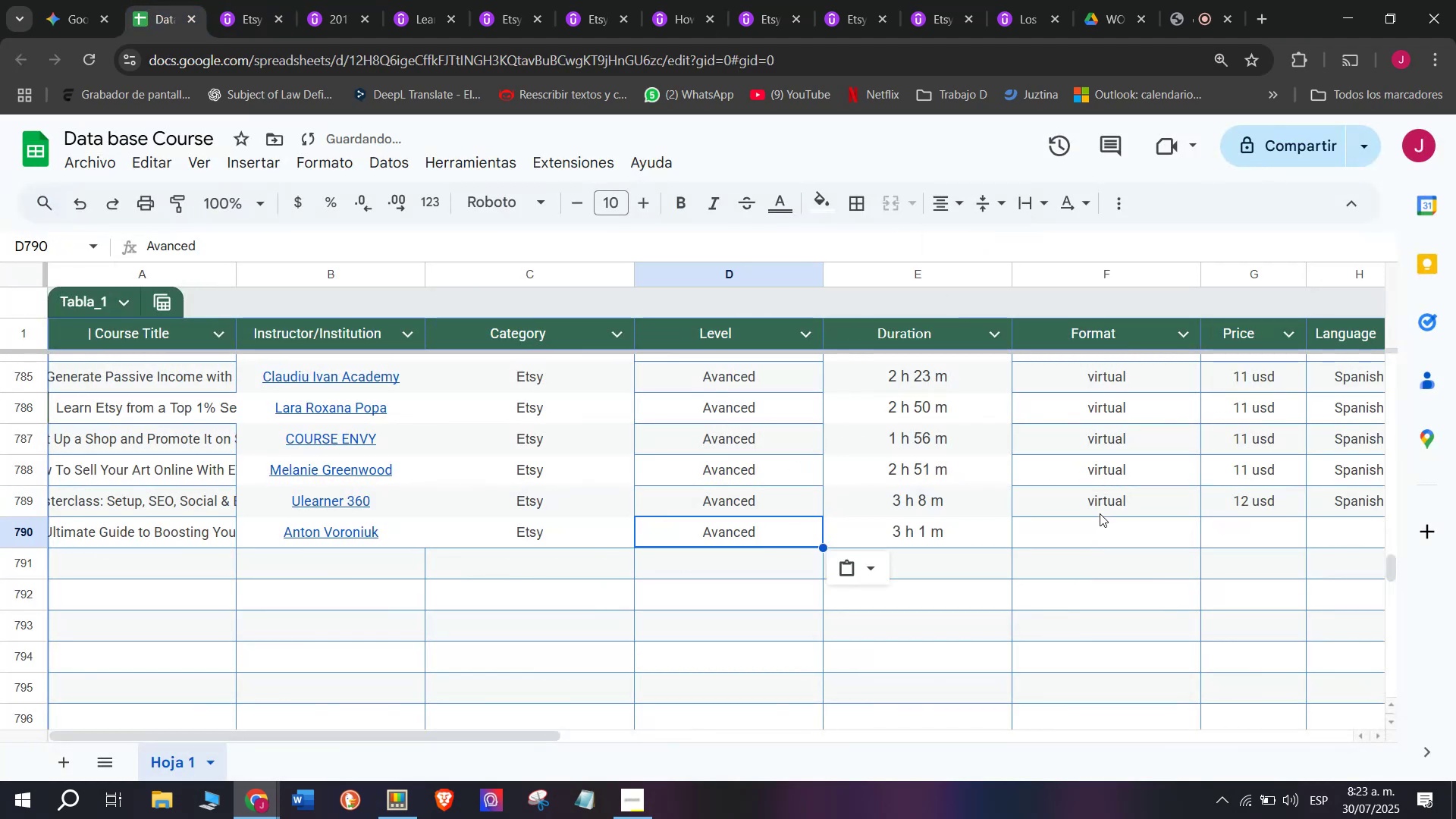 
left_click([1103, 510])
 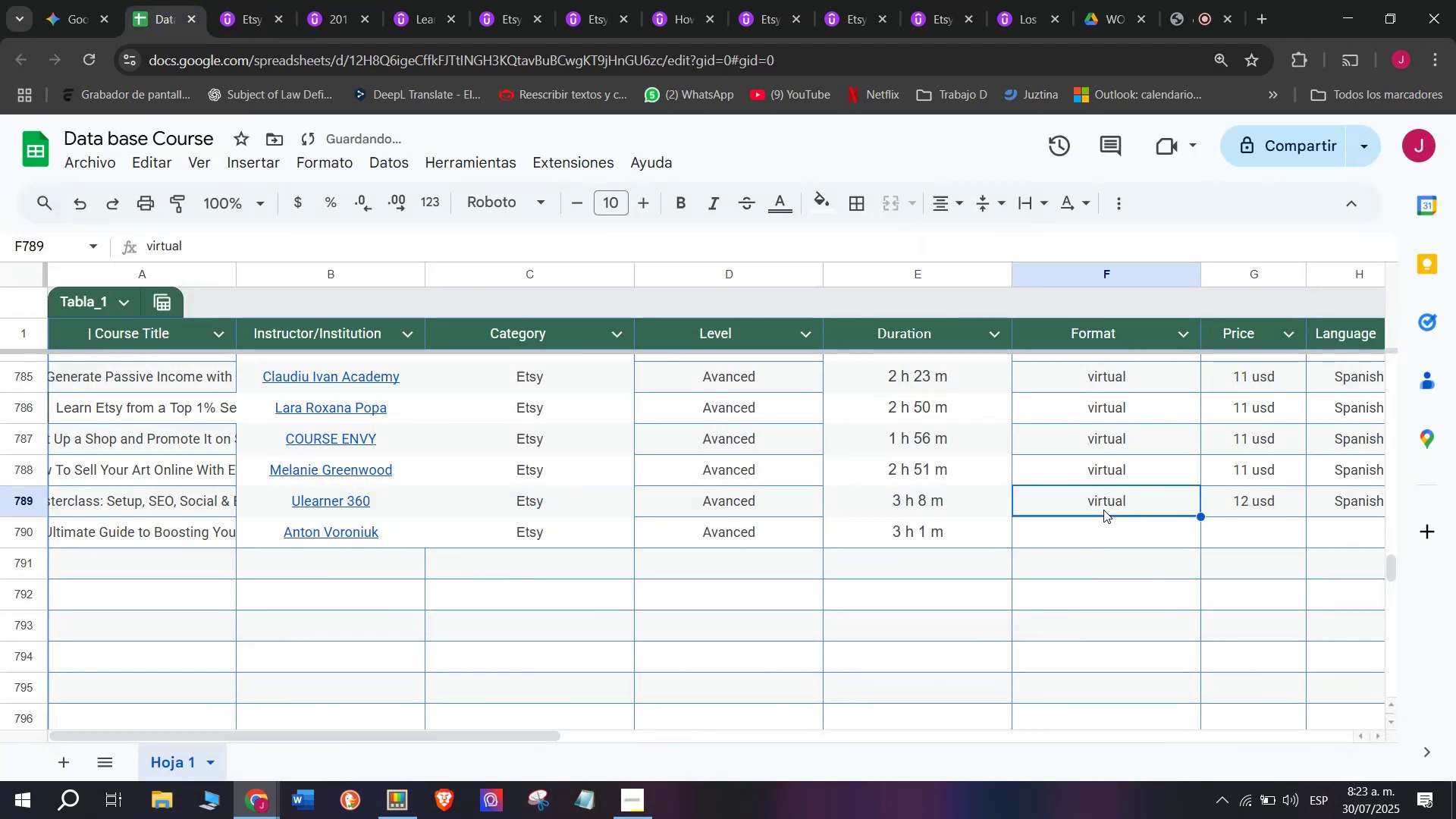 
key(Control+ControlLeft)
 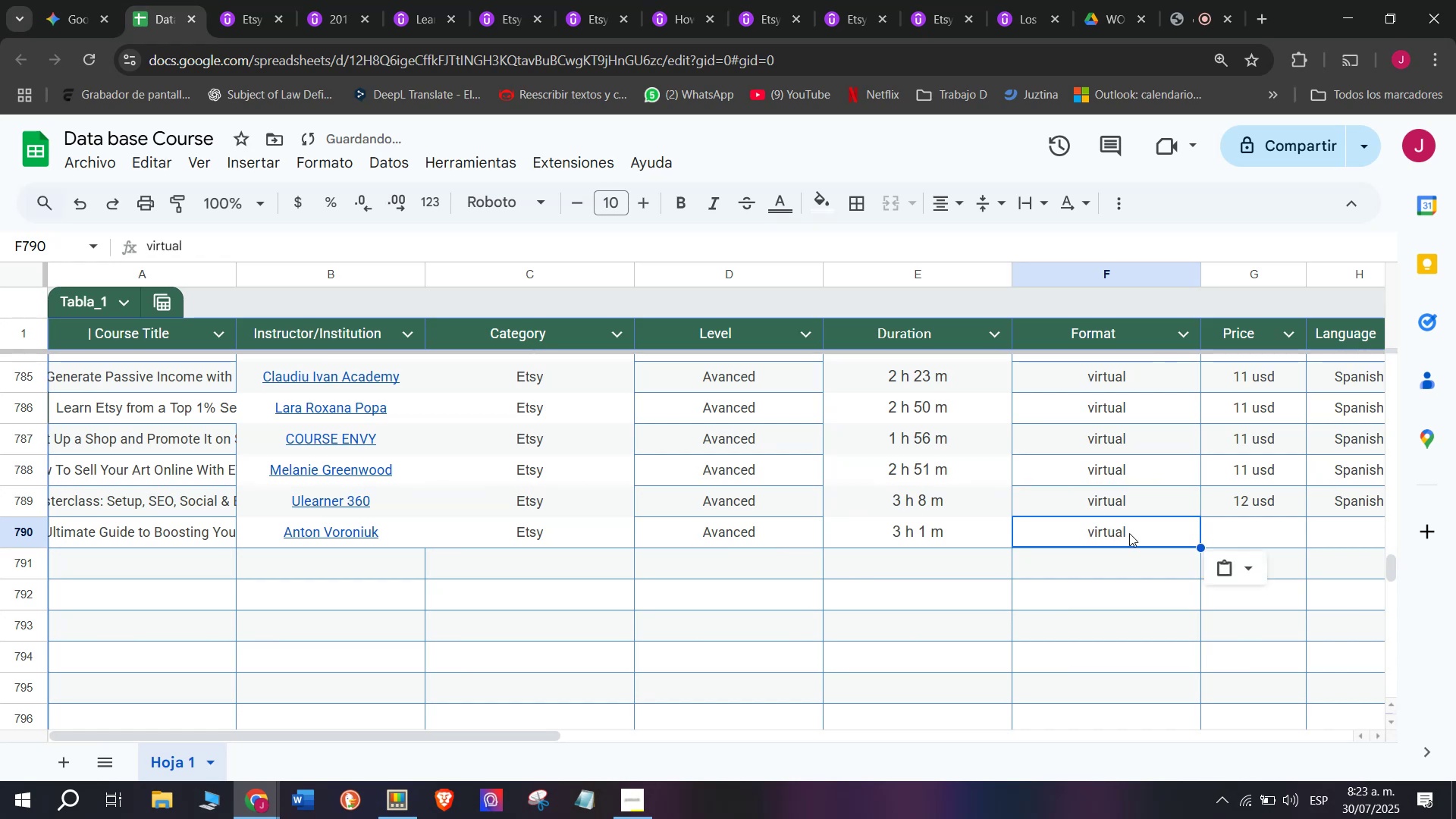 
key(Break)
 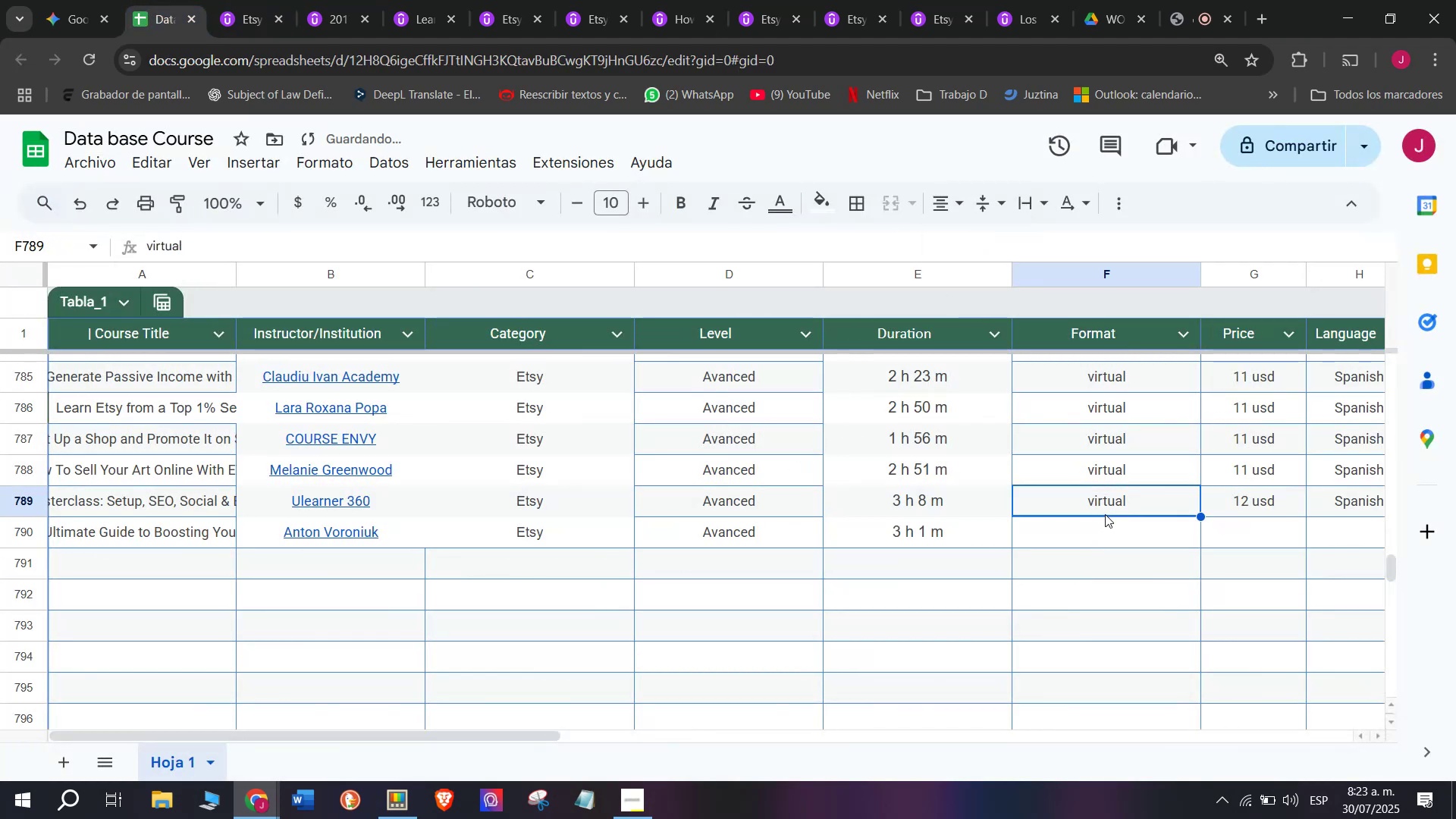 
key(Control+C)
 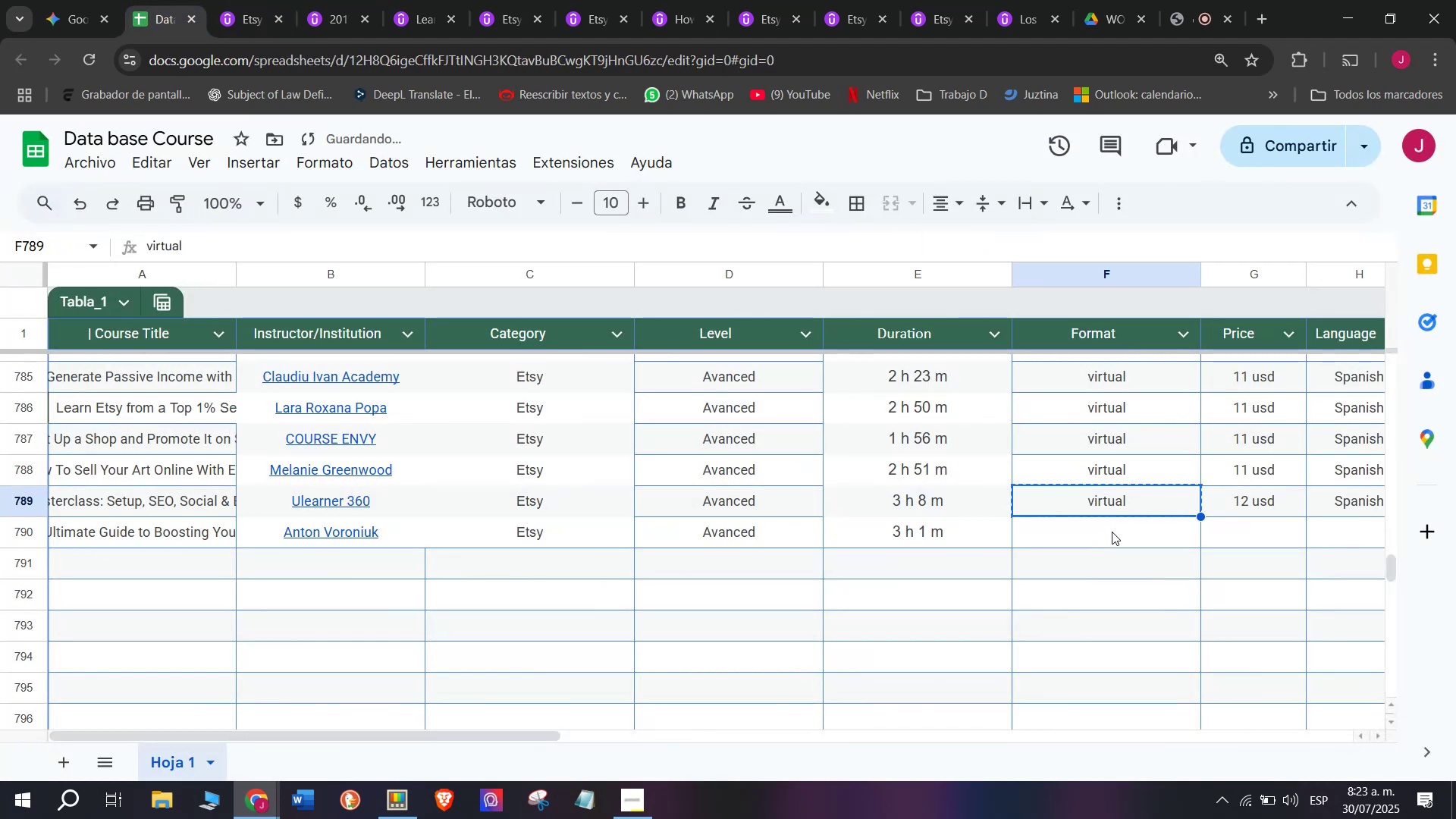 
double_click([1112, 532])
 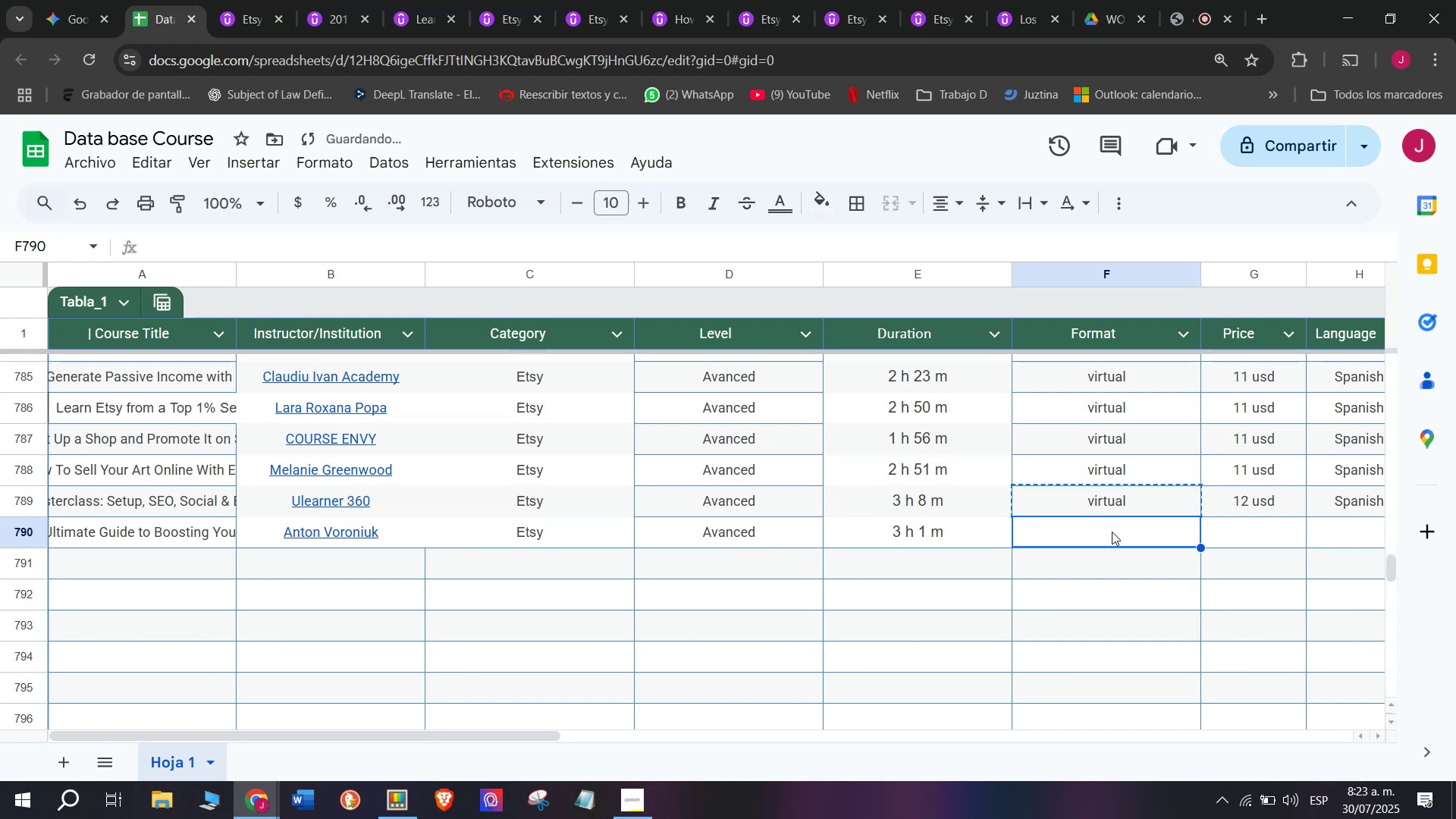 
key(Z)
 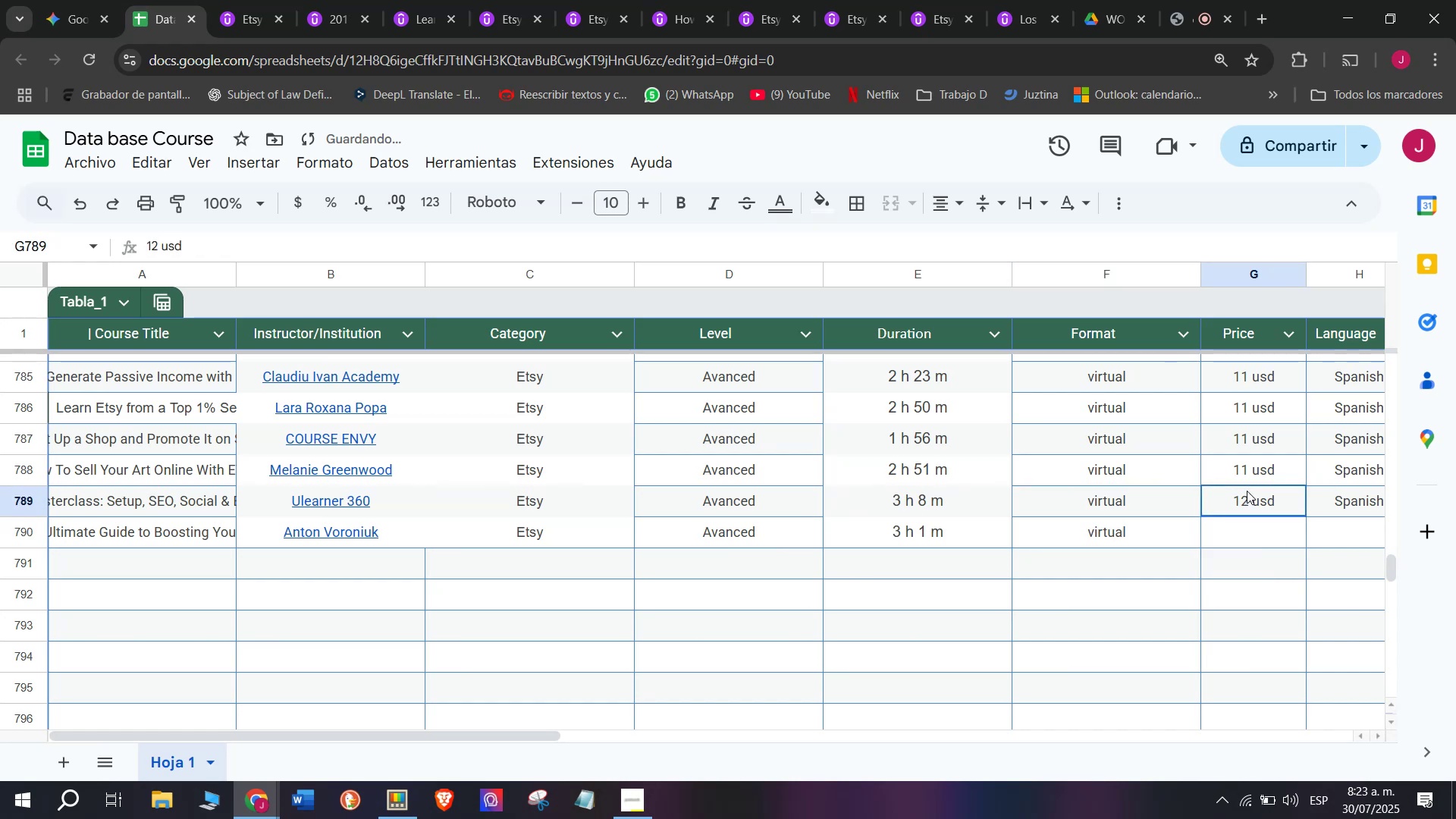 
key(Control+ControlLeft)
 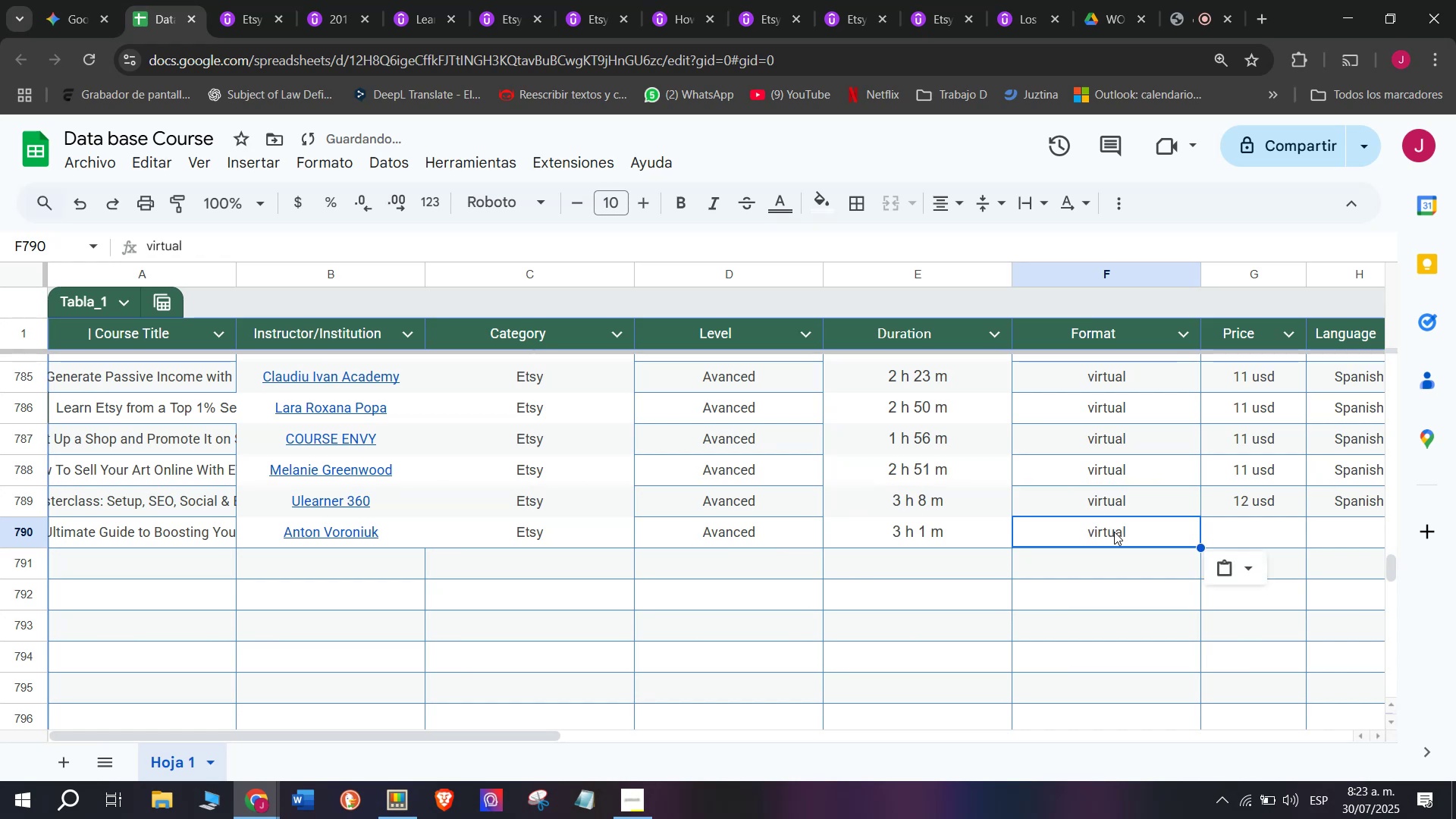 
key(Control+V)
 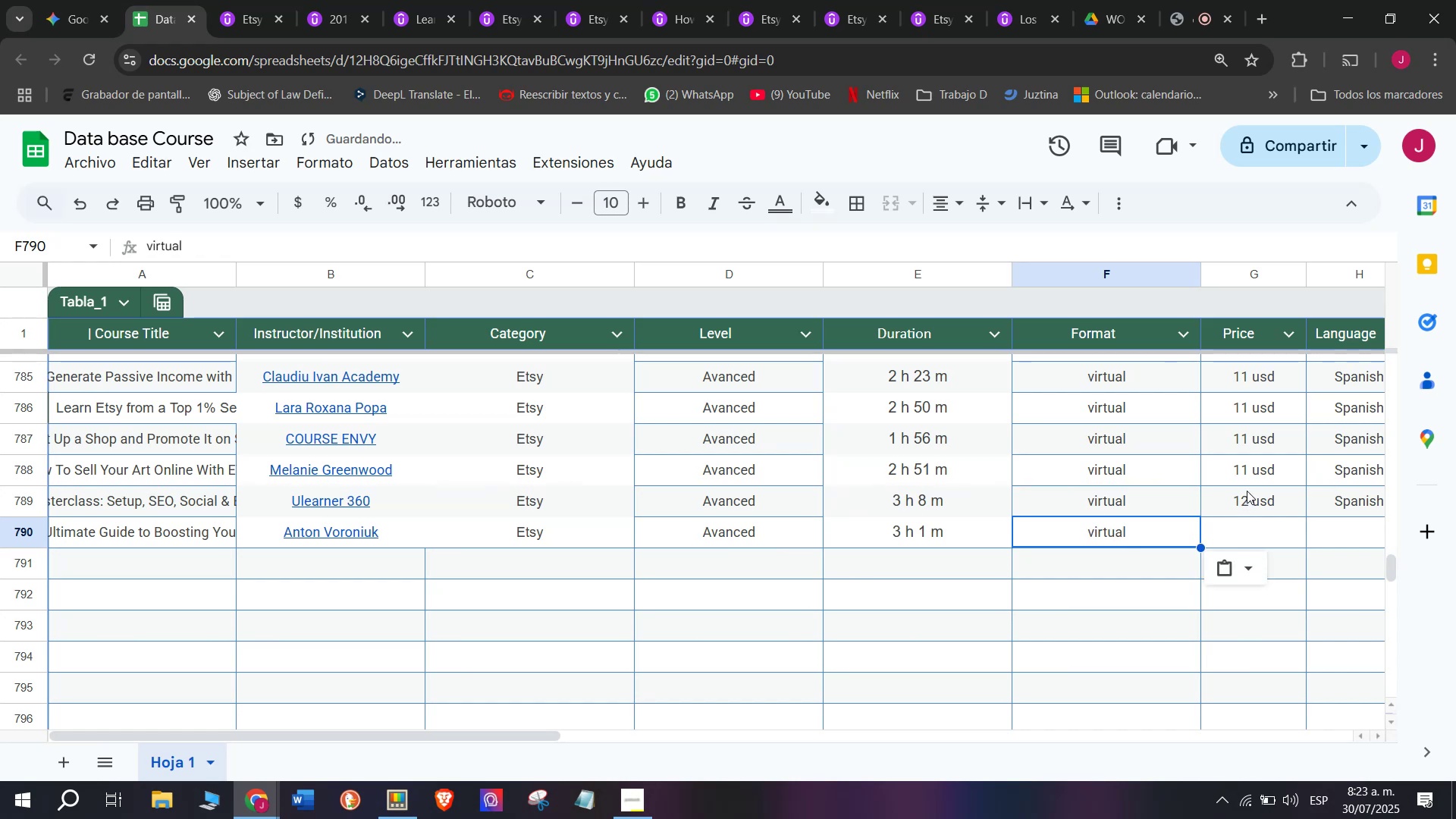 
left_click([1247, 491])
 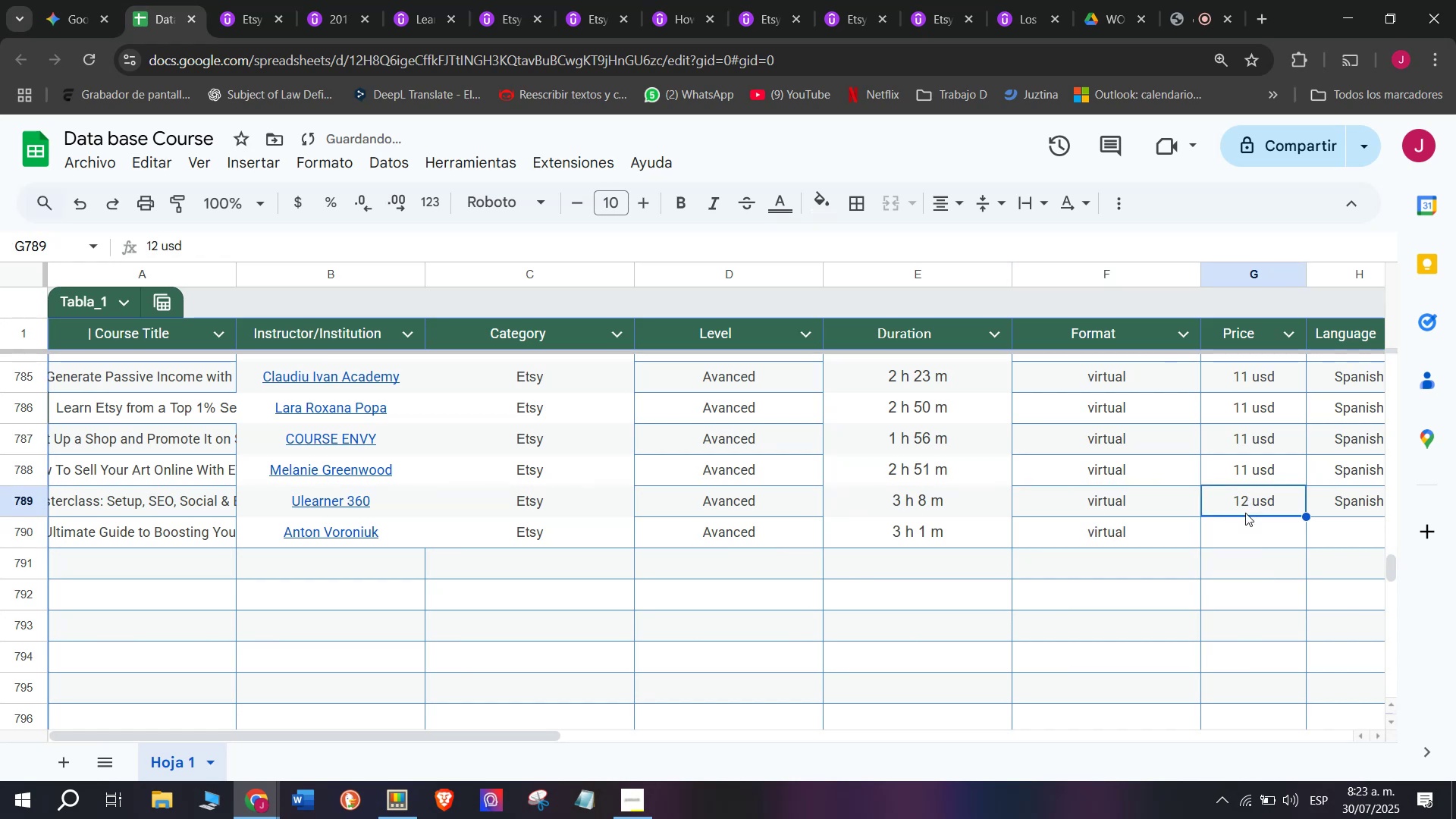 
key(Control+ControlLeft)
 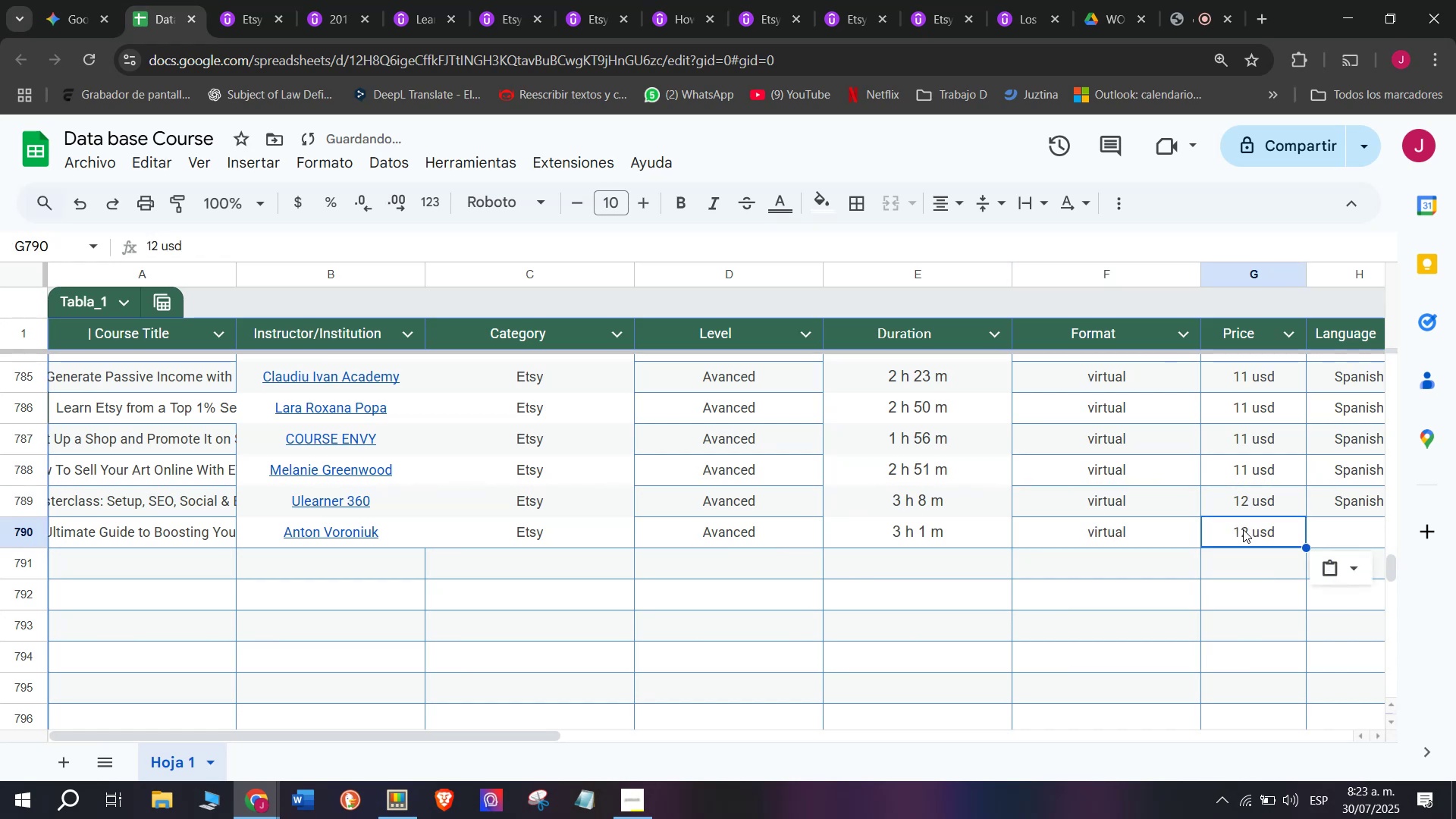 
key(Break)
 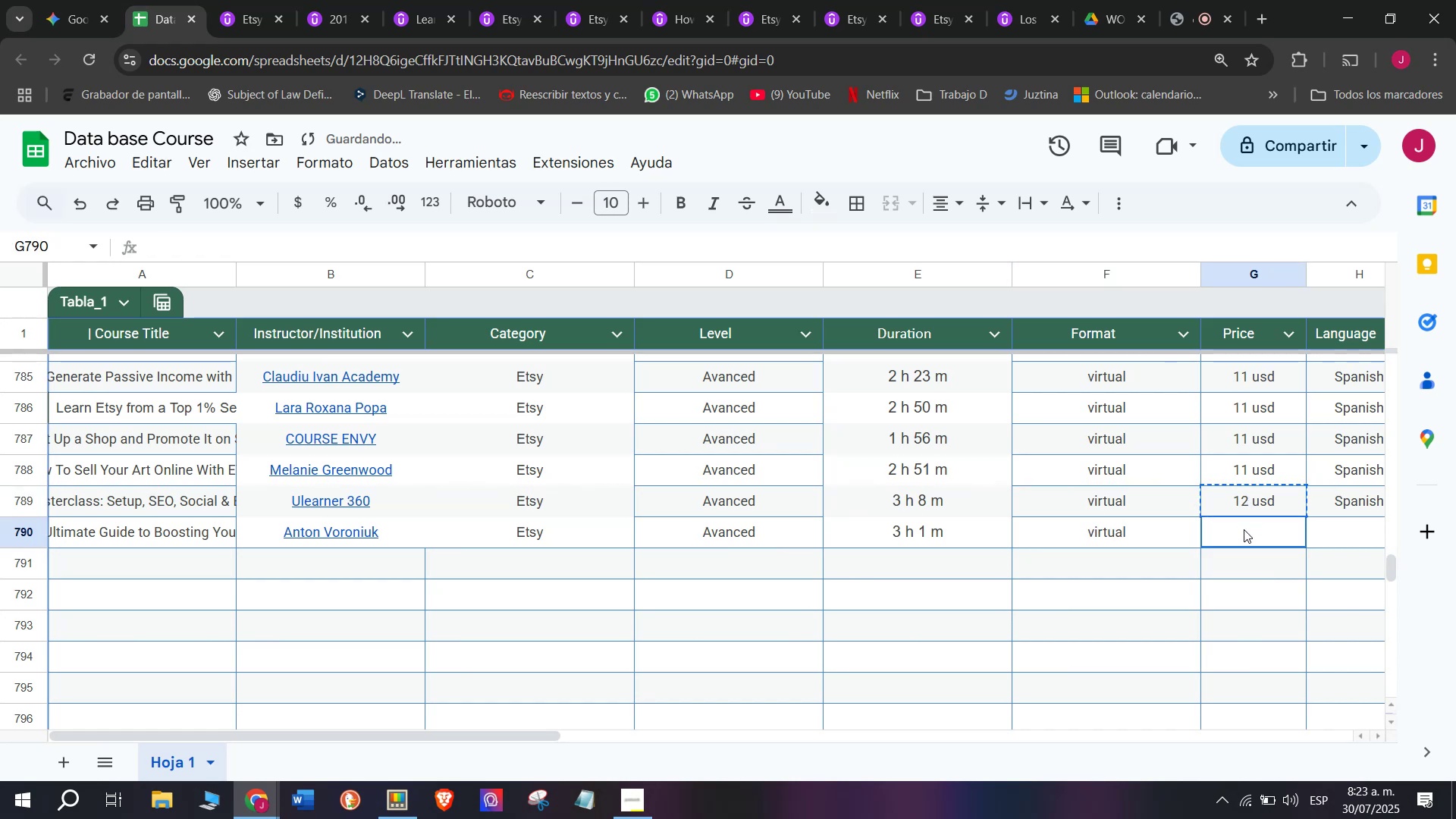 
key(Control+C)
 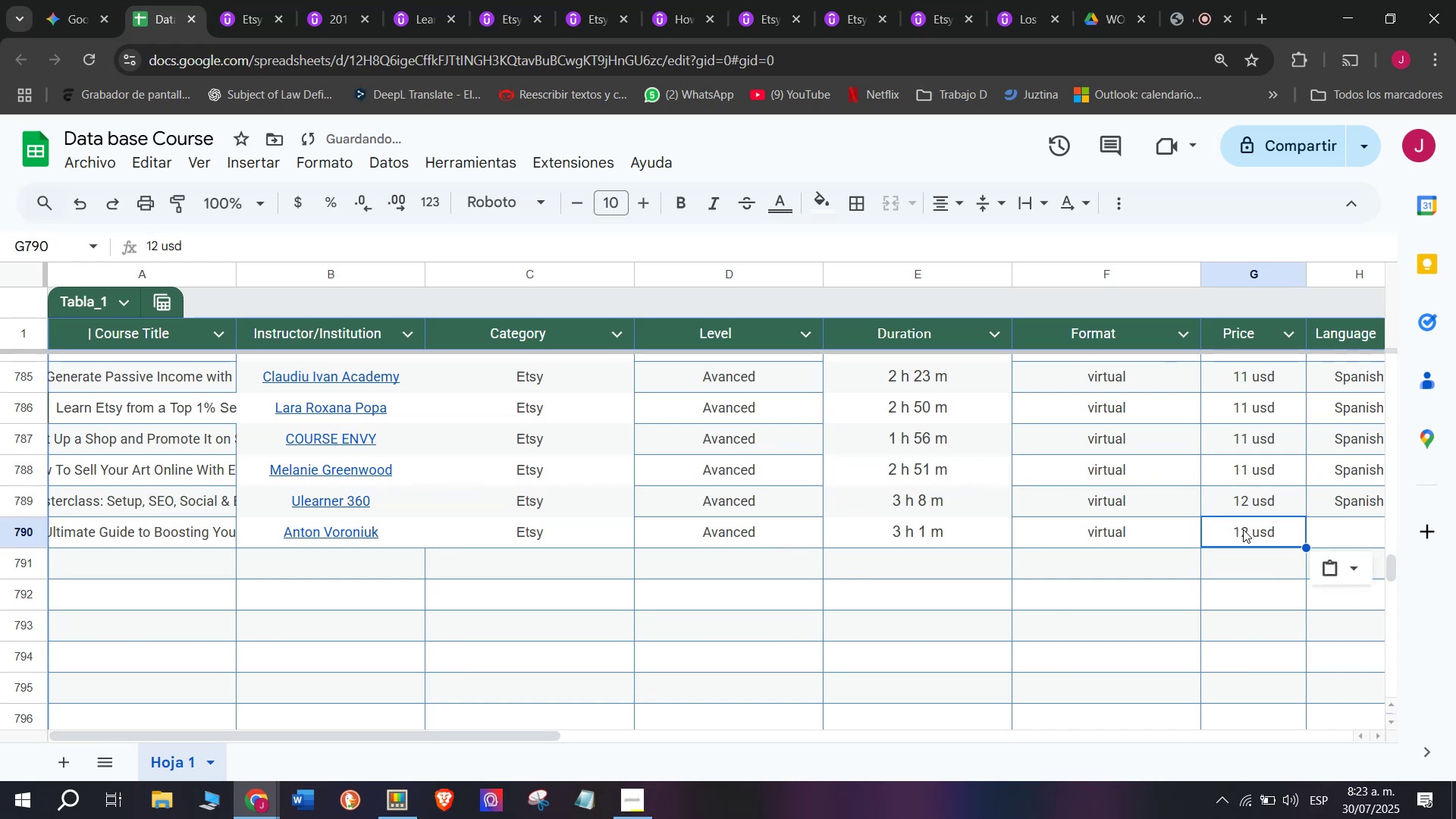 
left_click([1244, 529])
 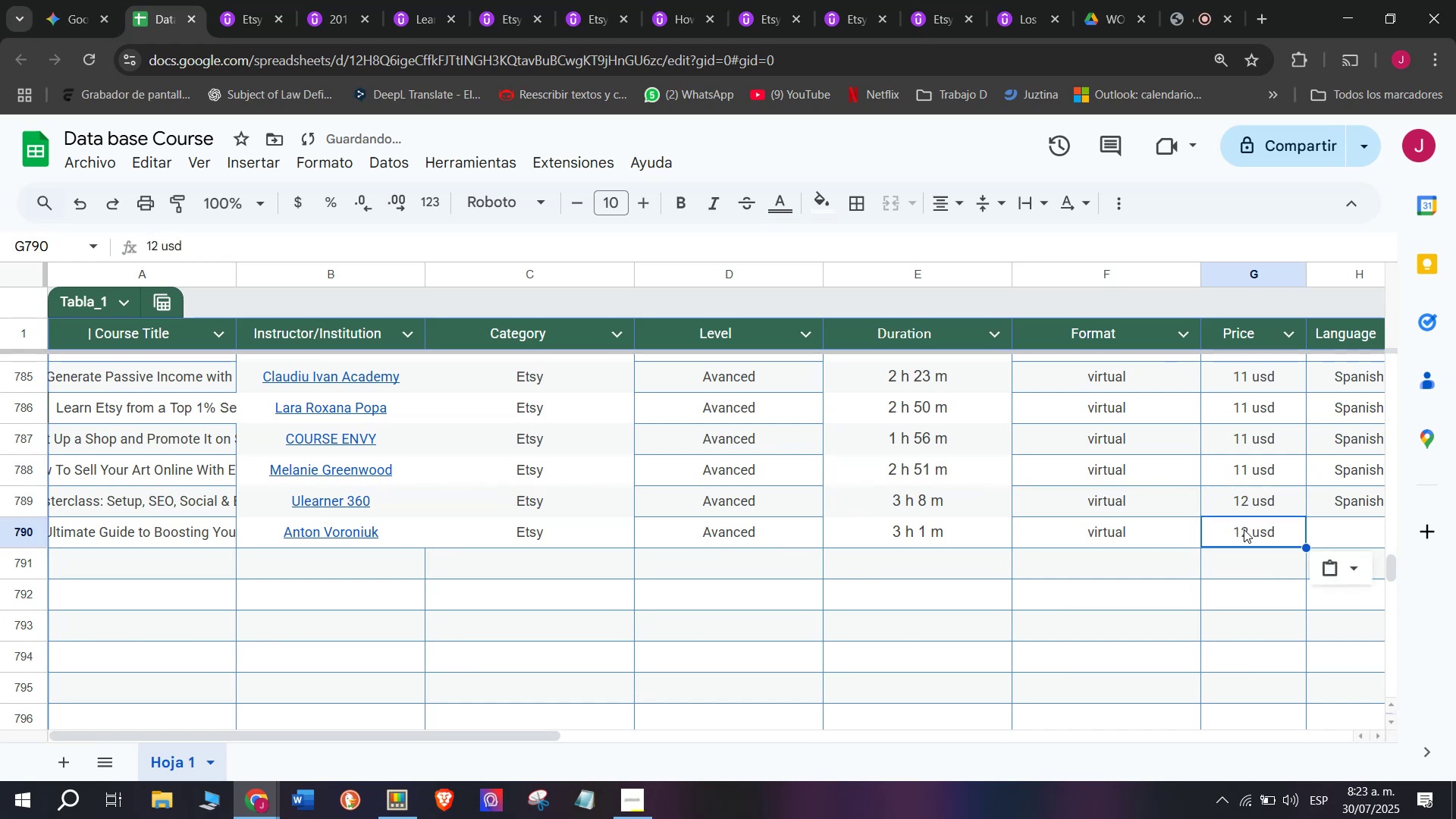 
key(Control+ControlLeft)
 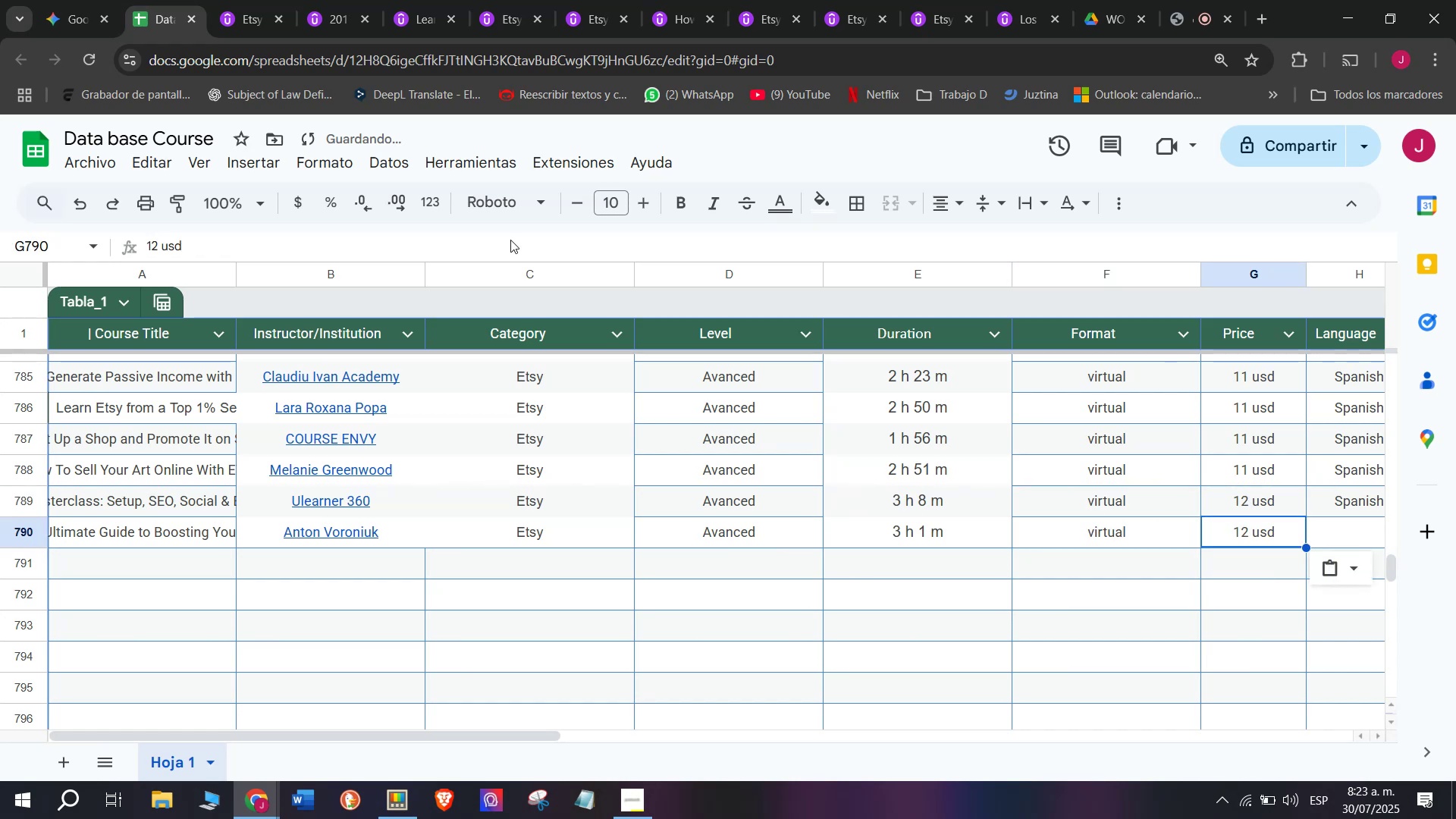 
key(Z)
 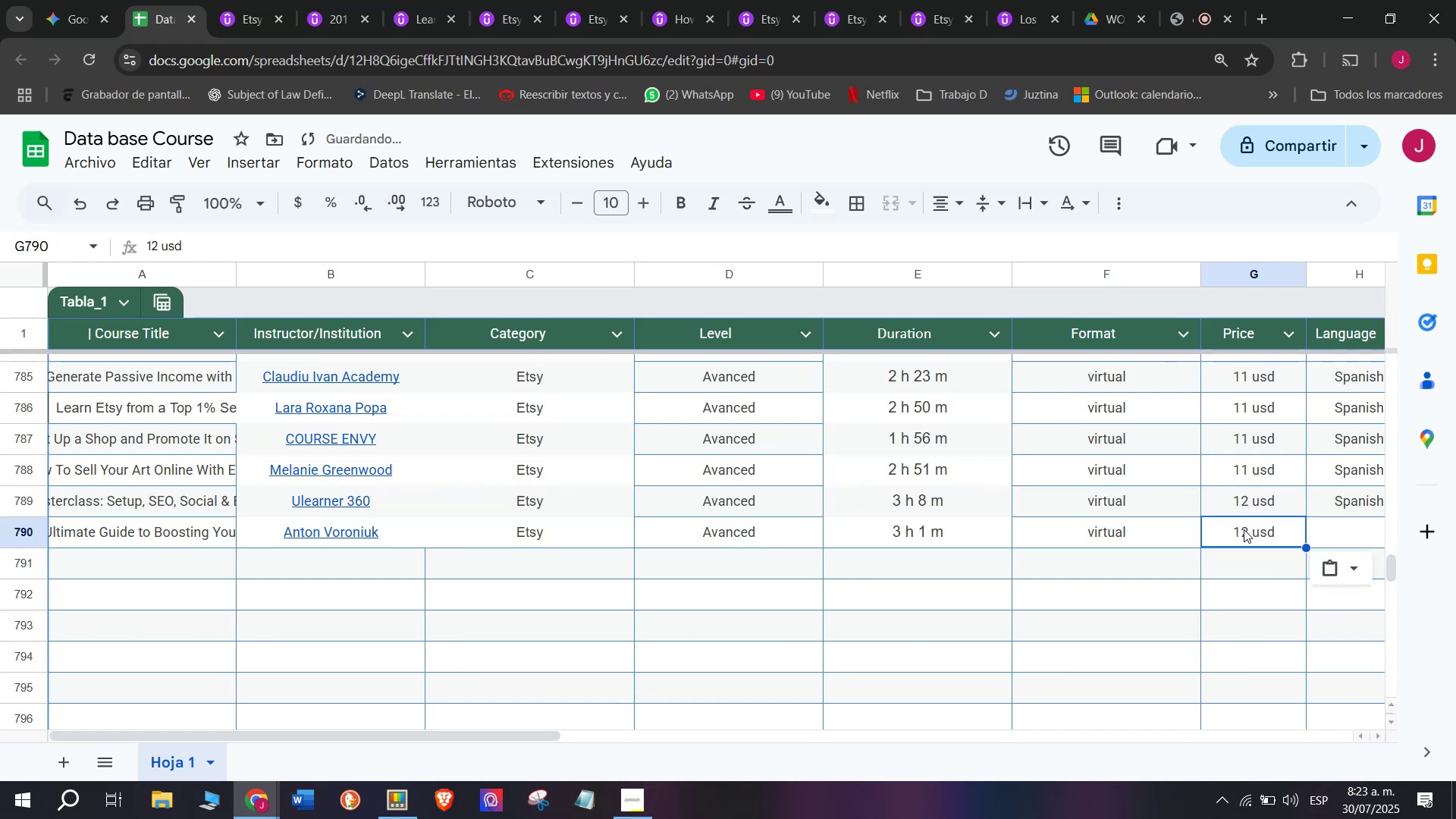 
key(Control+V)
 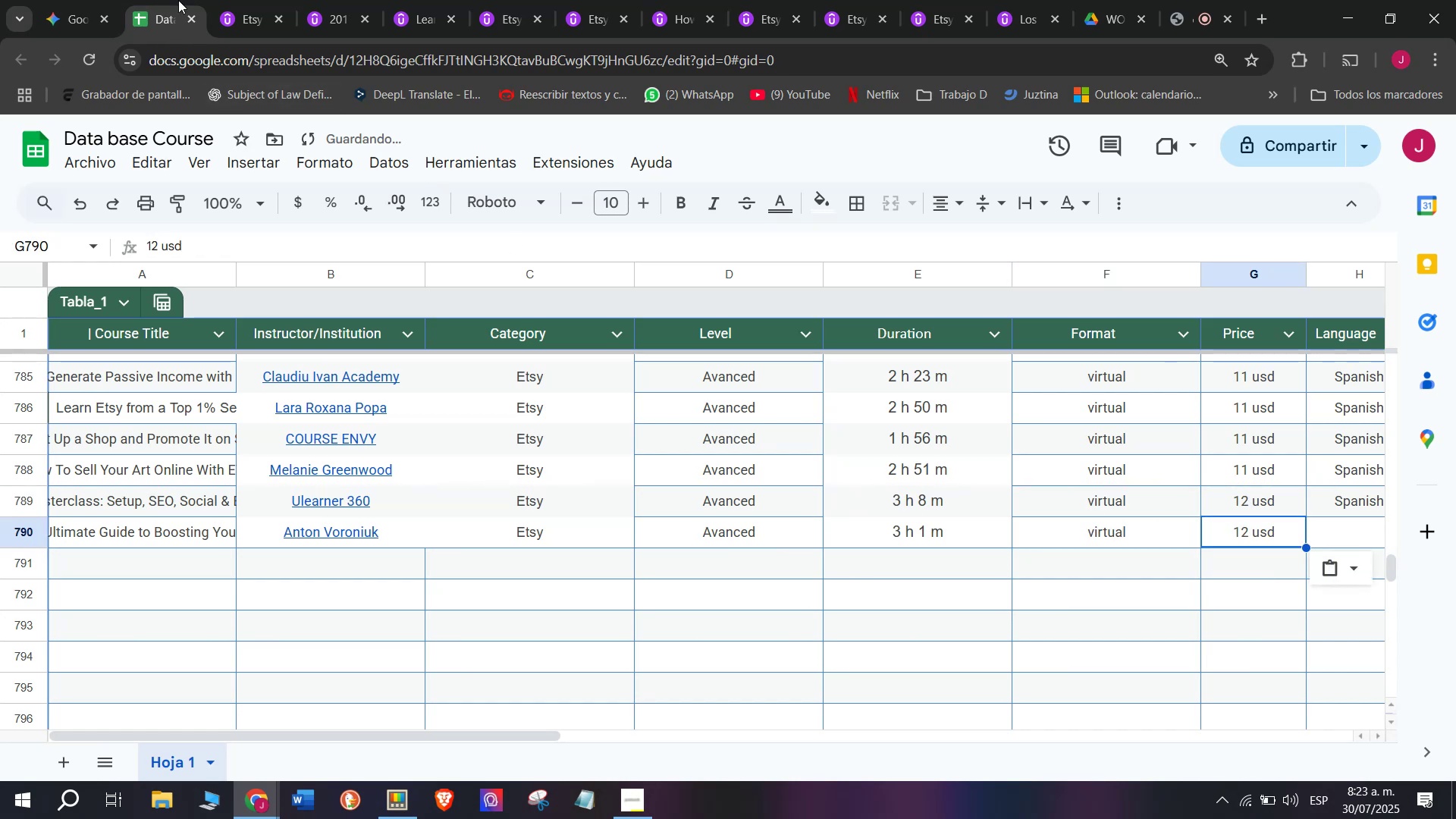 
left_click([212, 0])
 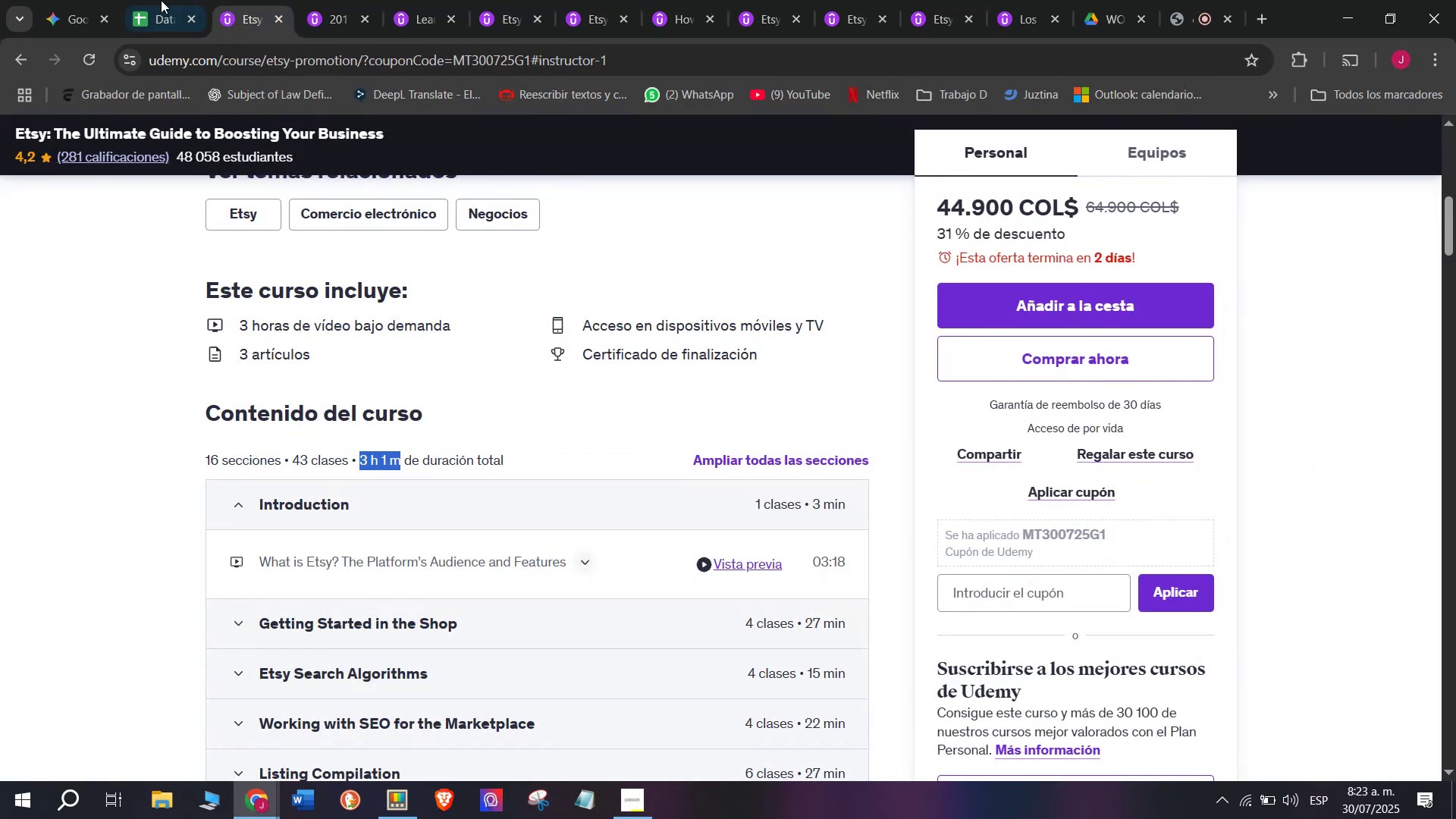 
left_click([139, 0])
 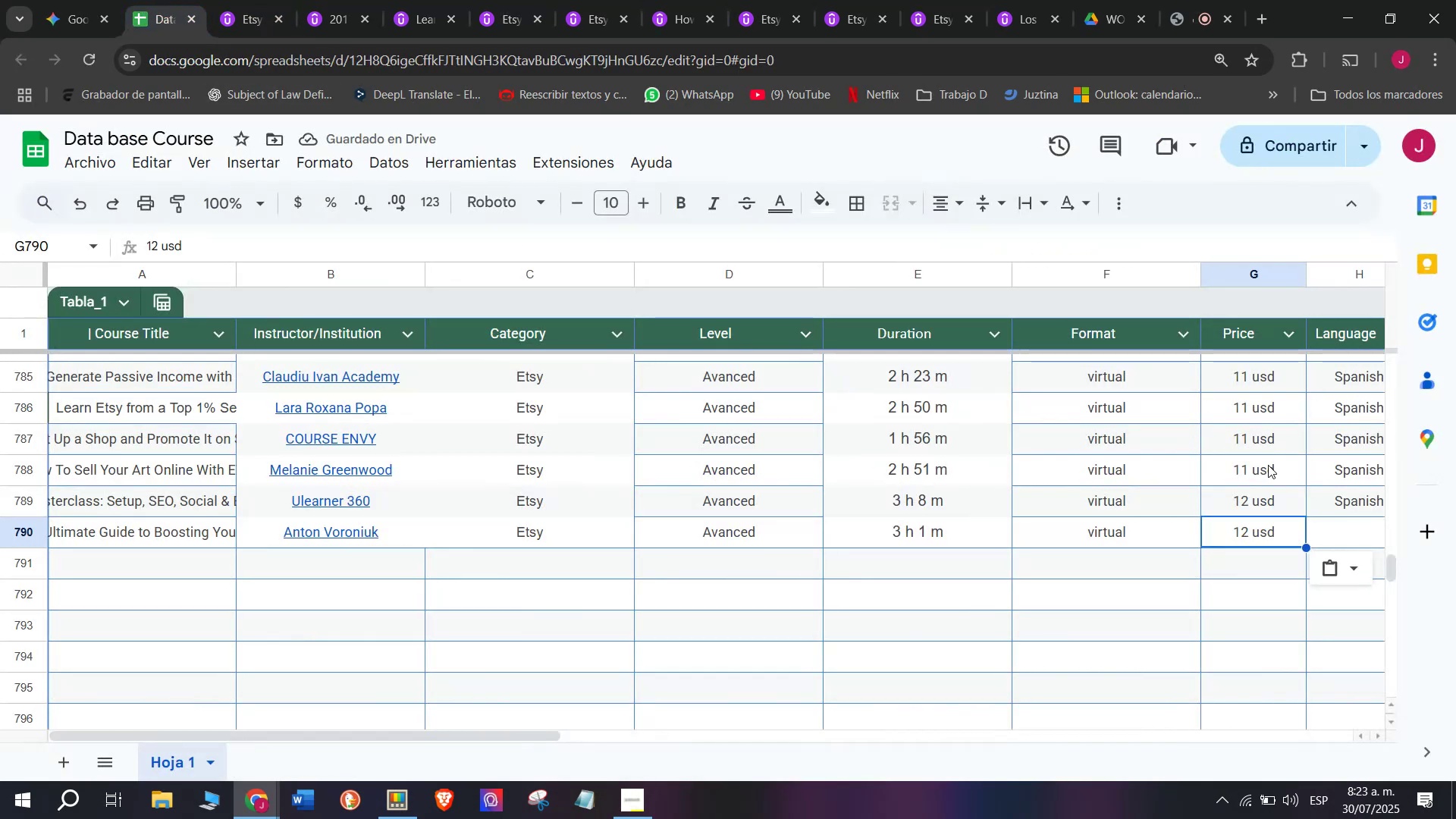 
left_click([1269, 475])
 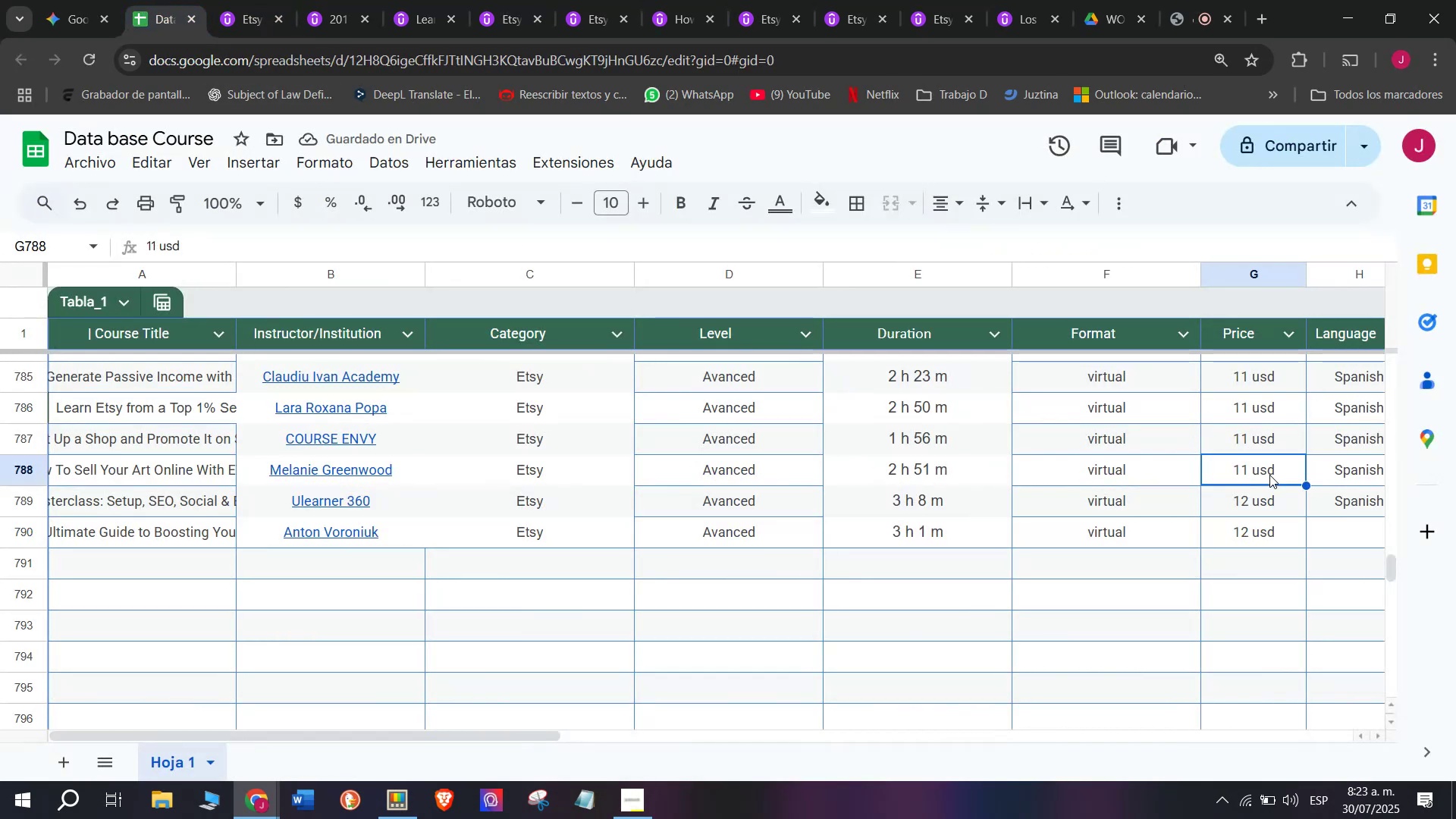 
key(Break)
 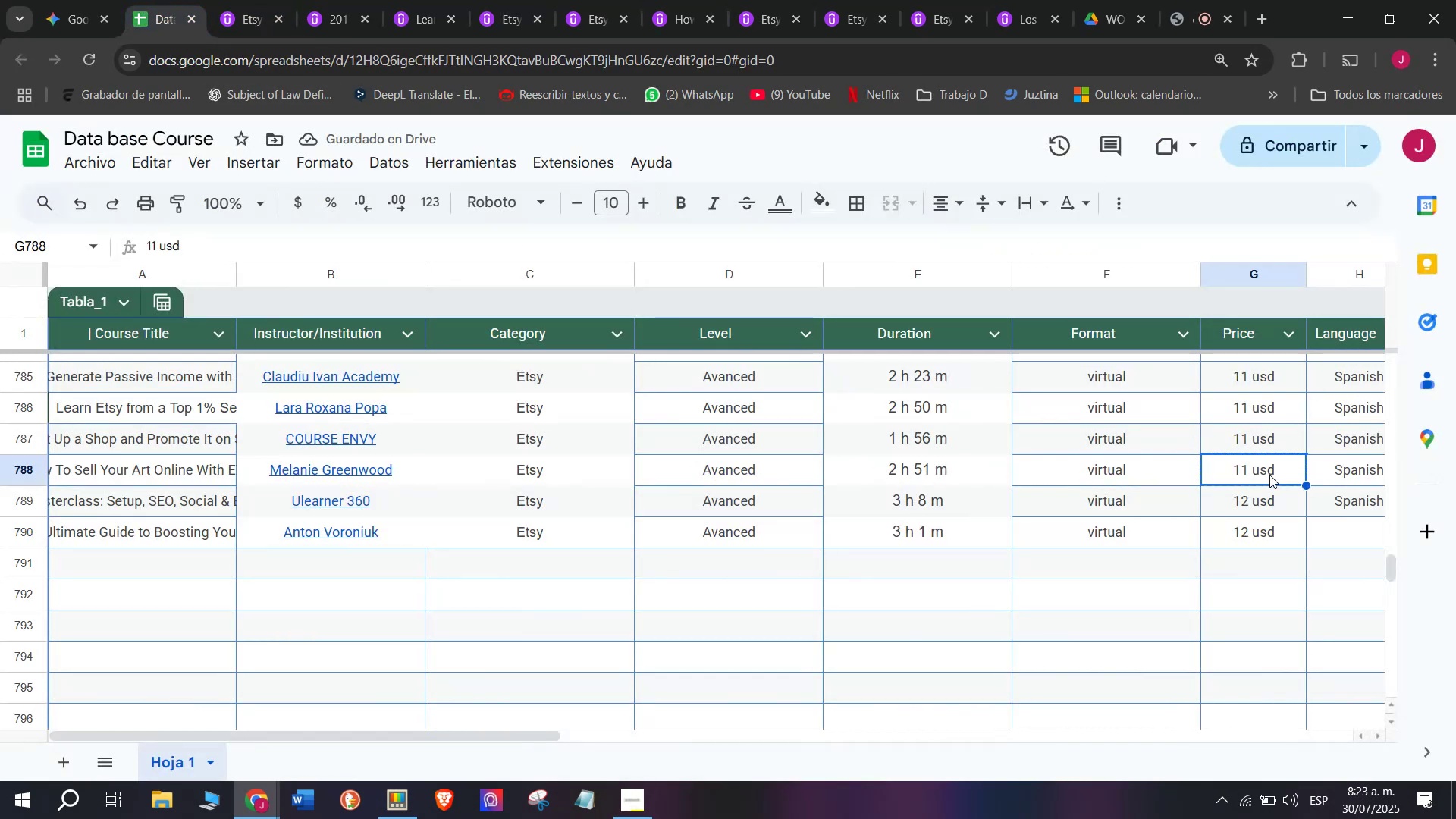 
key(Control+ControlLeft)
 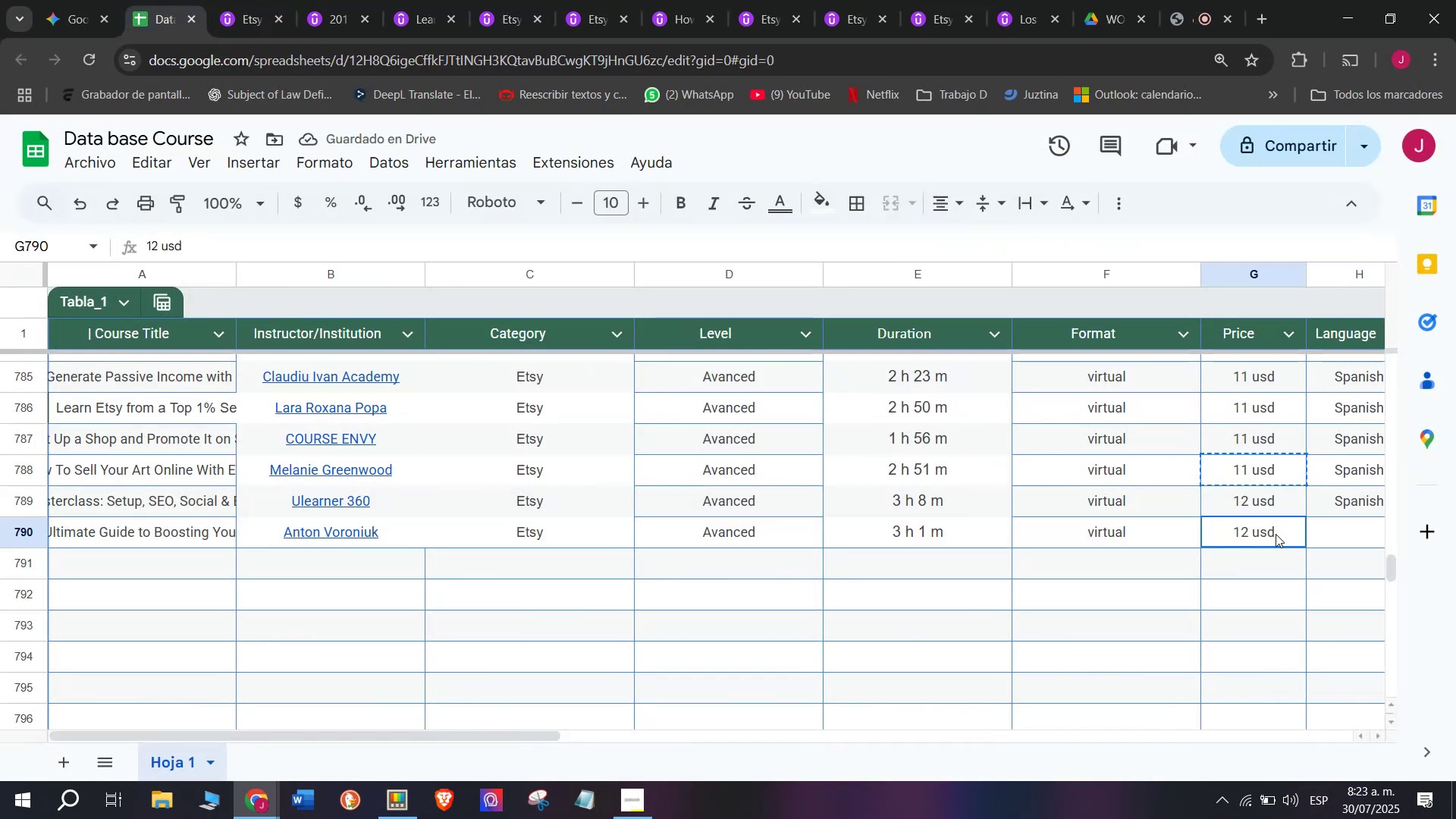 
key(Control+C)
 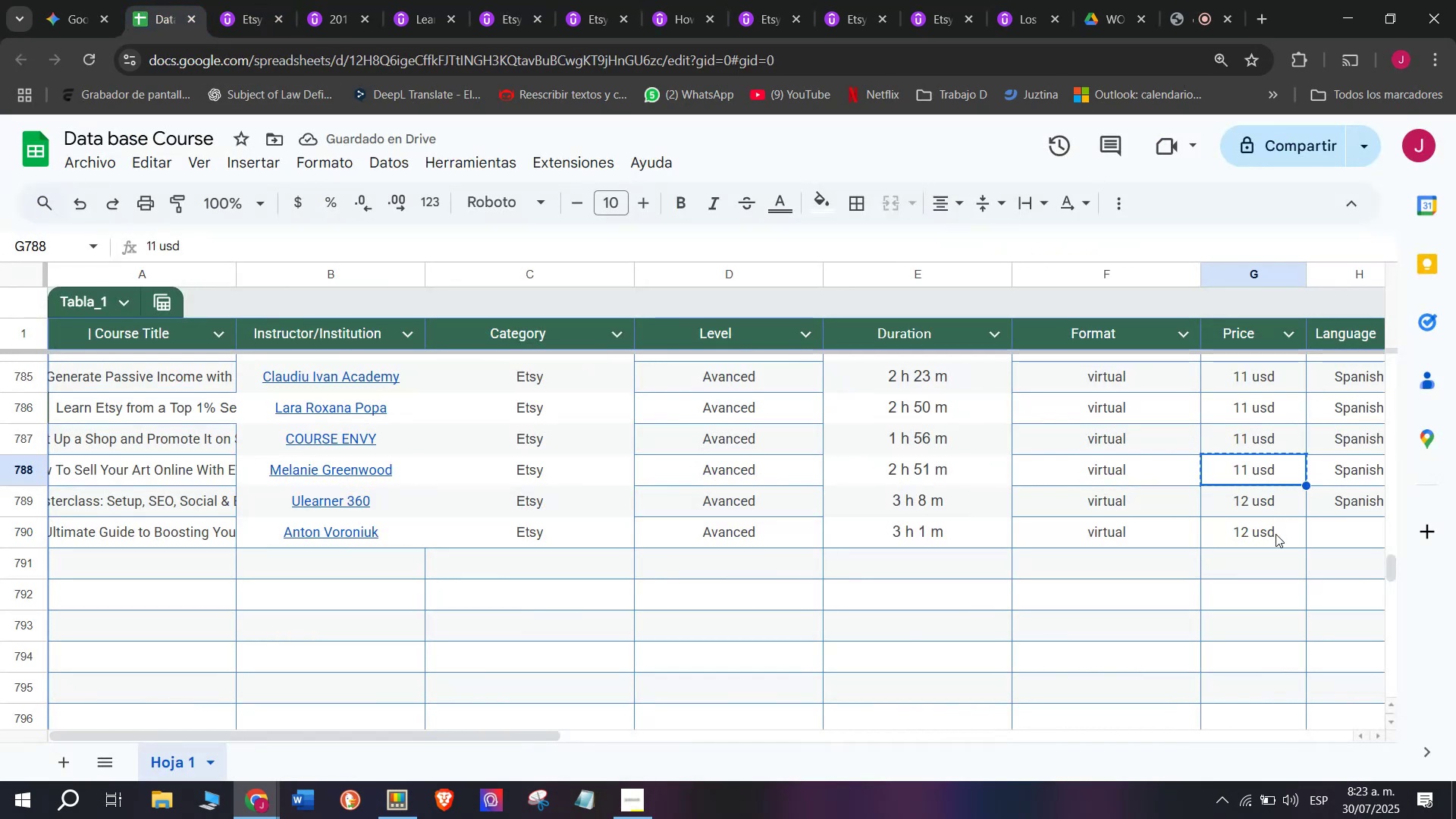 
left_click([1276, 534])
 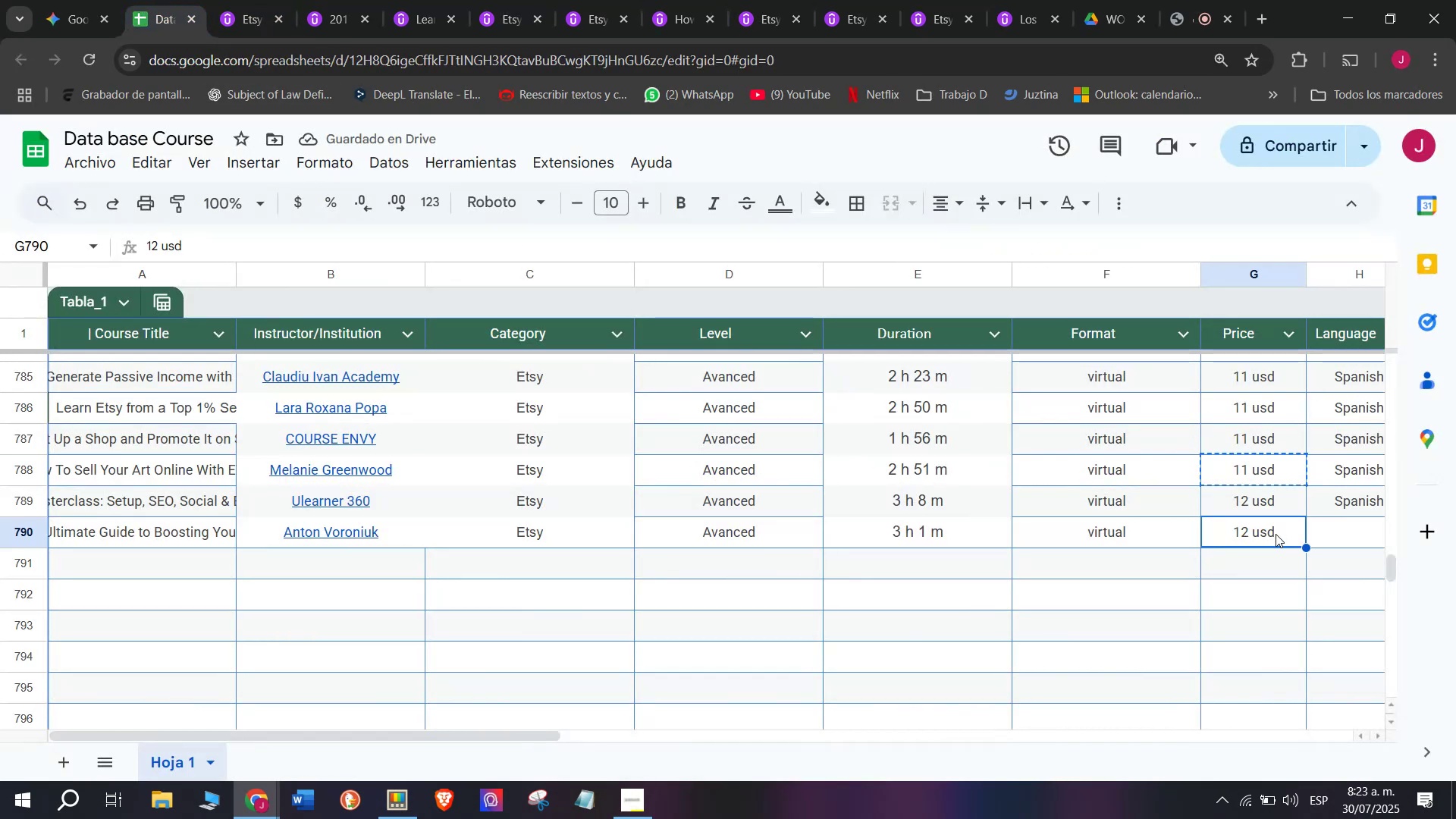 
key(Z)
 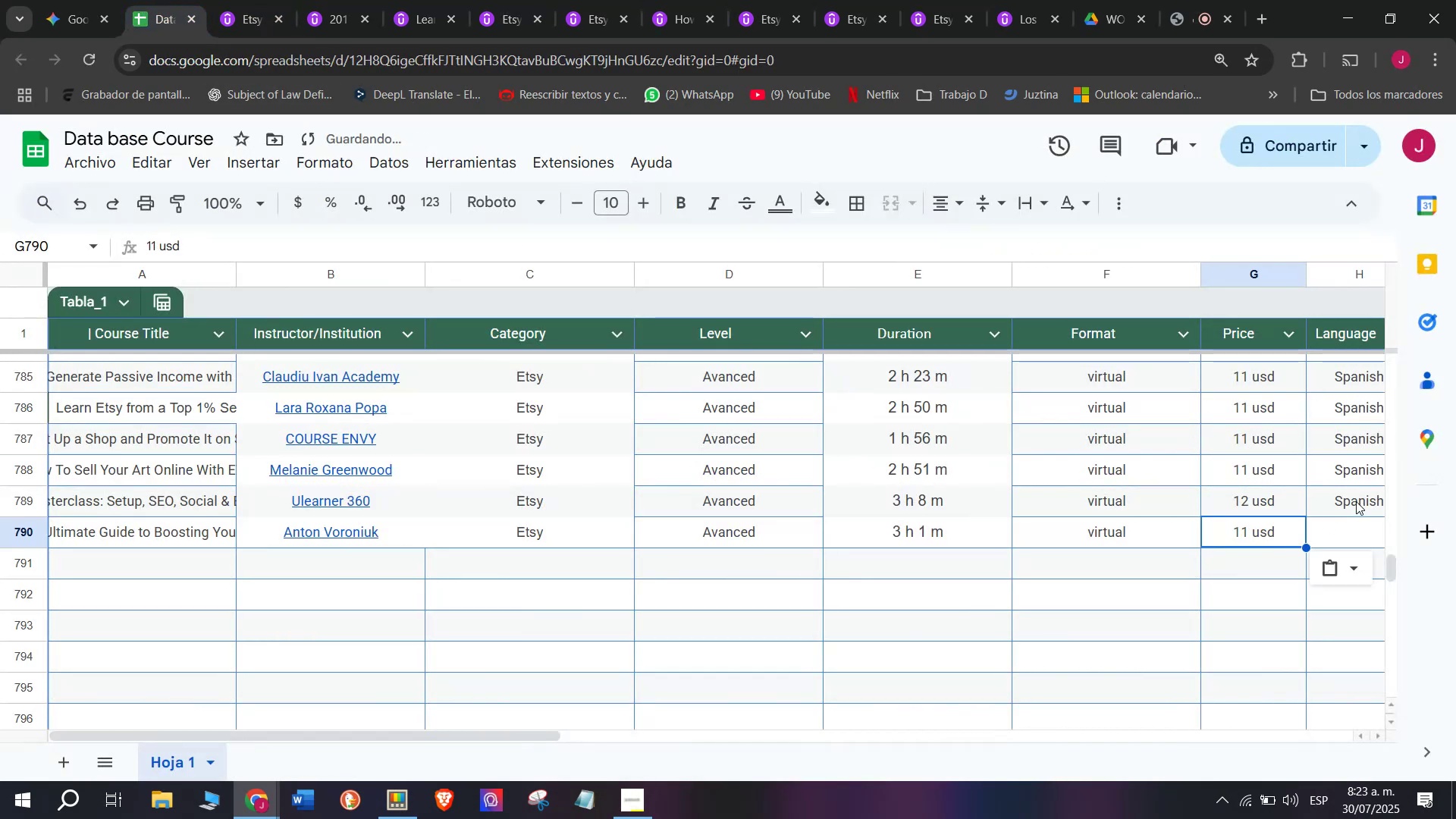 
key(Control+ControlLeft)
 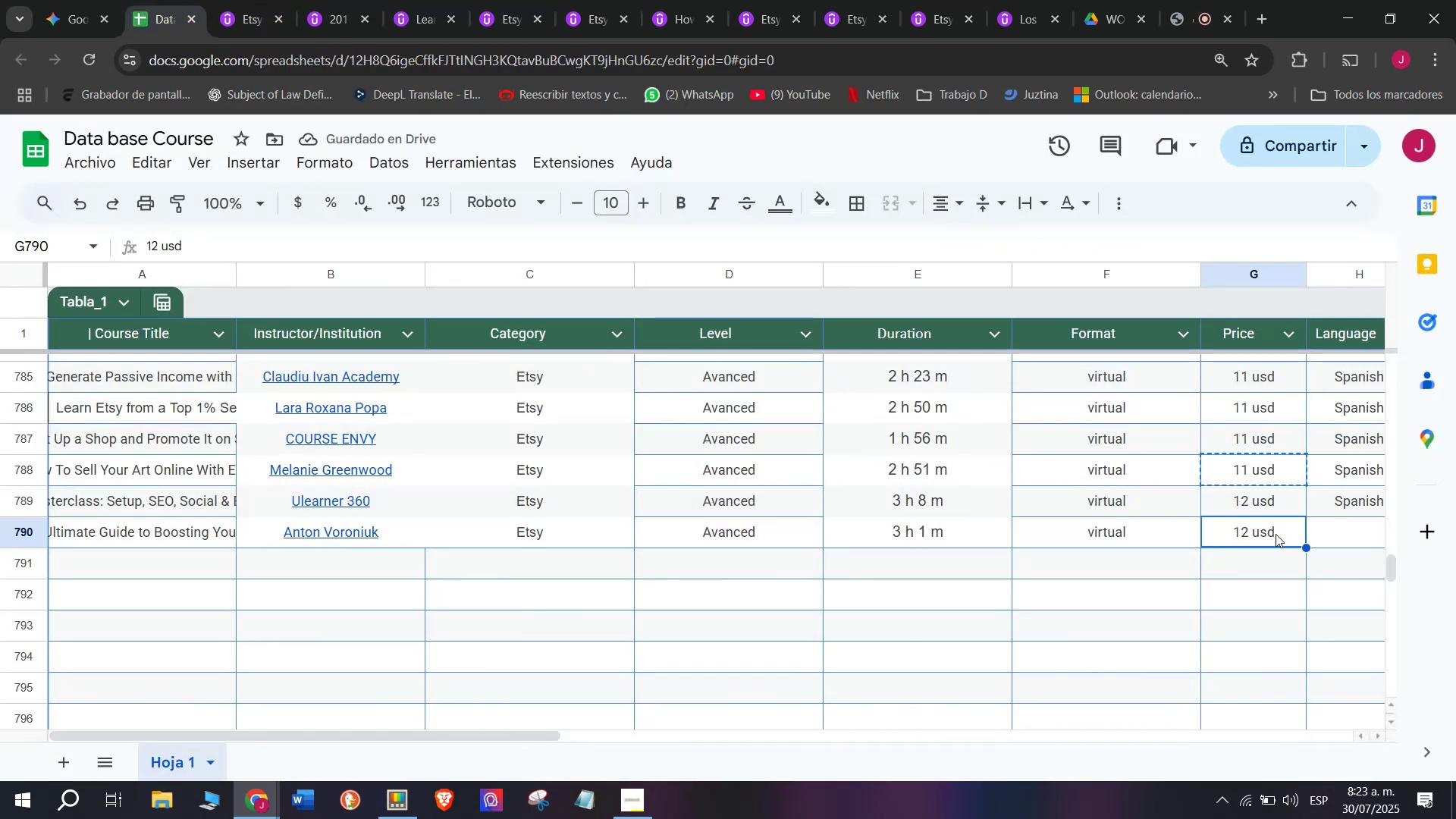 
key(Control+V)
 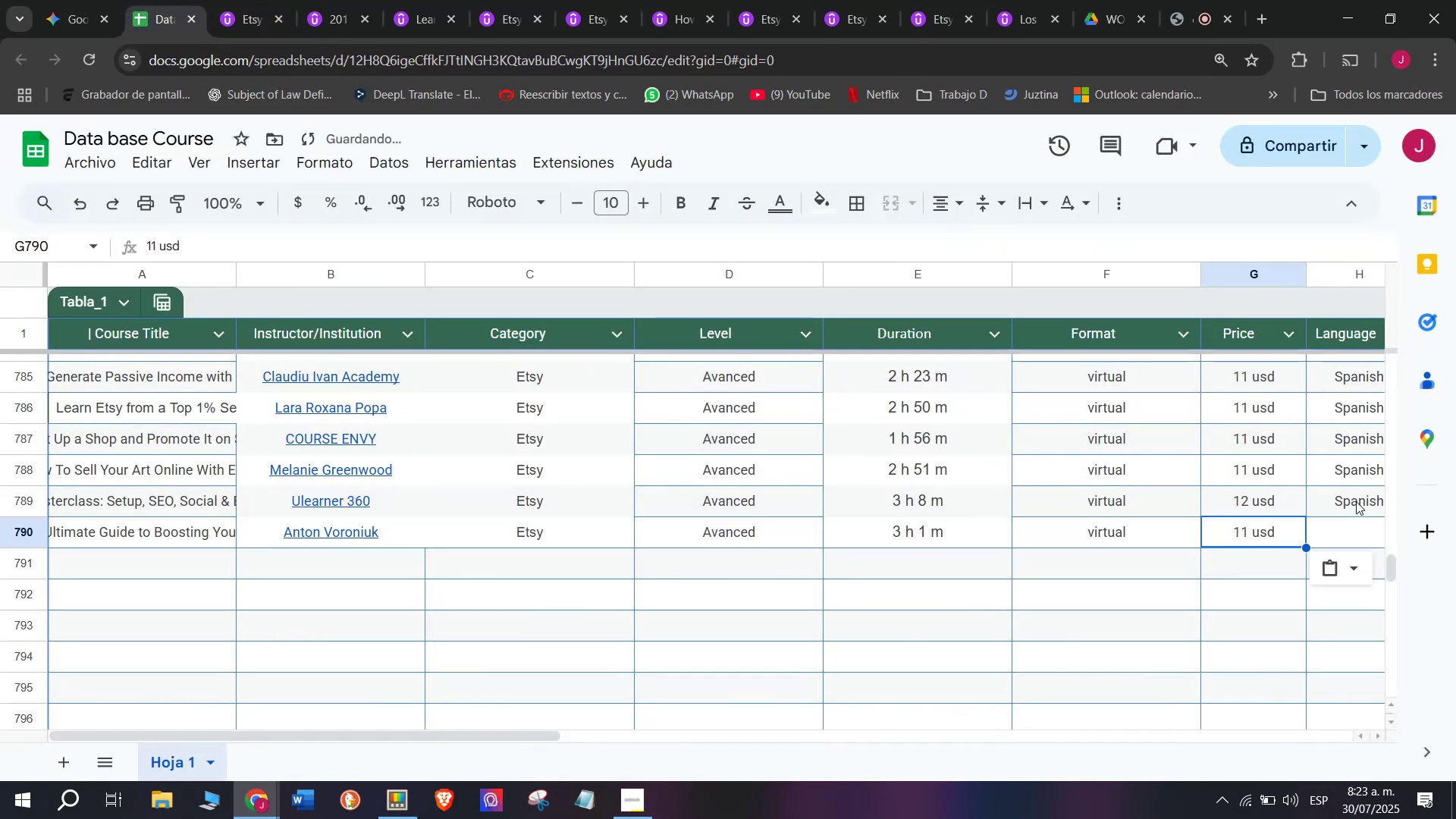 
left_click([1356, 501])
 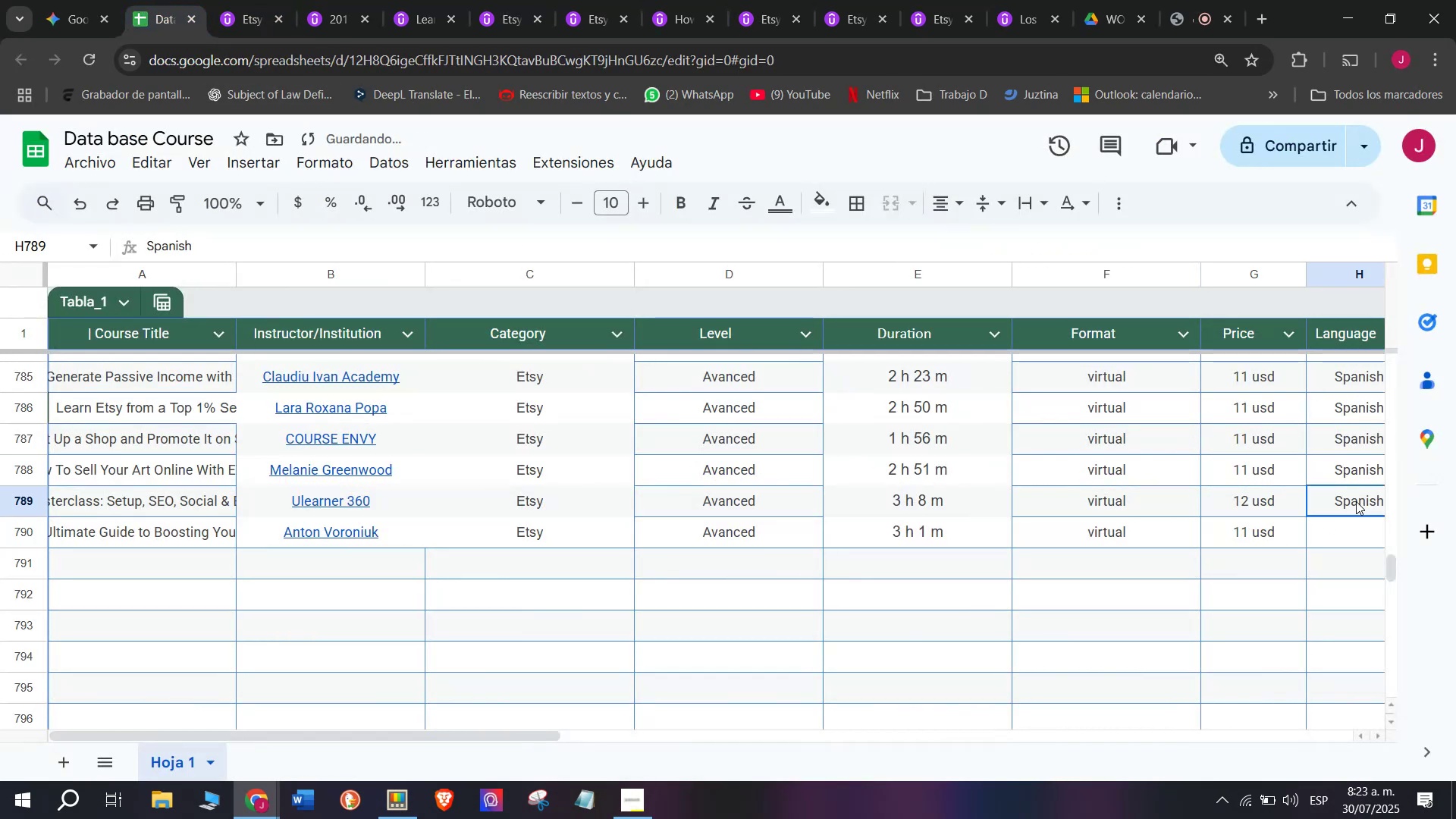 
key(Break)
 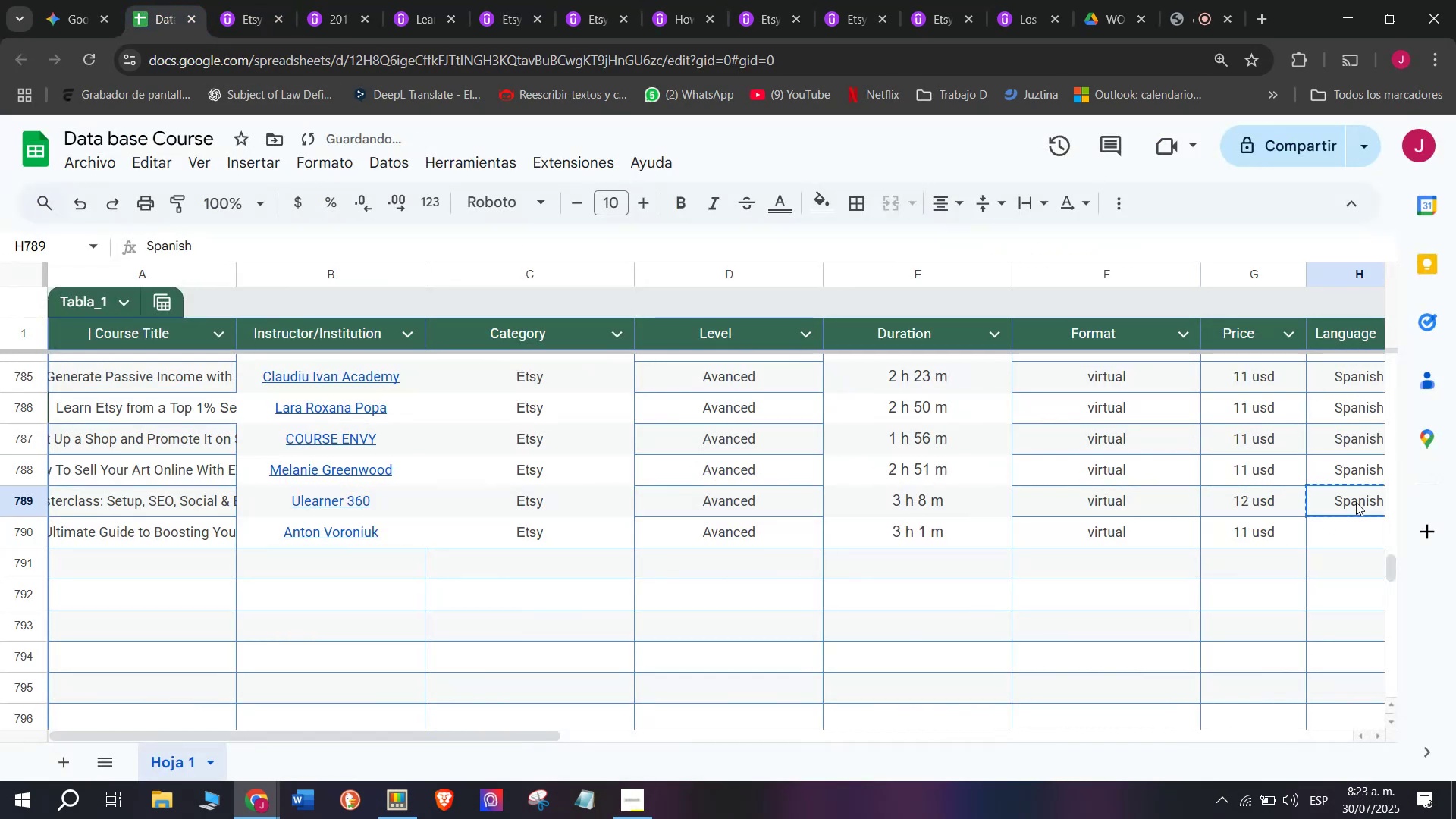 
key(Control+ControlLeft)
 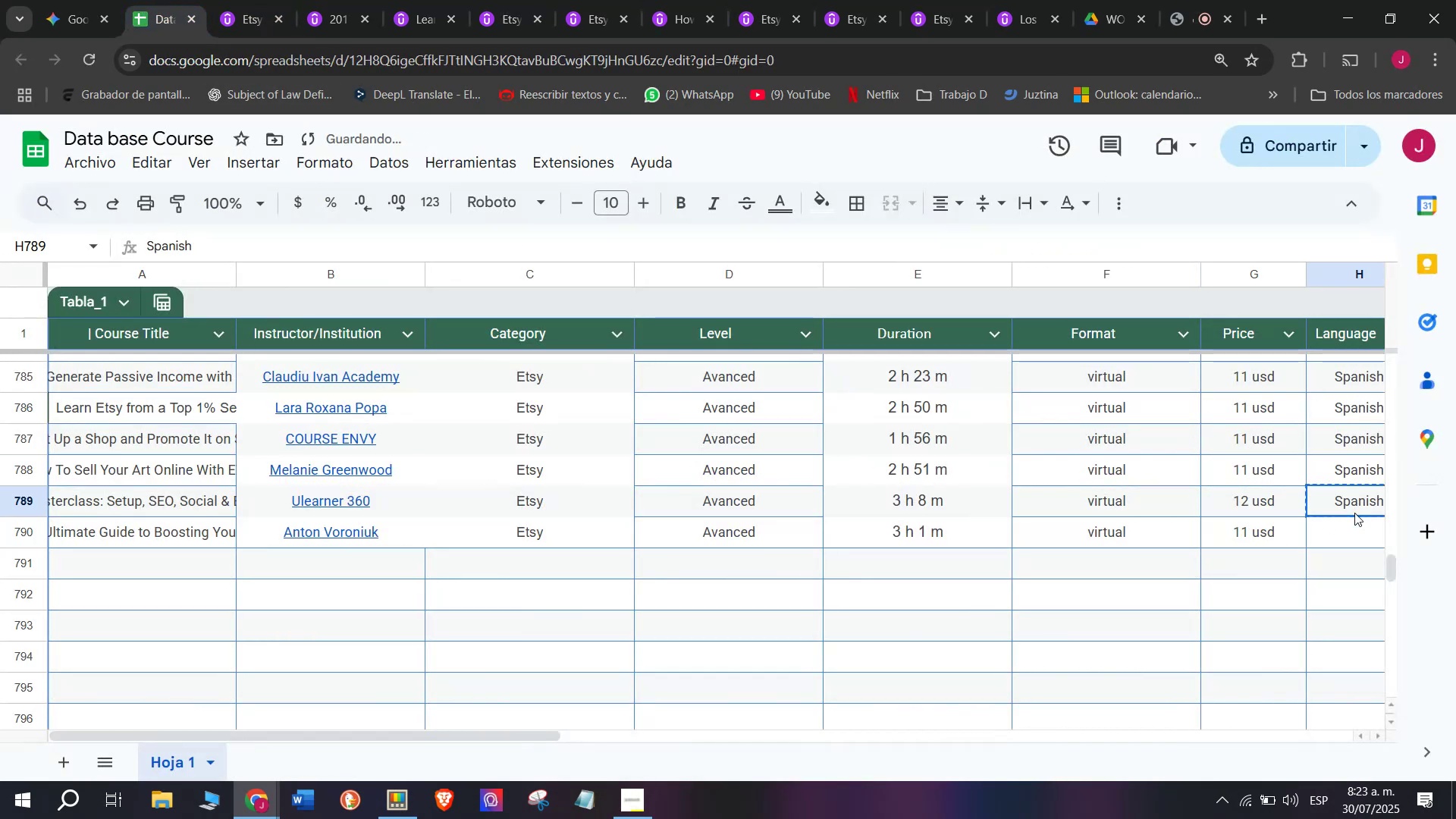 
key(Control+C)
 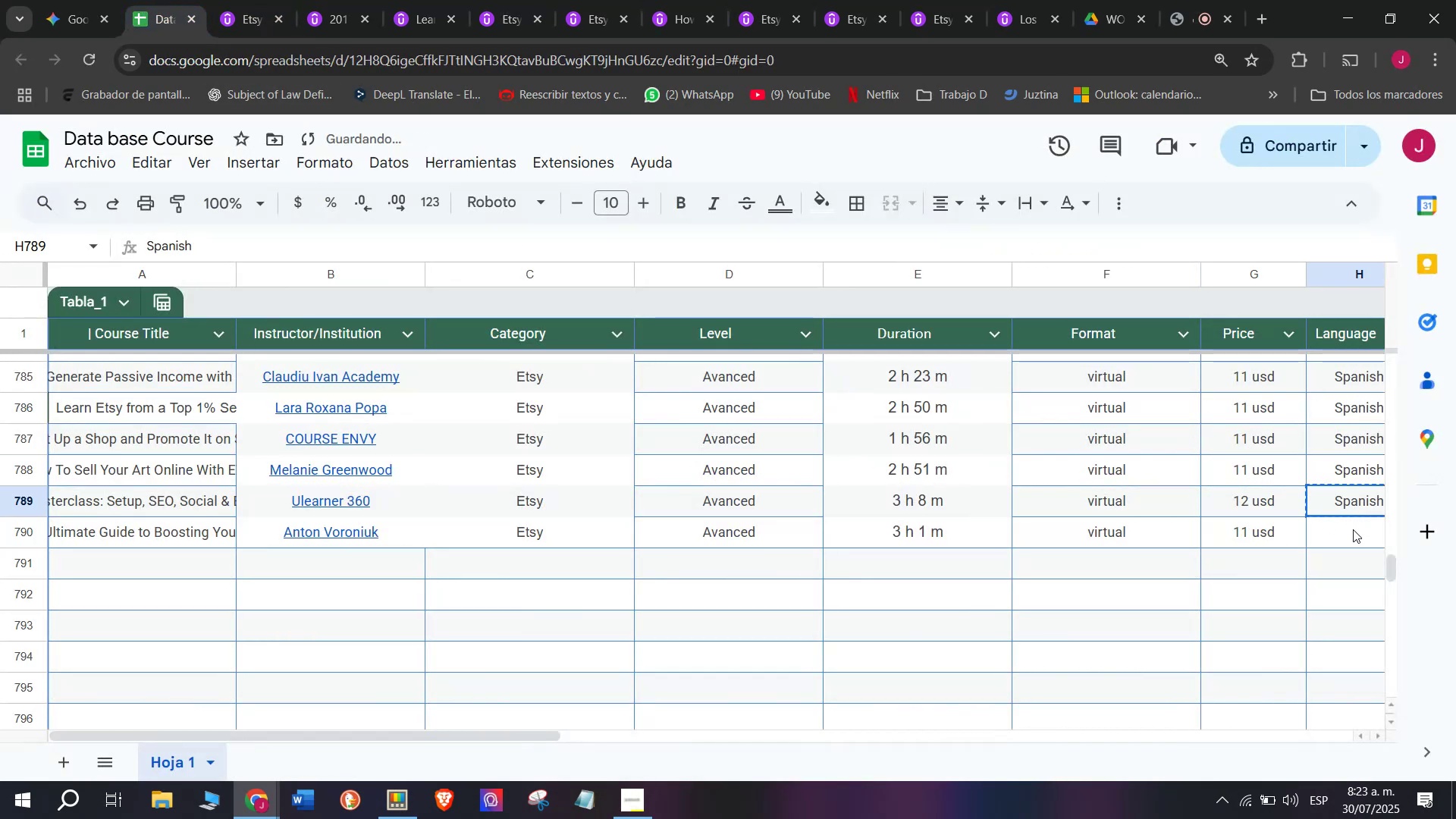 
double_click([1353, 529])
 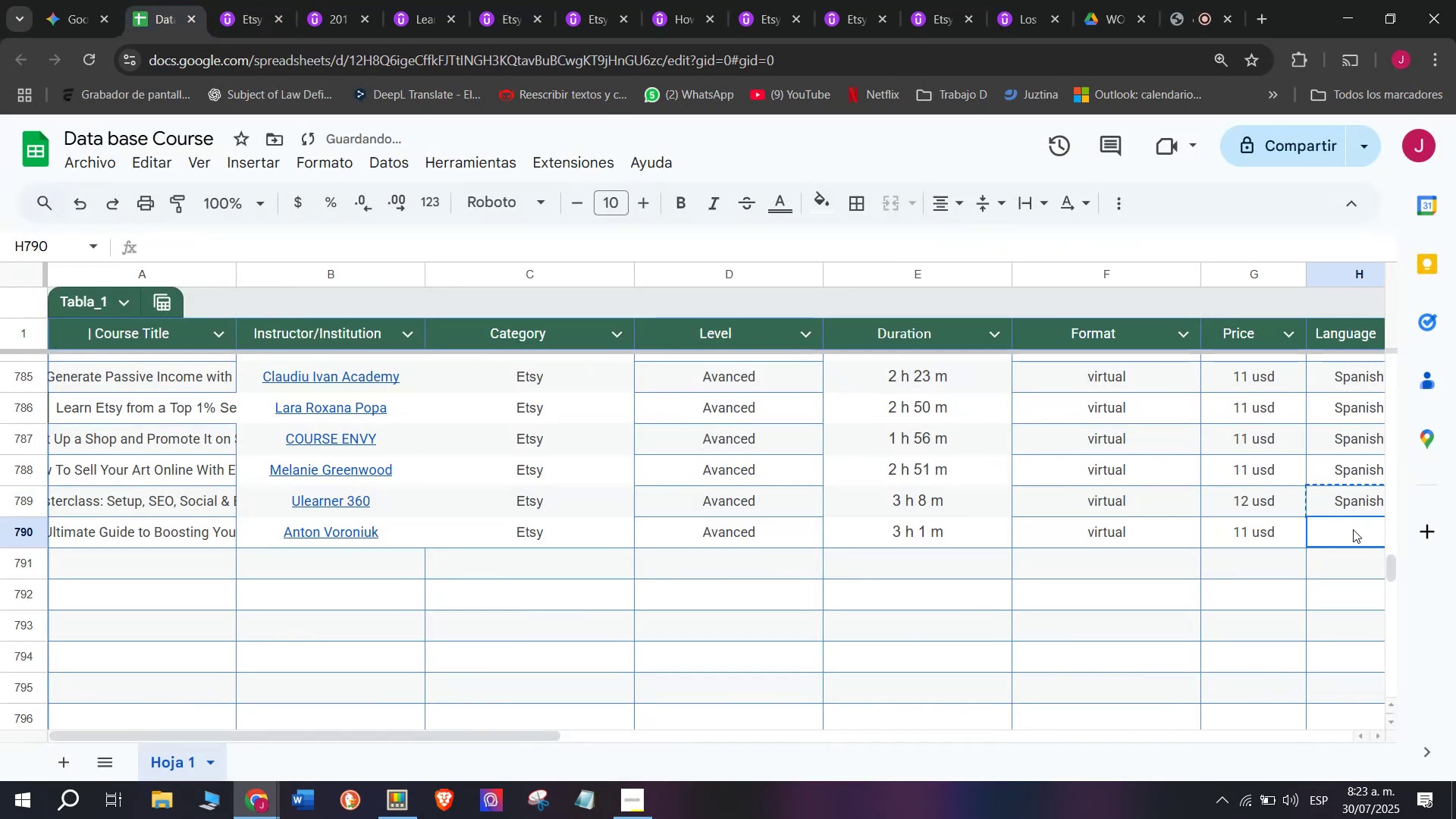 
key(Z)
 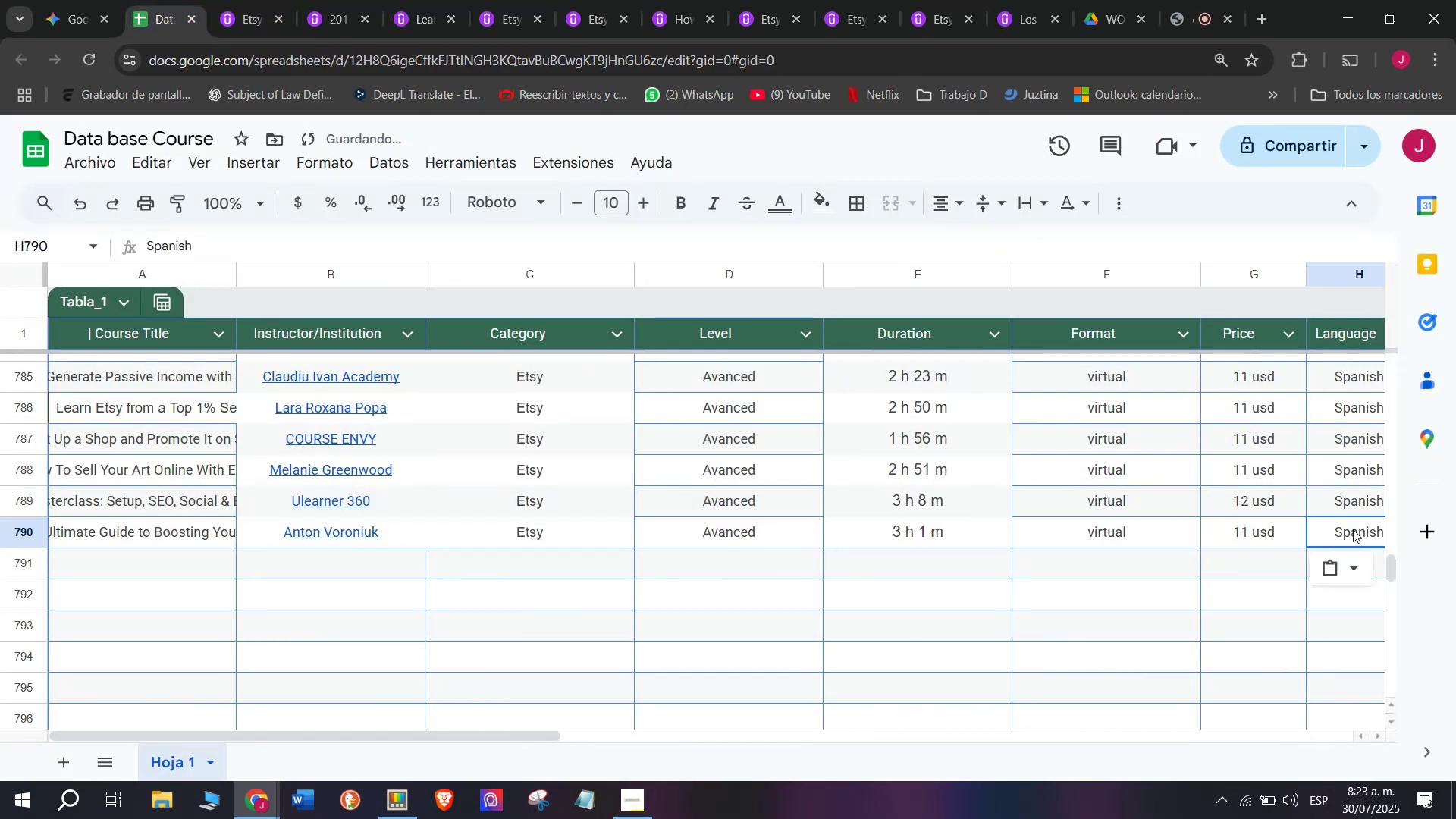 
key(Control+ControlLeft)
 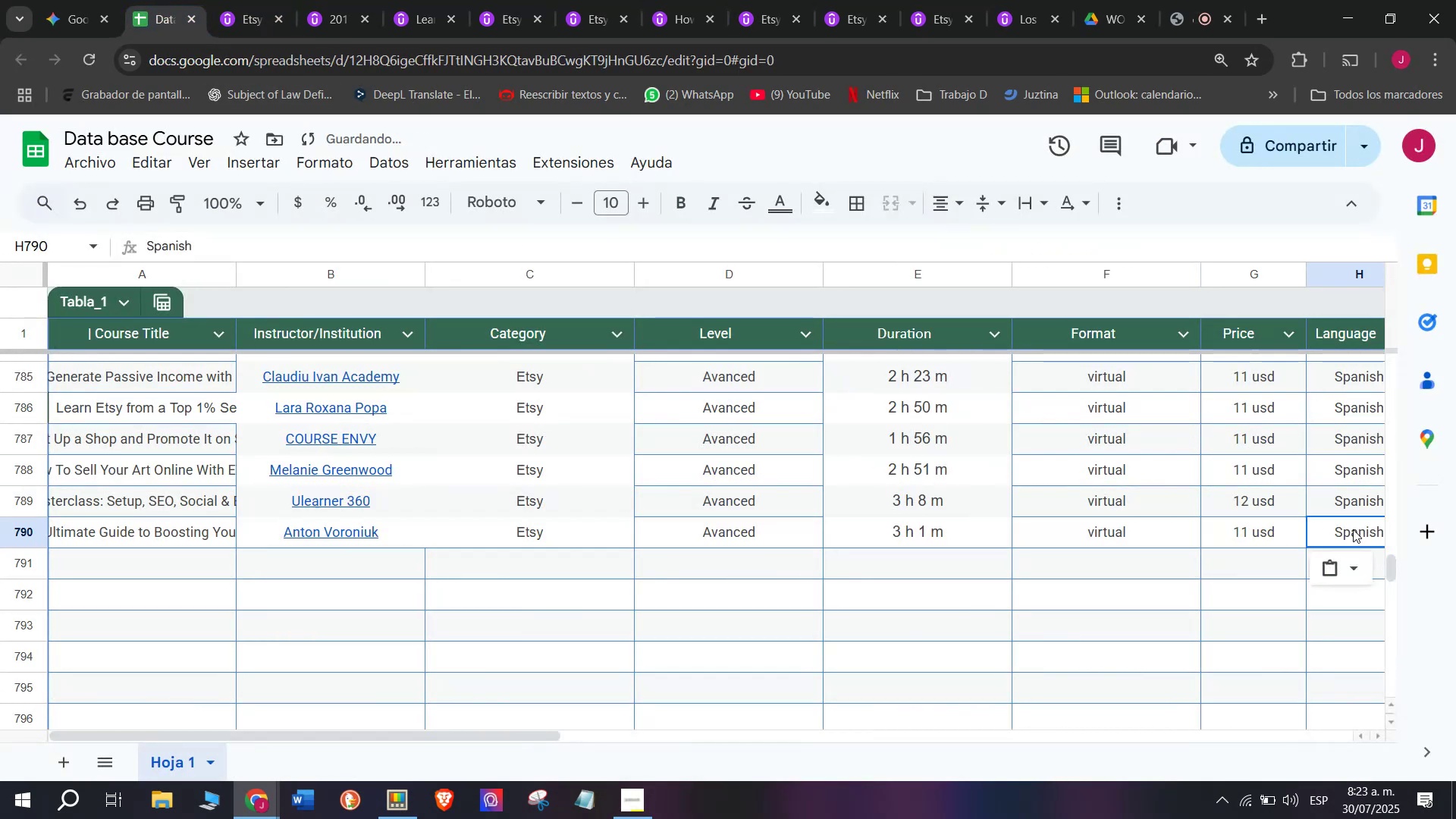 
key(Control+V)
 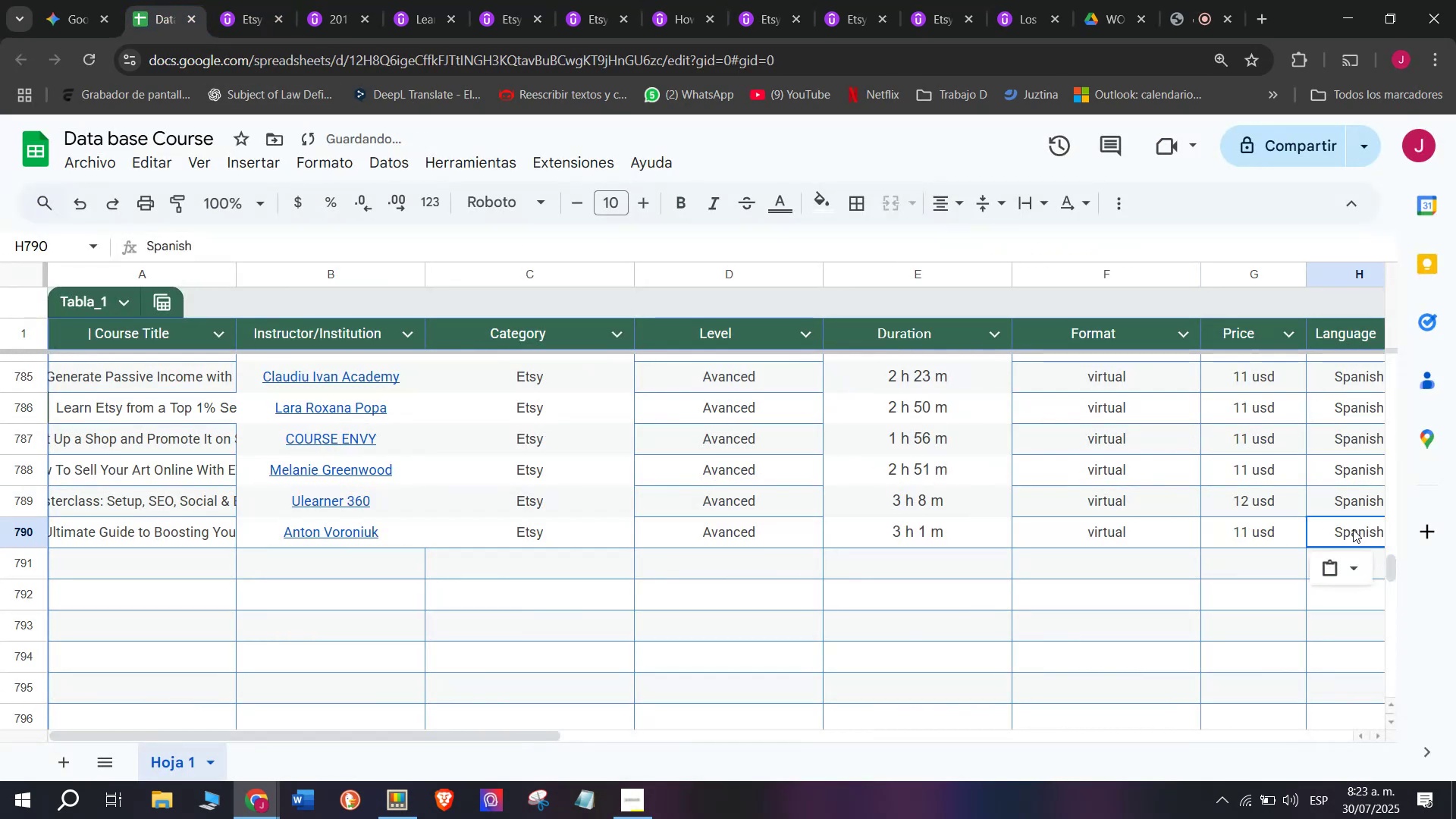 
scroll: coordinate [426, 450], scroll_direction: down, amount: 3.0
 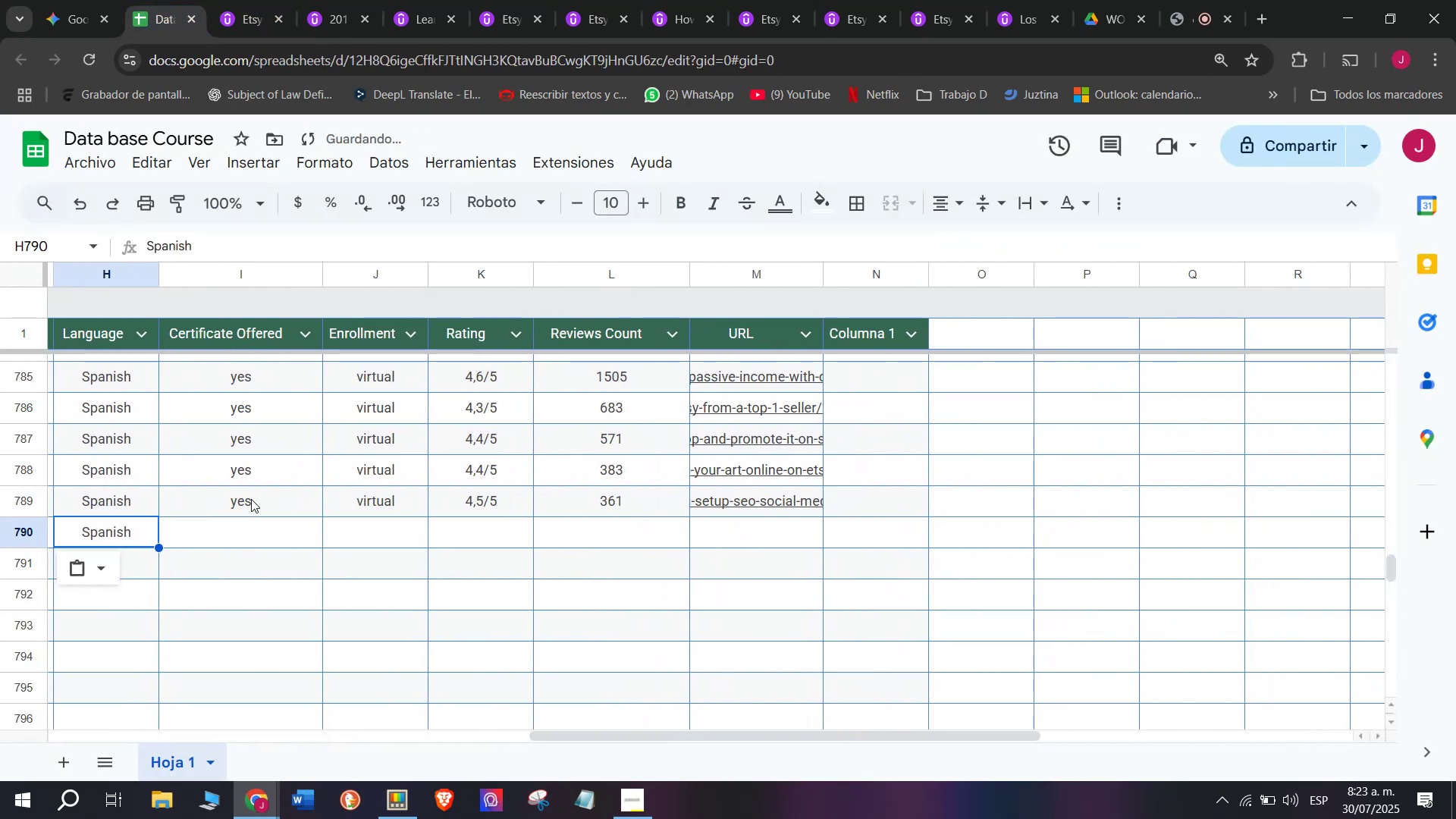 
left_click([251, 499])
 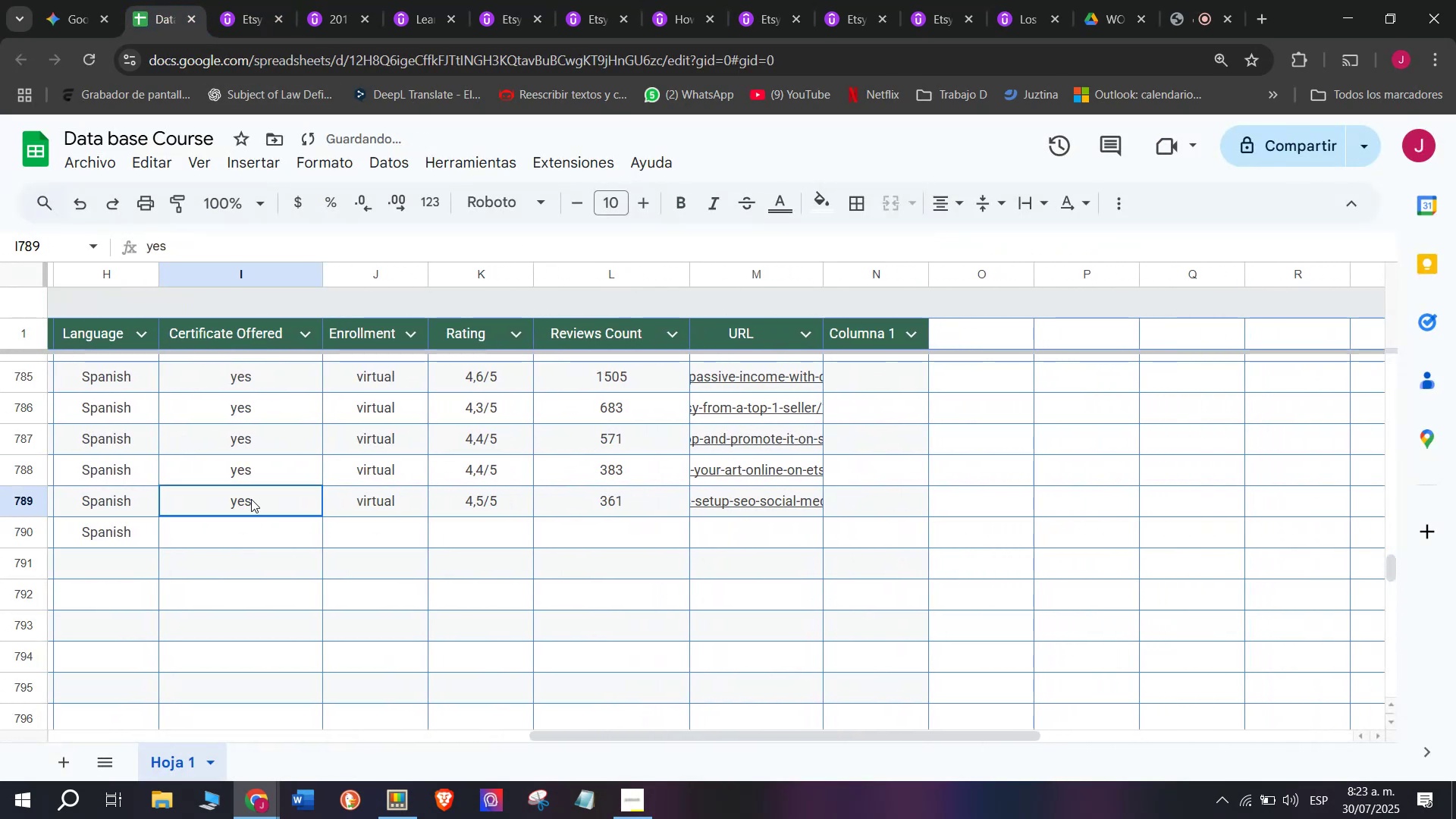 
key(Control+ControlLeft)
 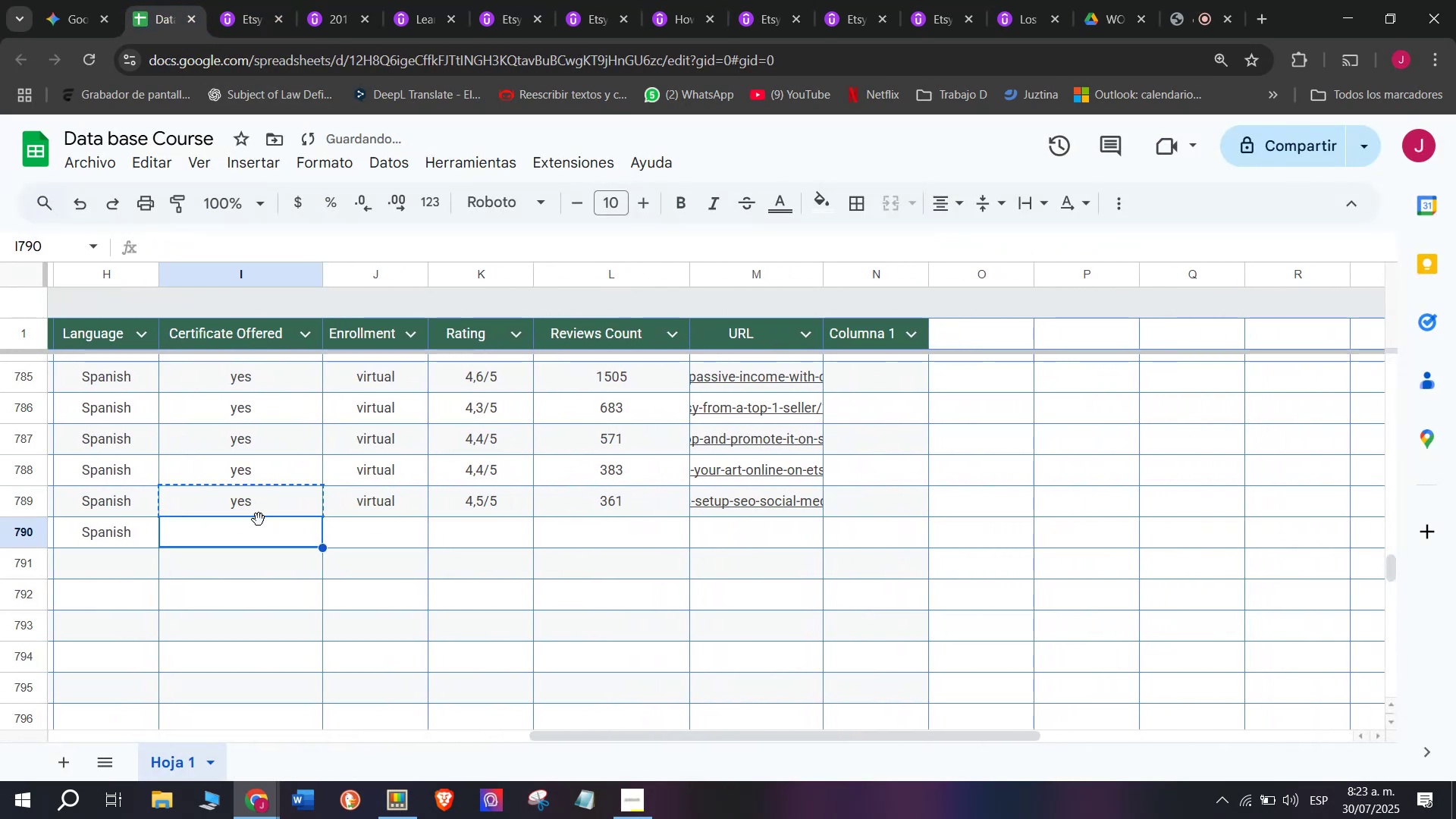 
key(Break)
 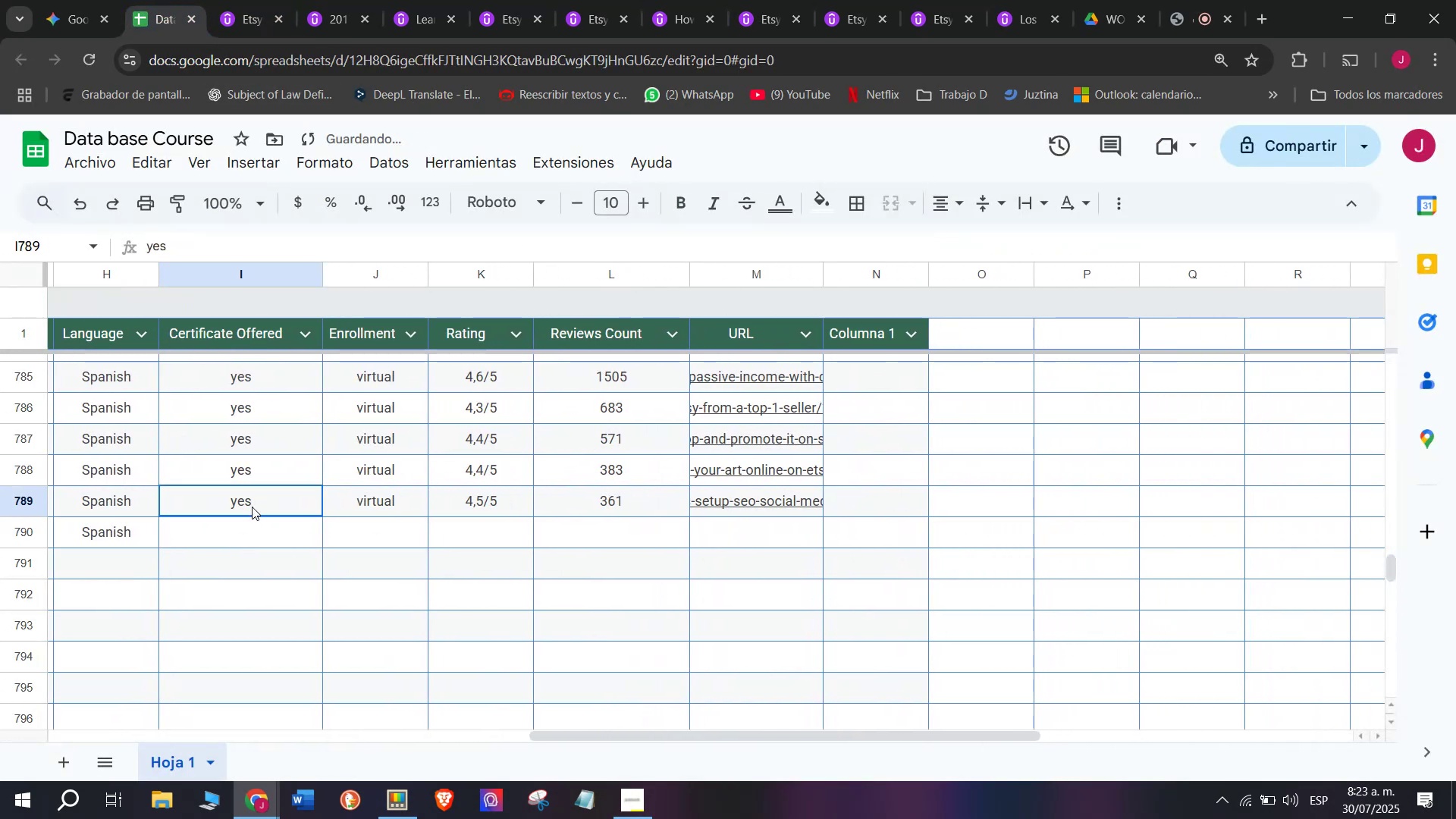 
key(Control+C)
 